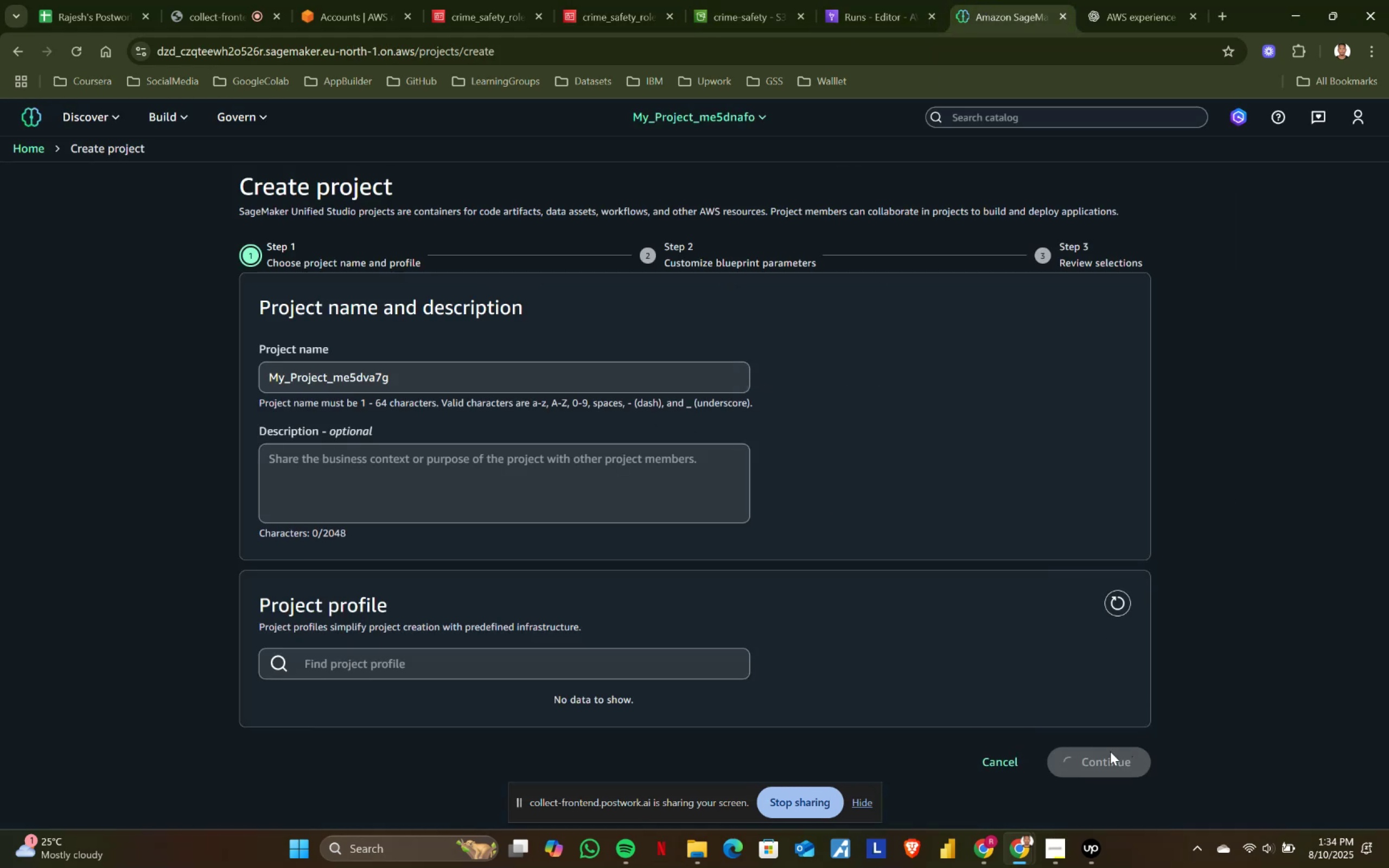 
scroll: coordinate [619, 662], scroll_direction: down, amount: 2.0
 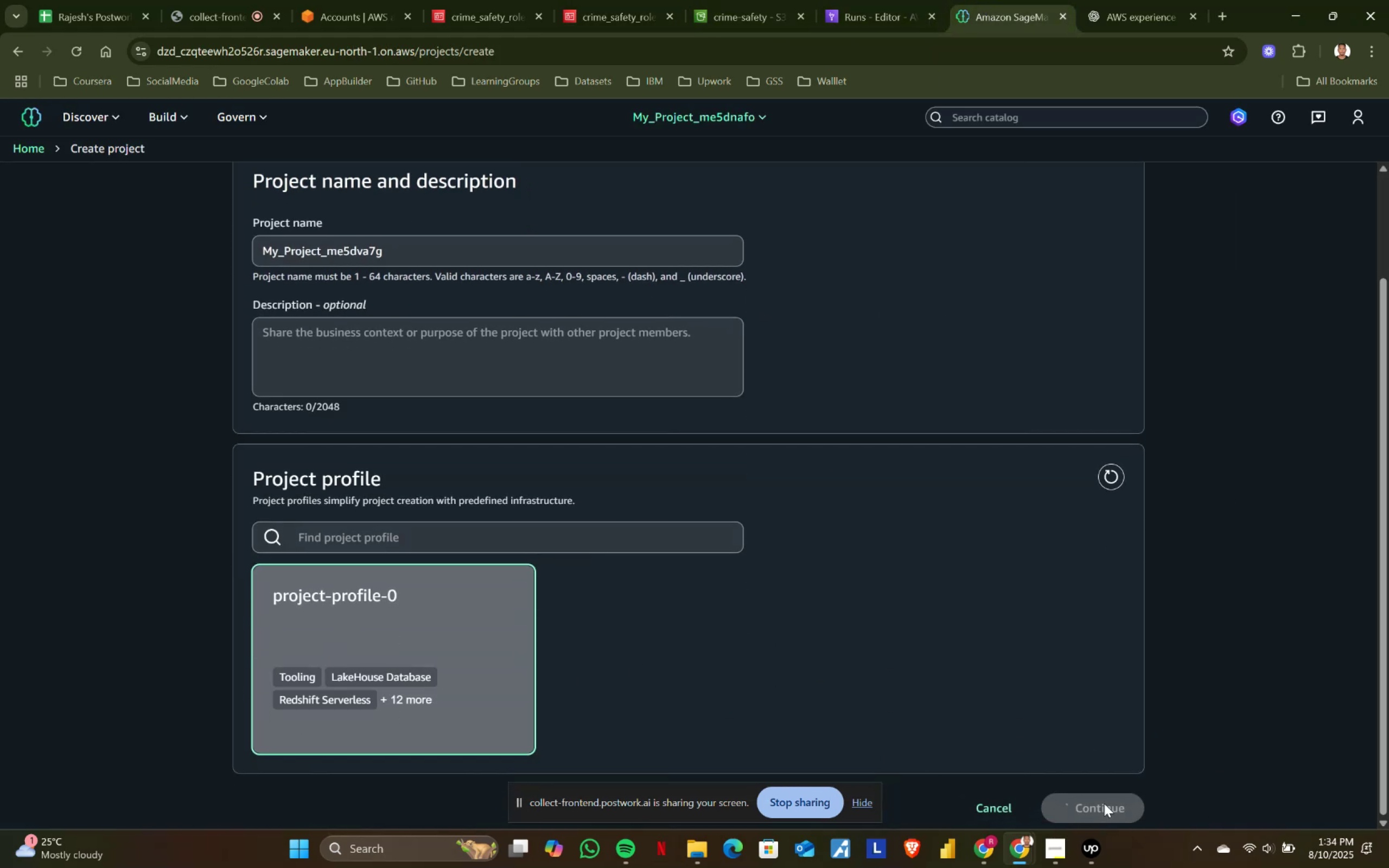 
left_click([1093, 807])
 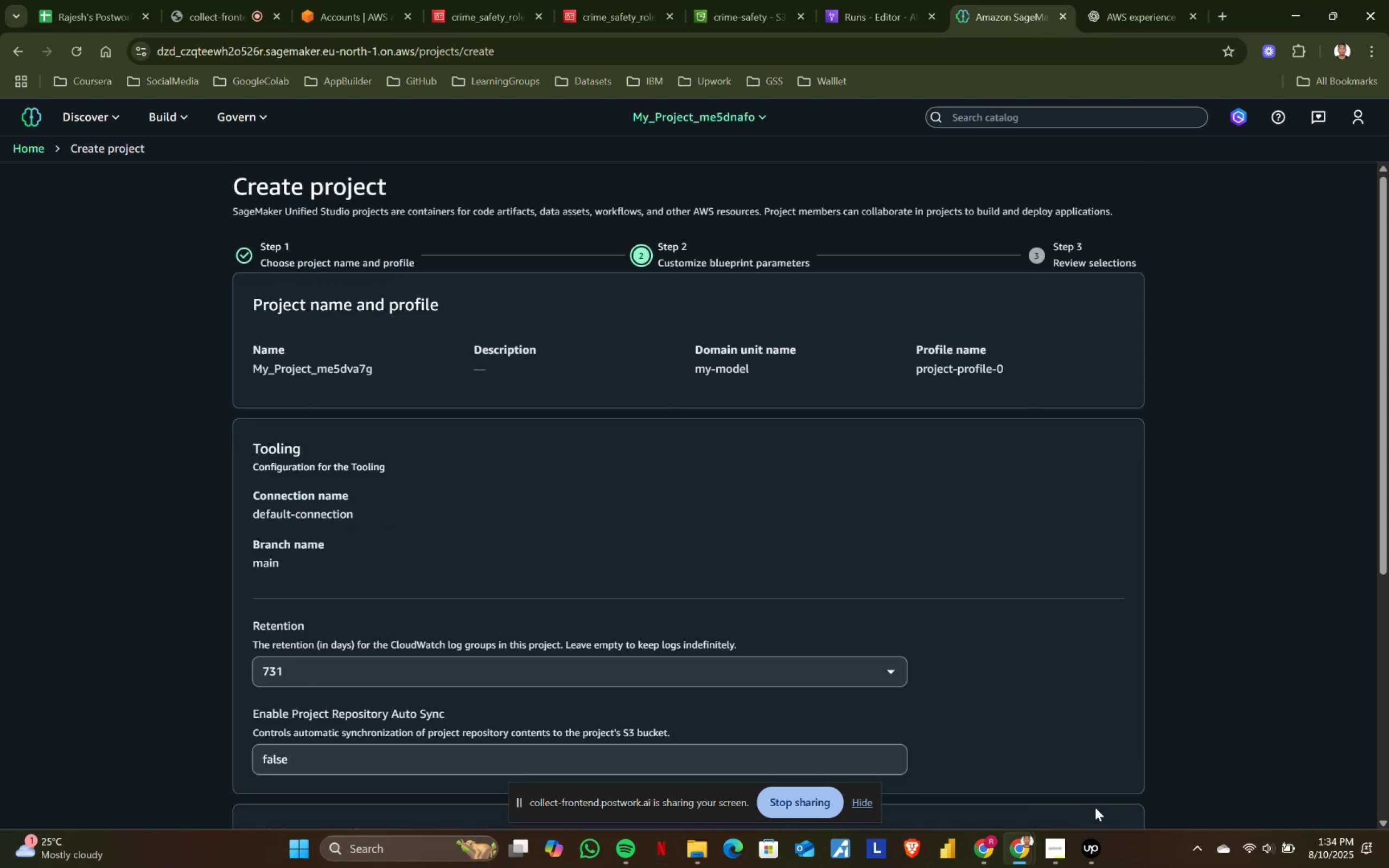 
scroll: coordinate [467, 584], scroll_direction: down, amount: 5.0
 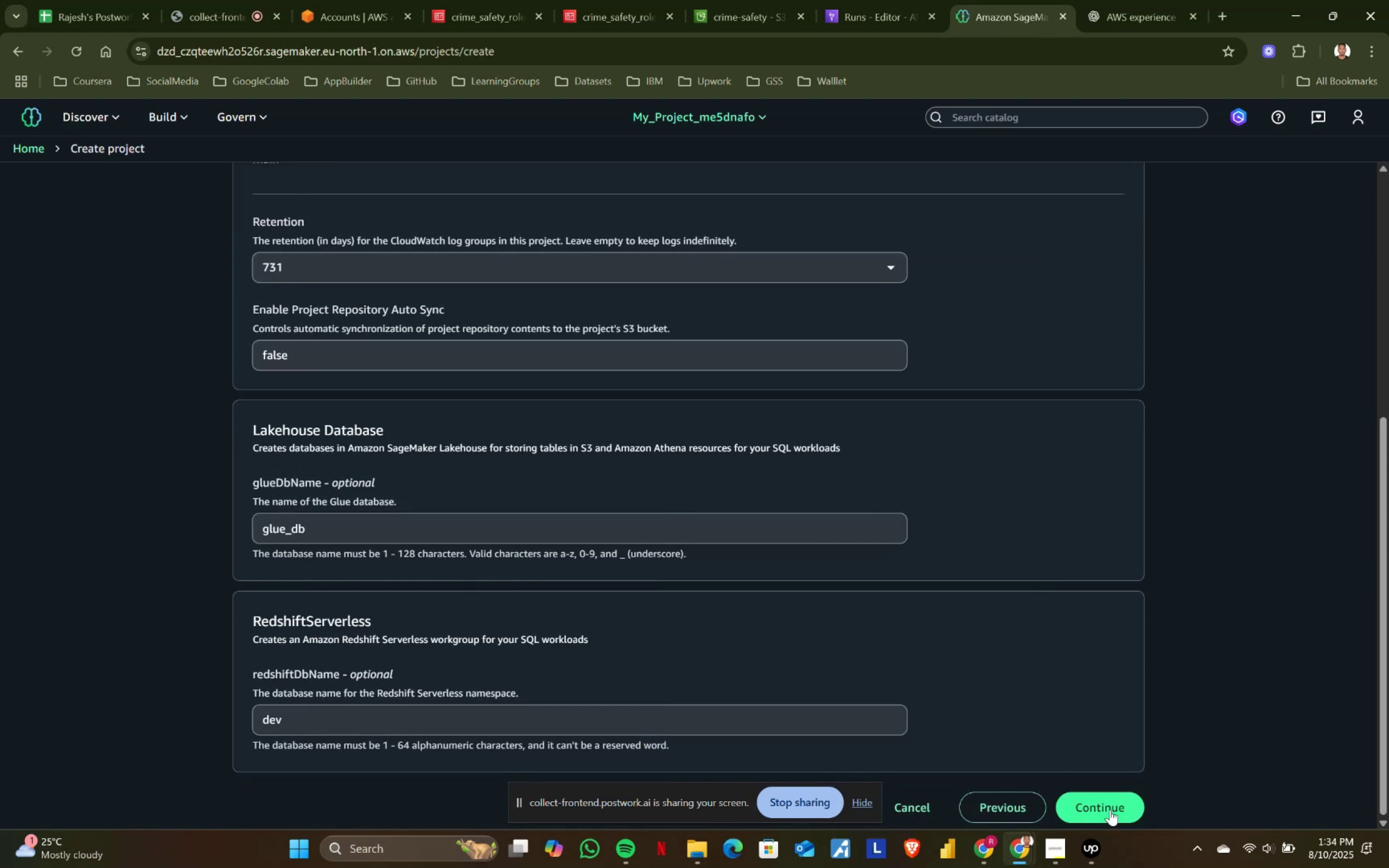 
left_click([1110, 809])
 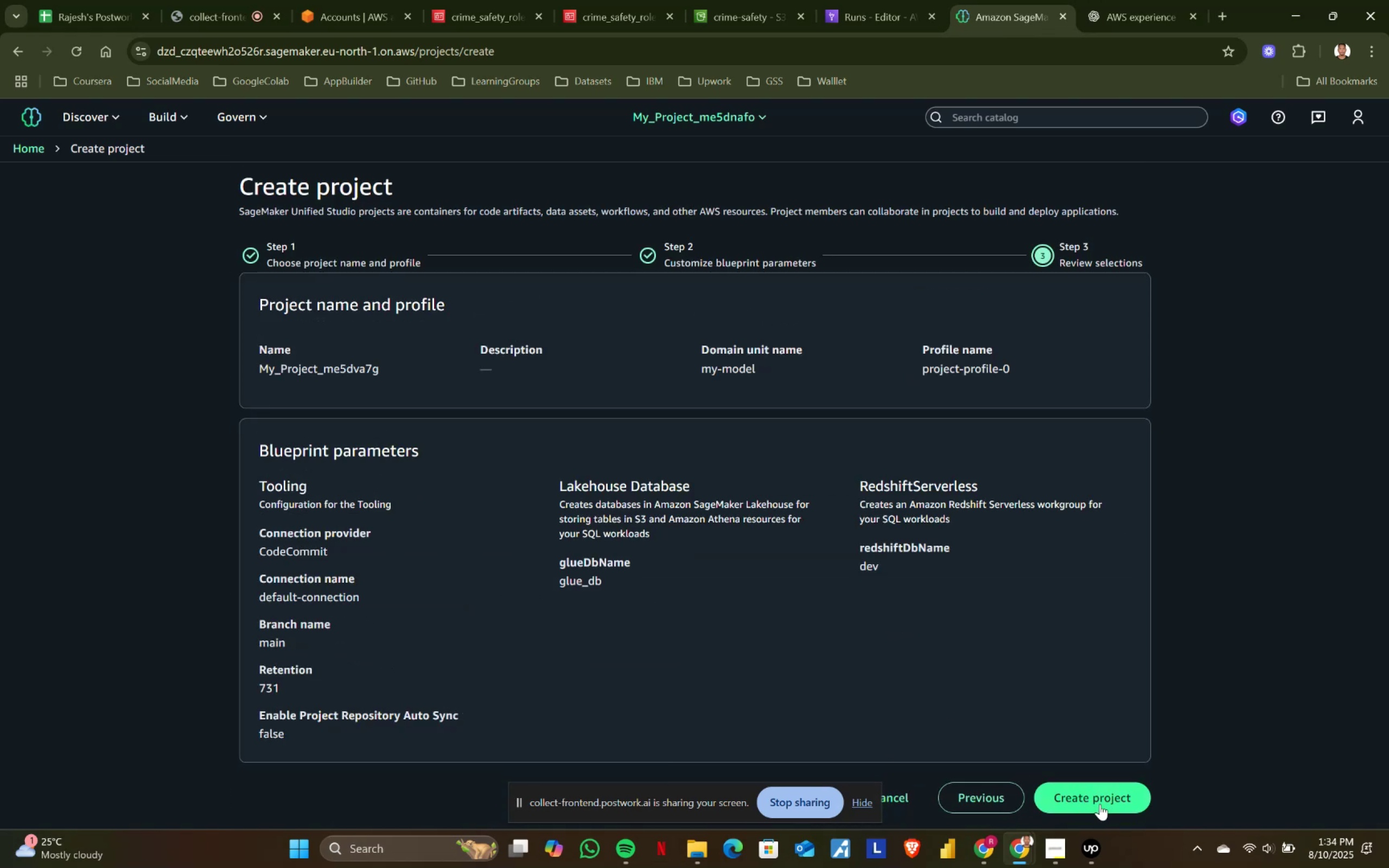 
left_click([1101, 797])
 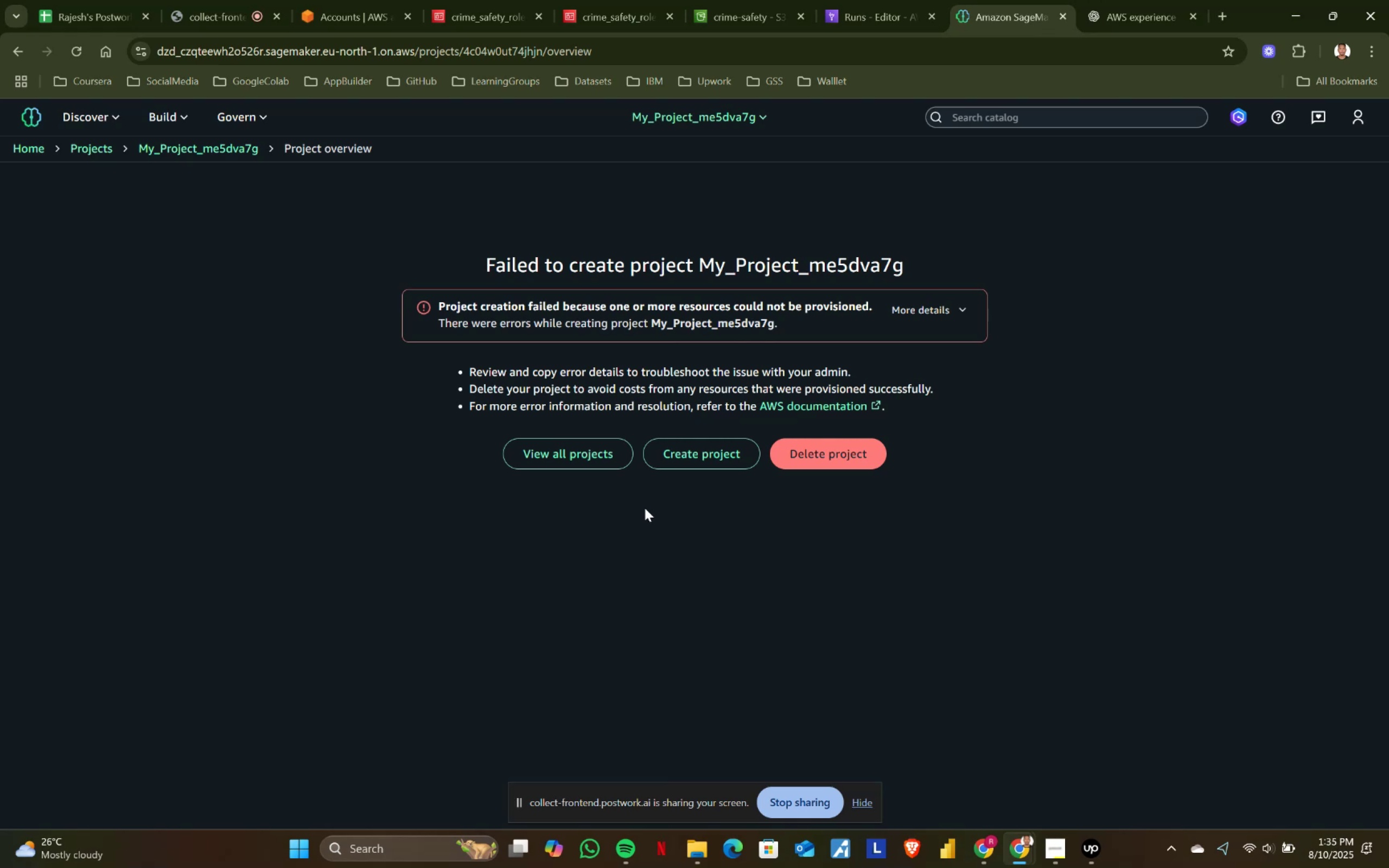 
wait(38.74)
 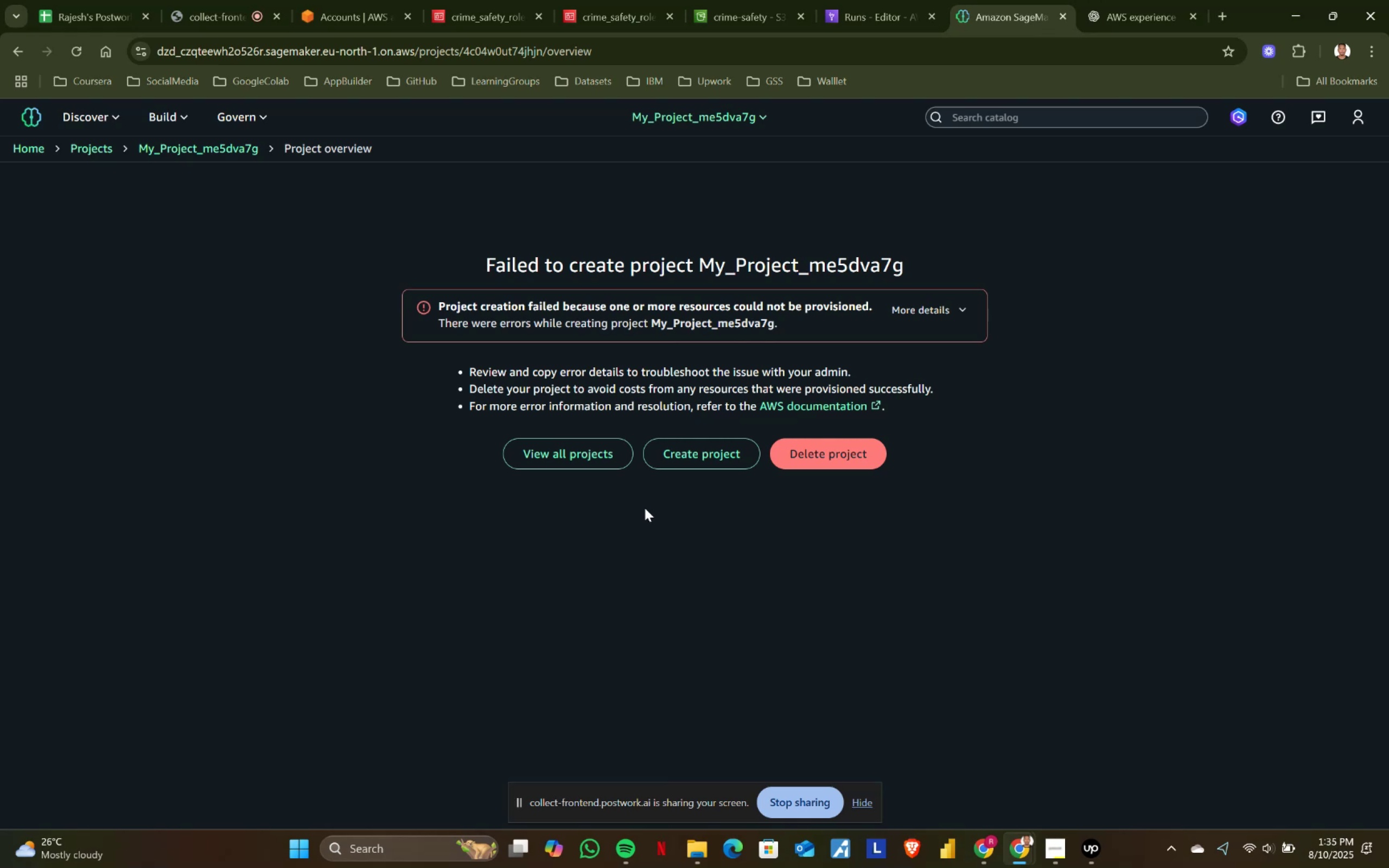 
left_click([820, 455])
 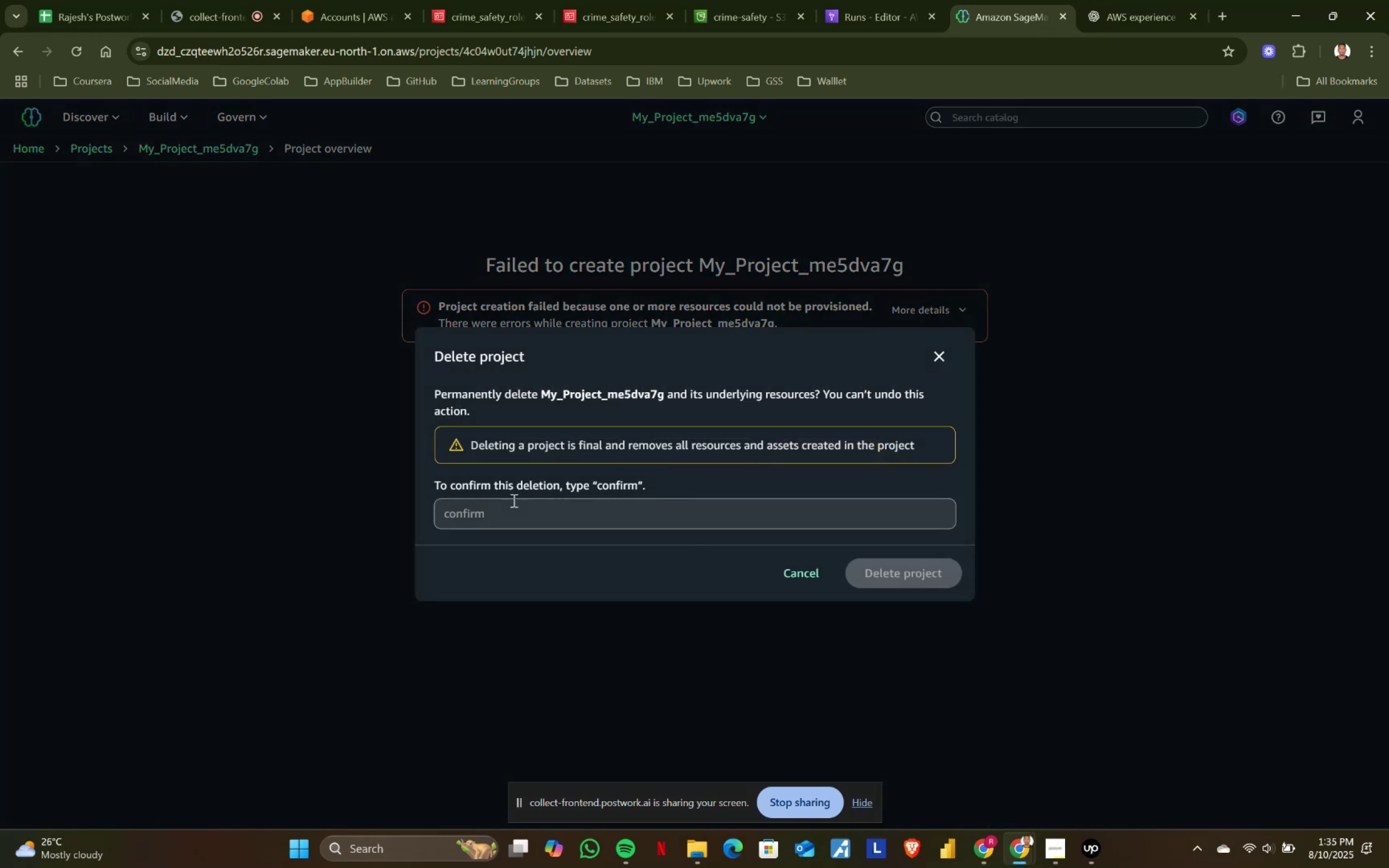 
left_click([500, 509])
 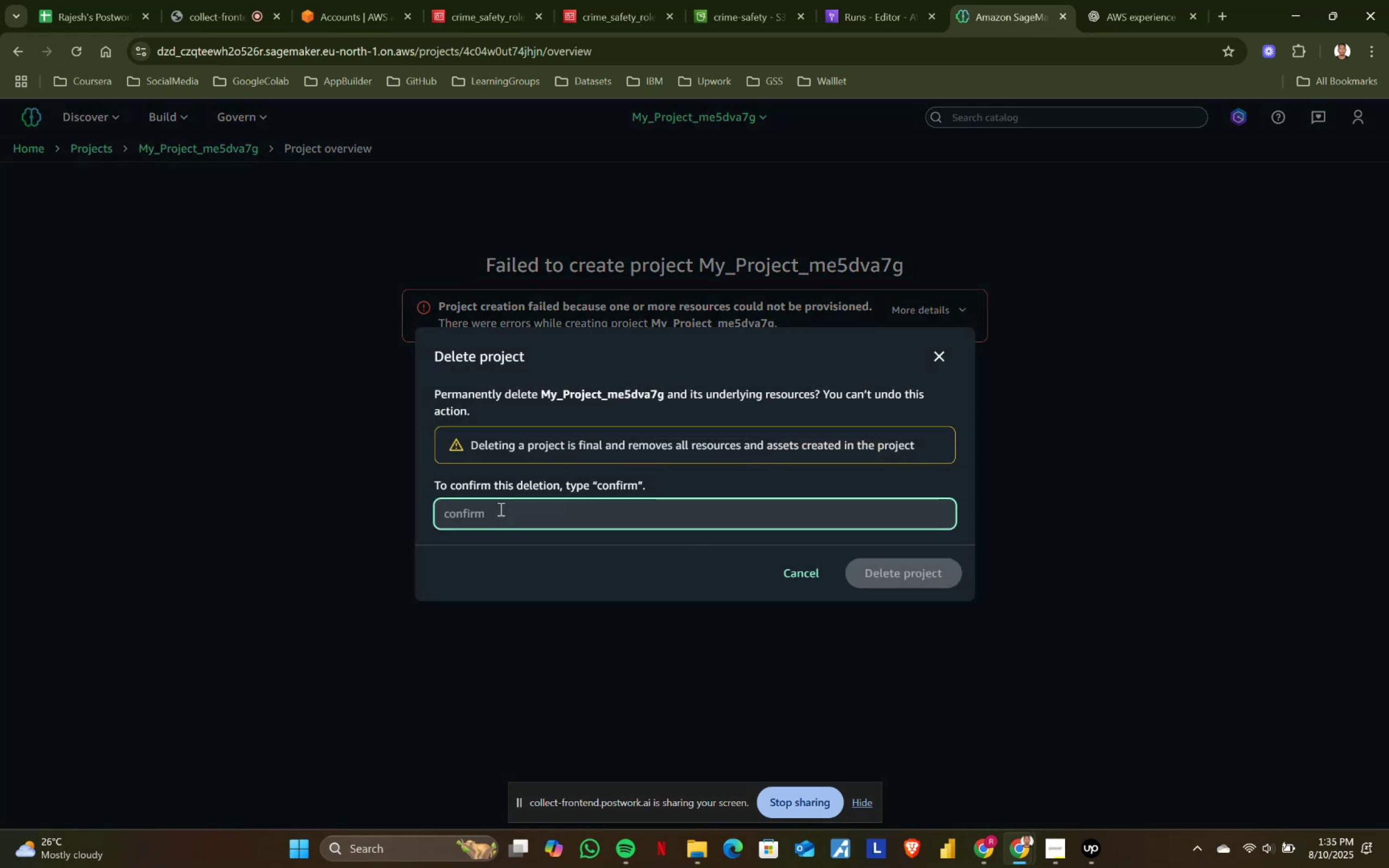 
type(confirm)
 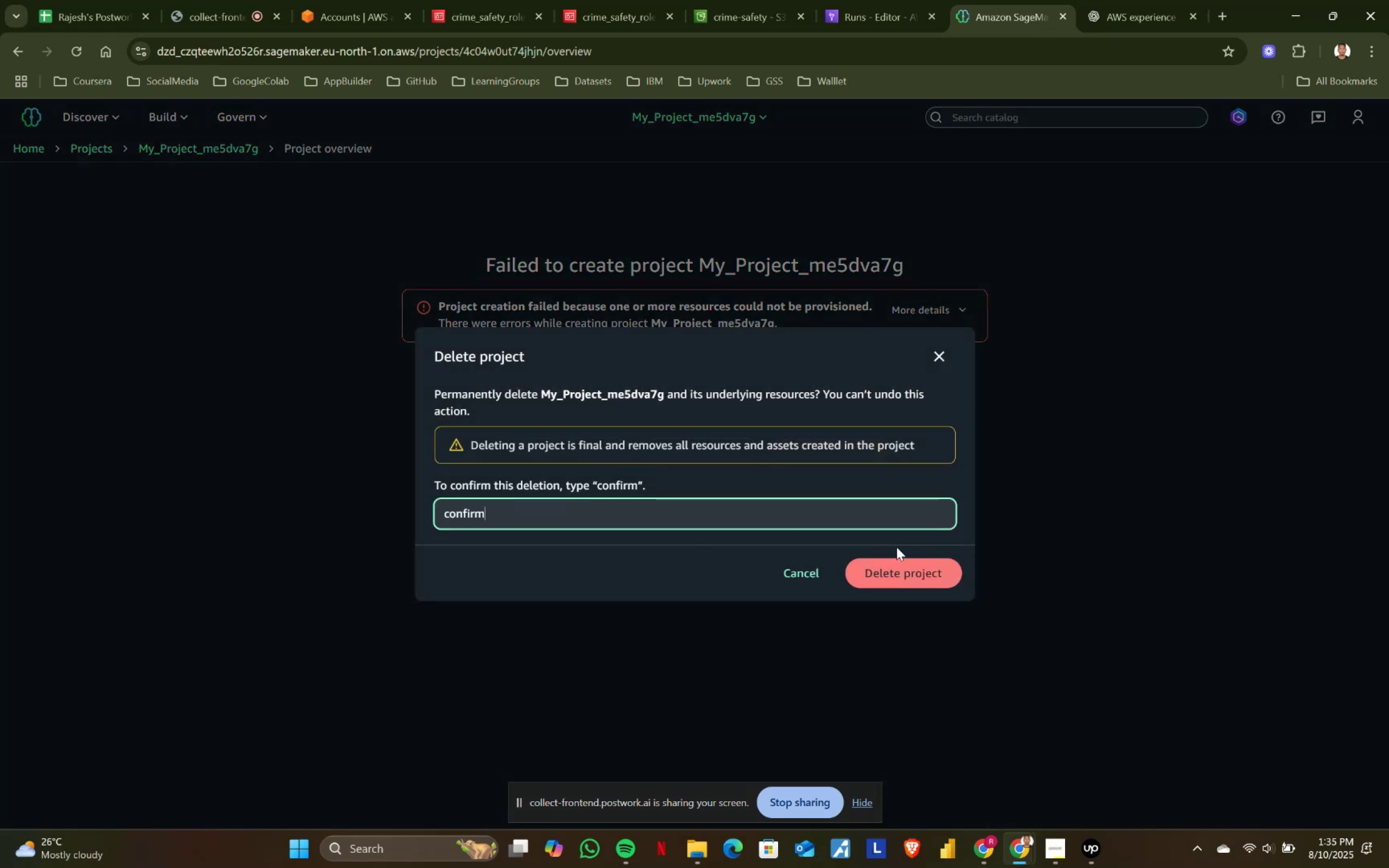 
left_click([904, 560])
 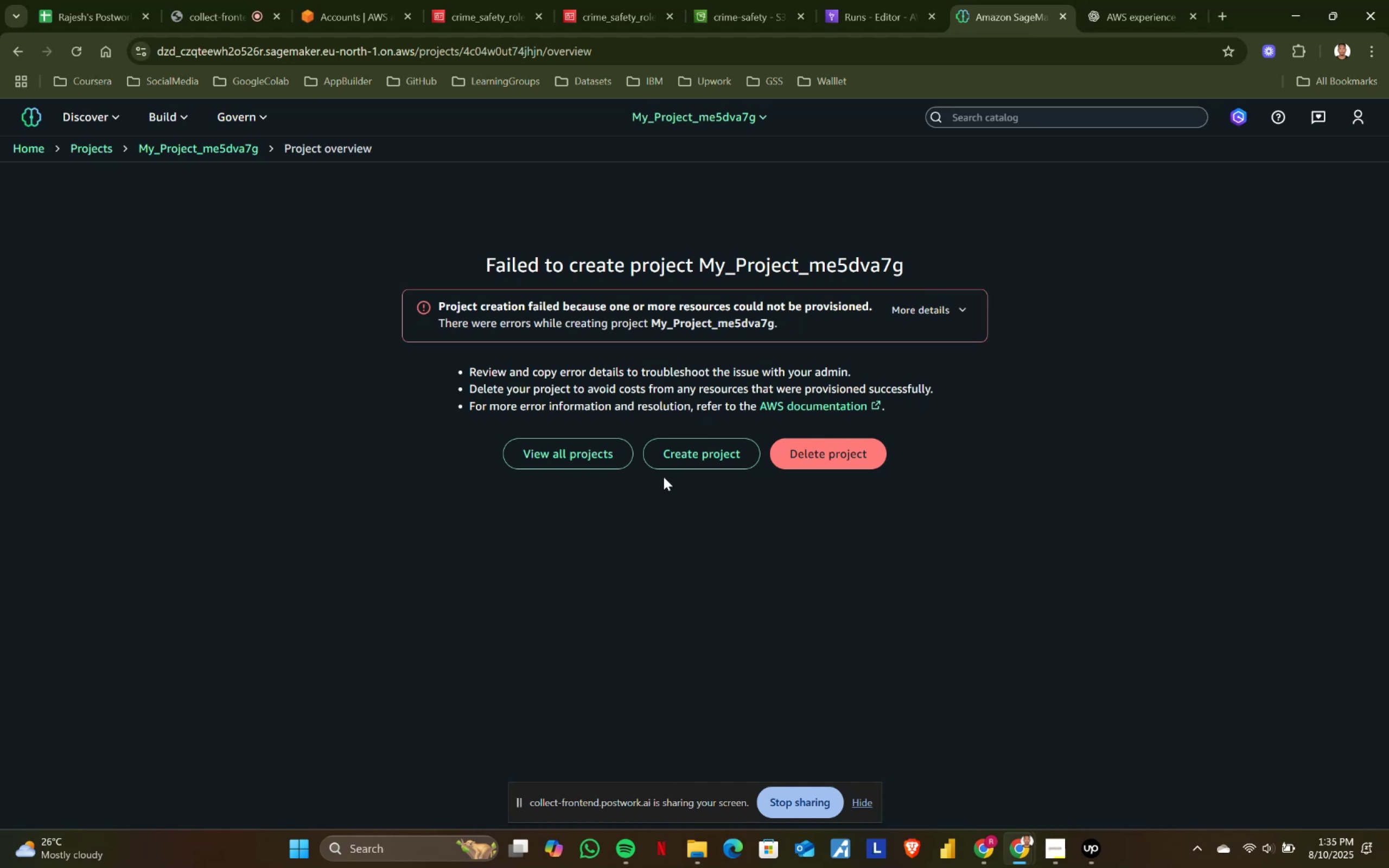 
mouse_move([1130, 6])
 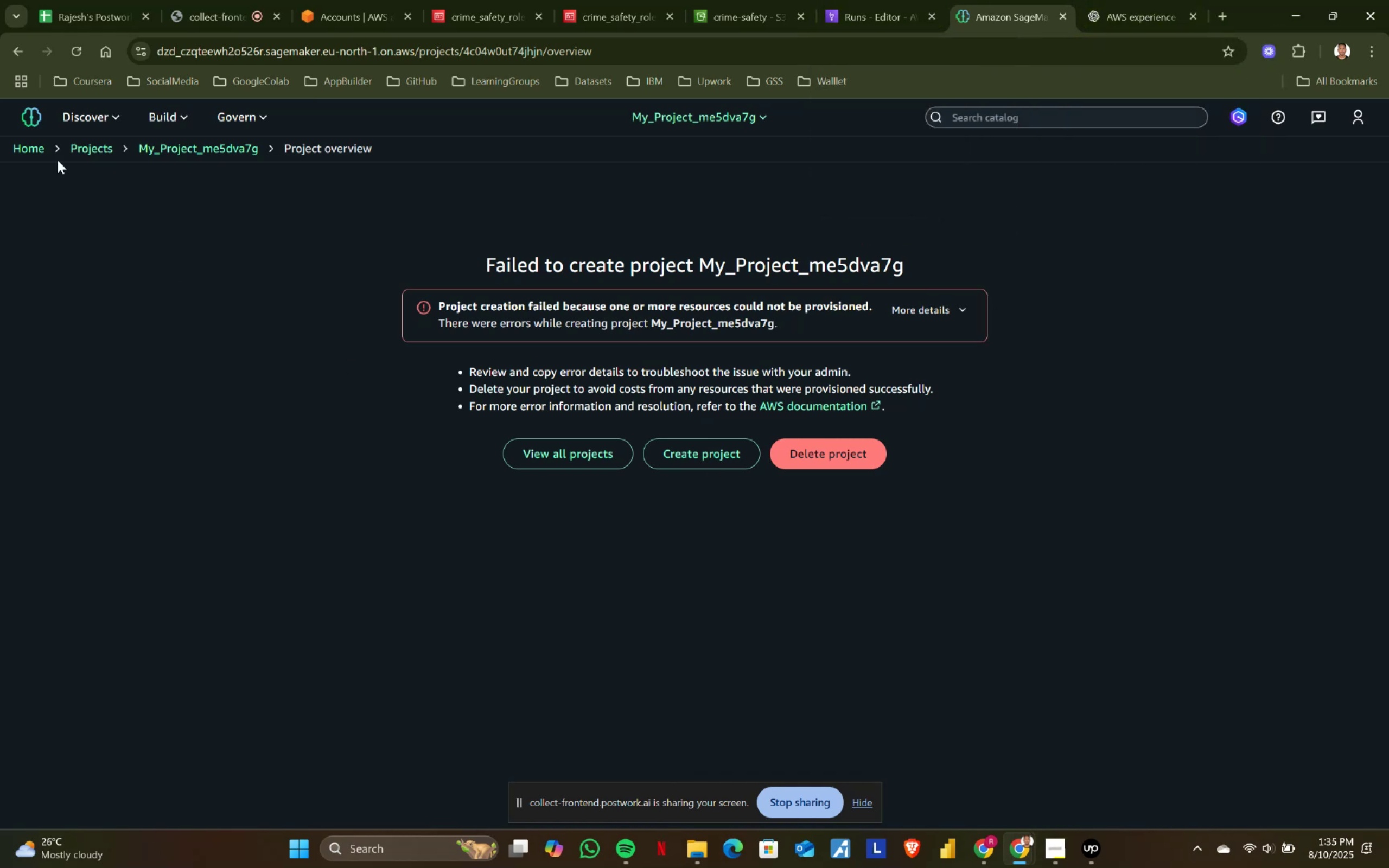 
left_click([103, 149])
 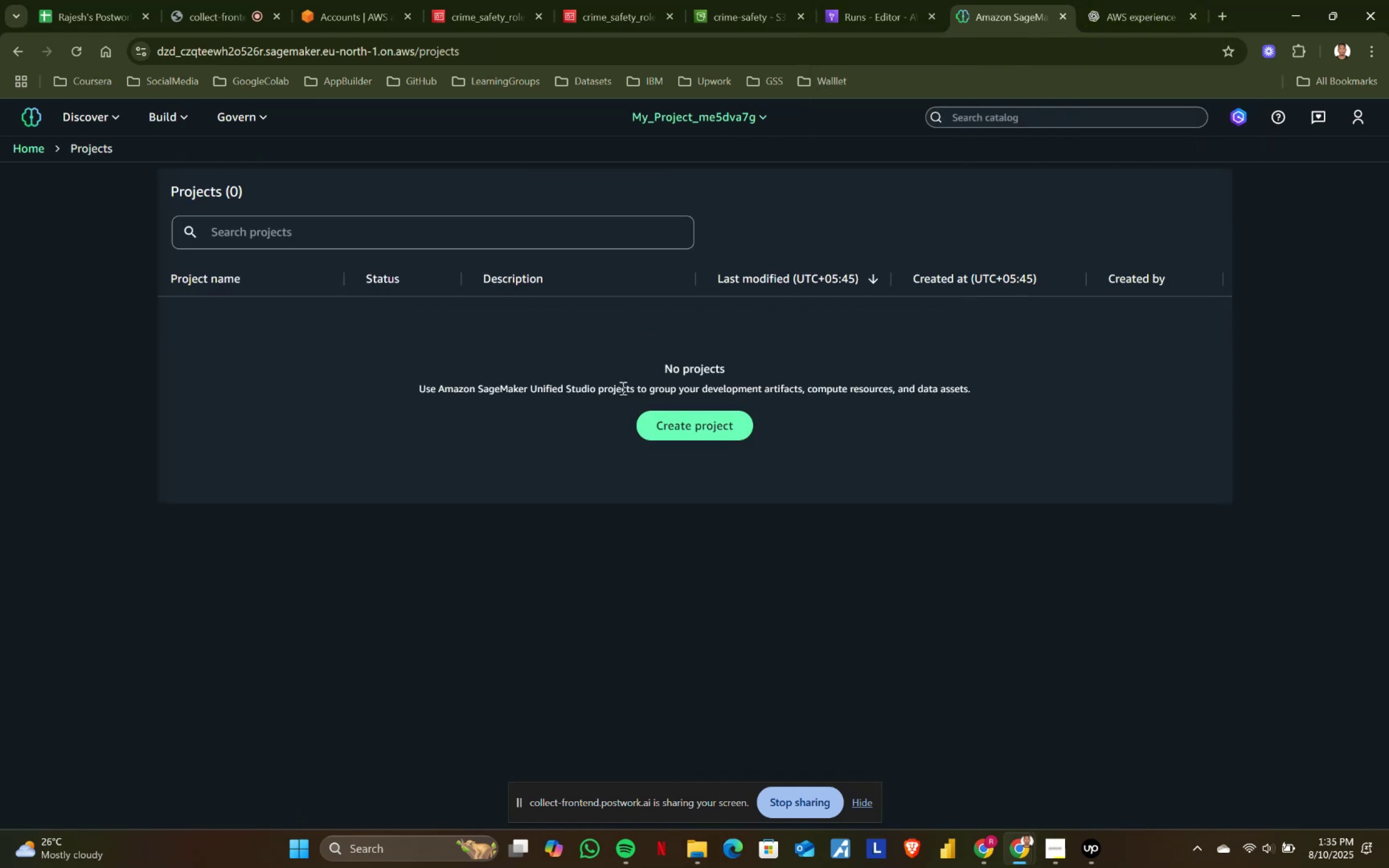 
left_click_drag(start_coordinate=[411, 383], to_coordinate=[1164, 387])
 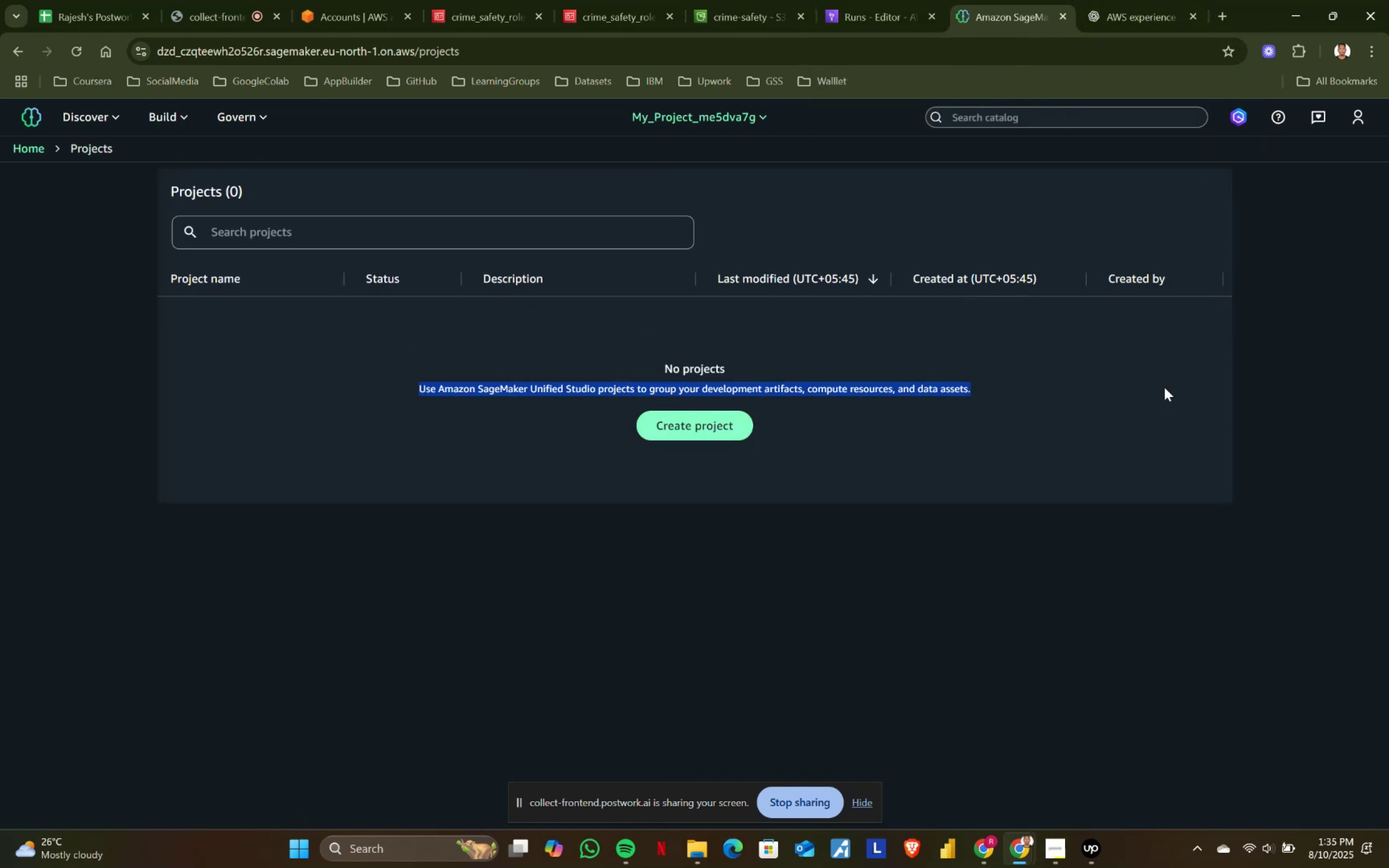 
left_click([1164, 387])
 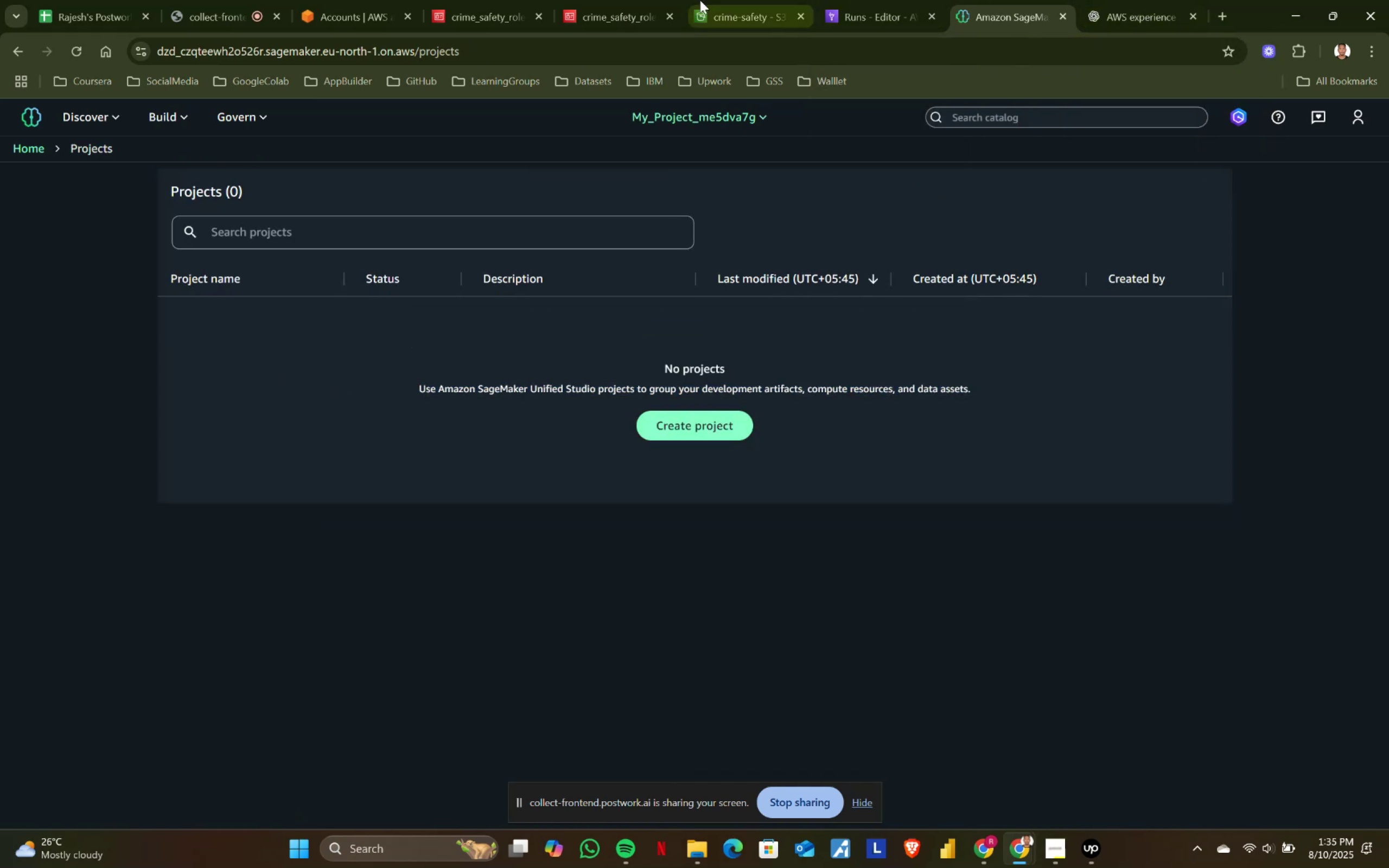 
double_click([700, 0])
 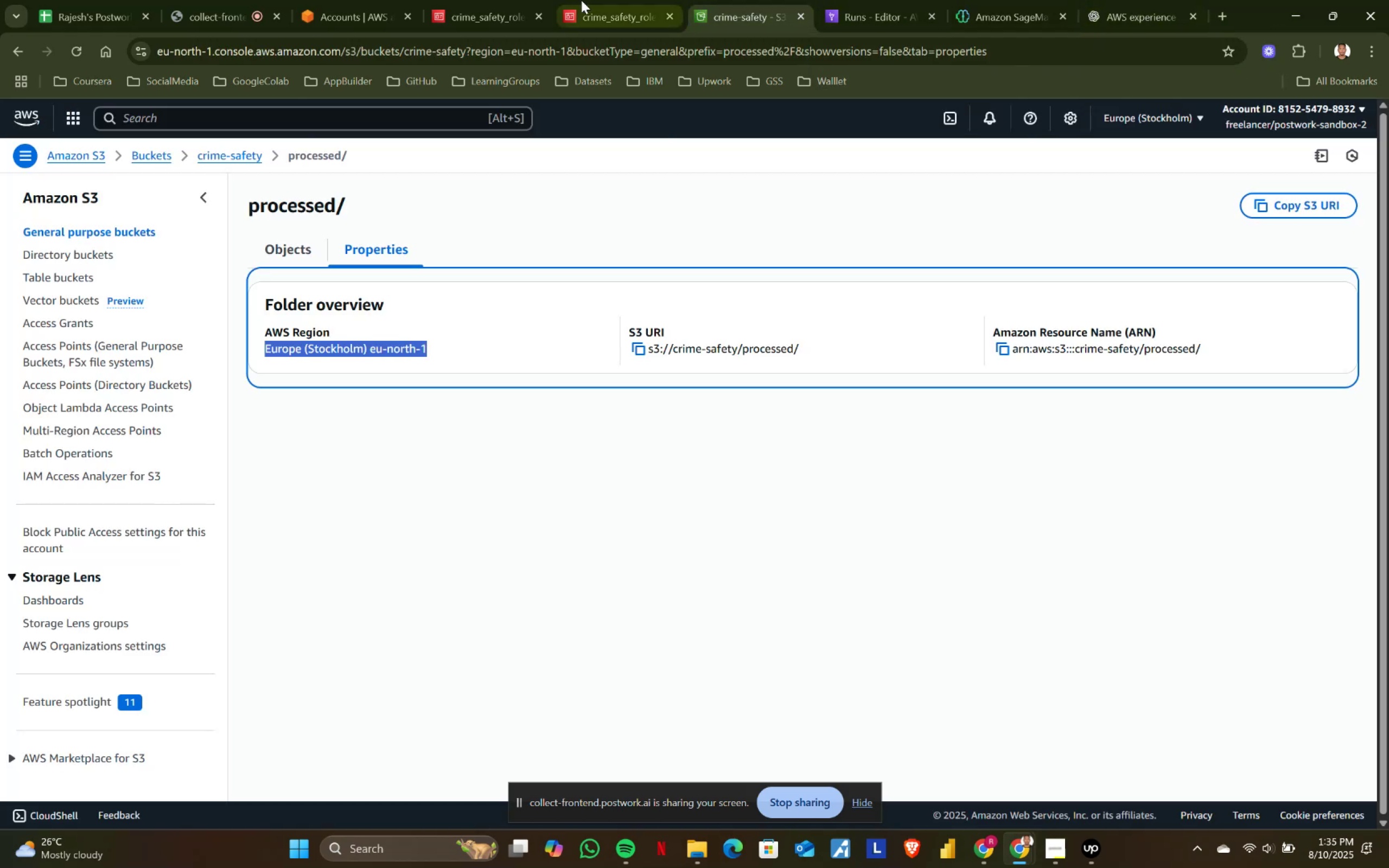 
triple_click([581, 0])
 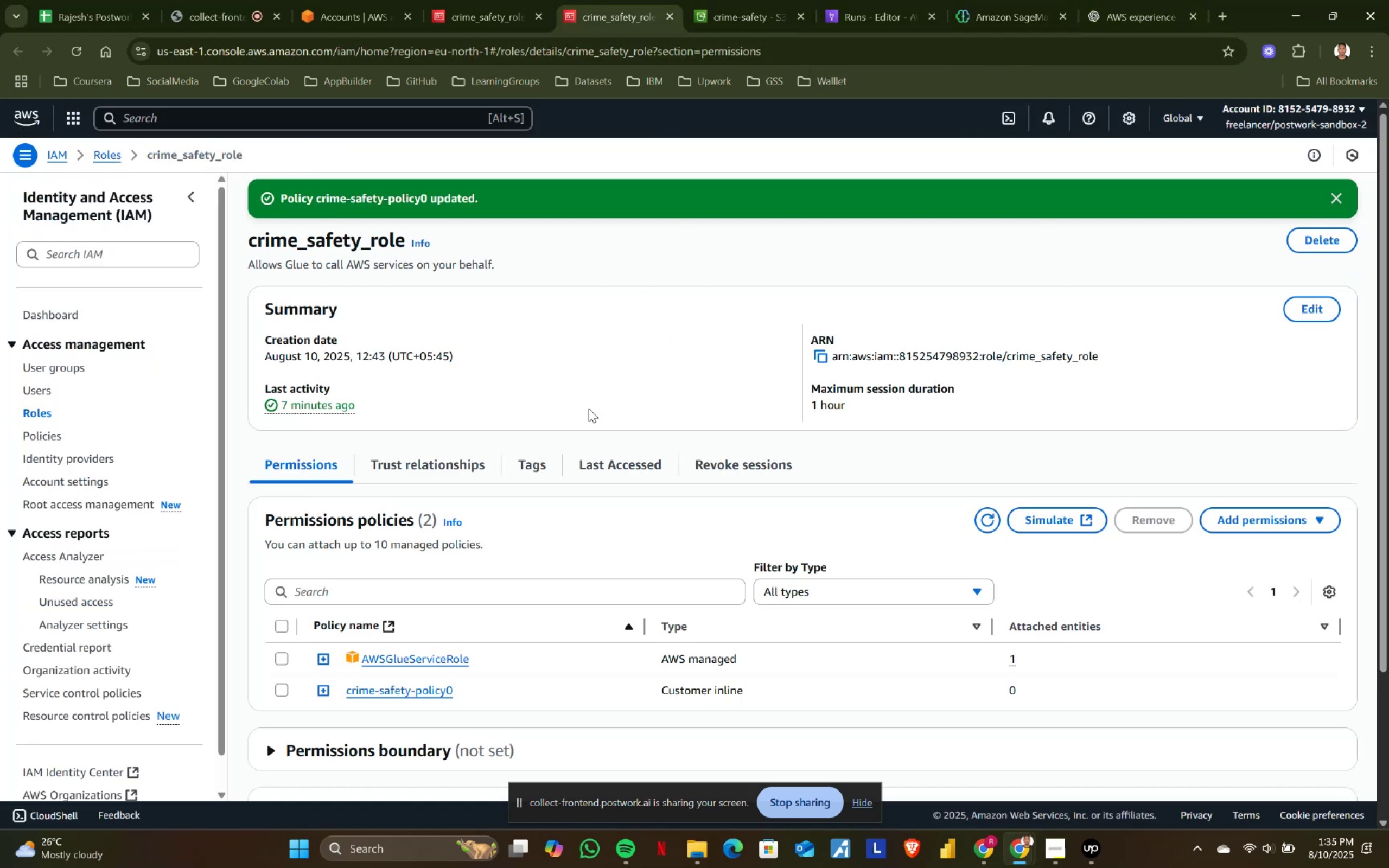 
scroll: coordinate [564, 469], scroll_direction: down, amount: 4.0
 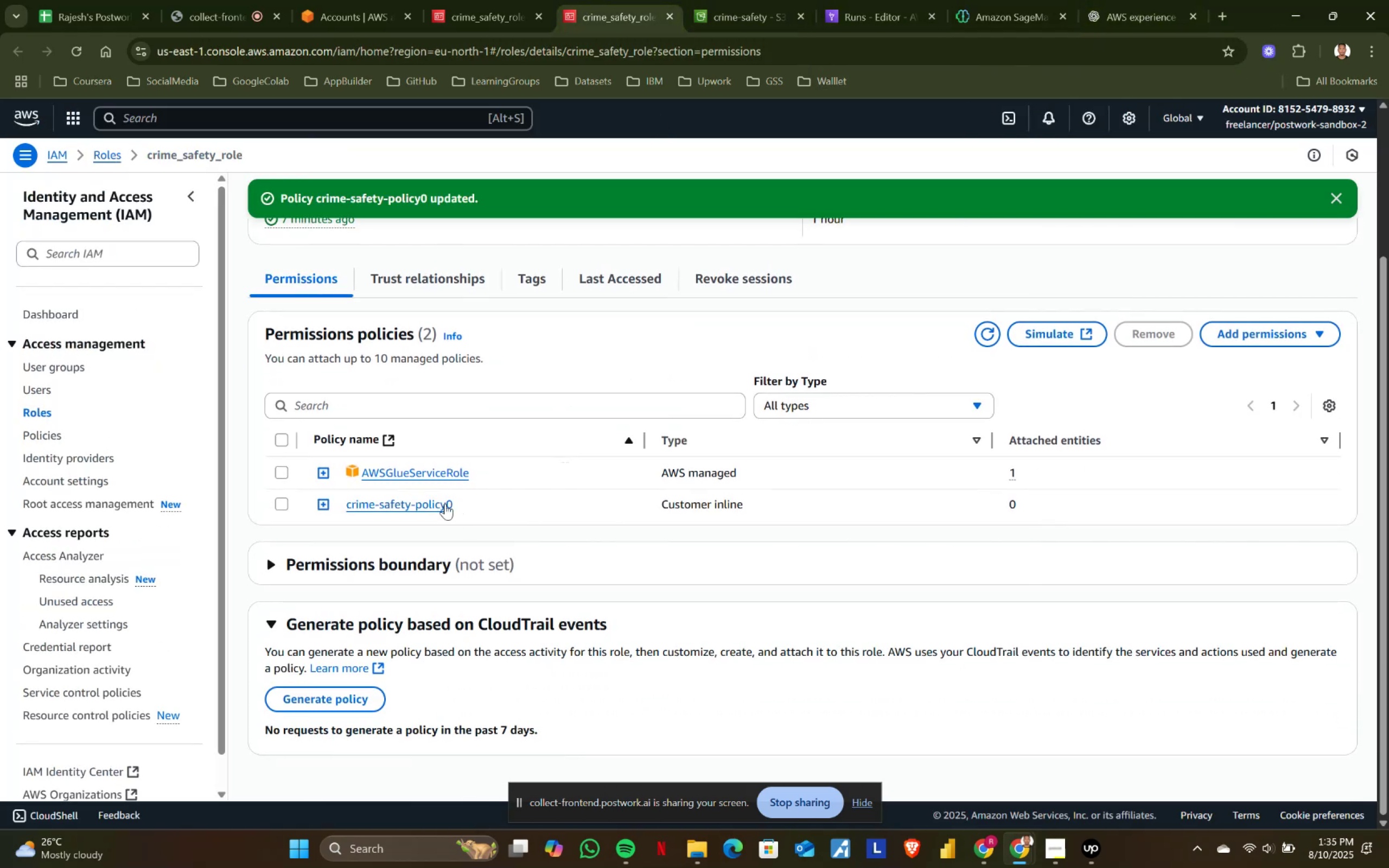 
left_click([411, 505])
 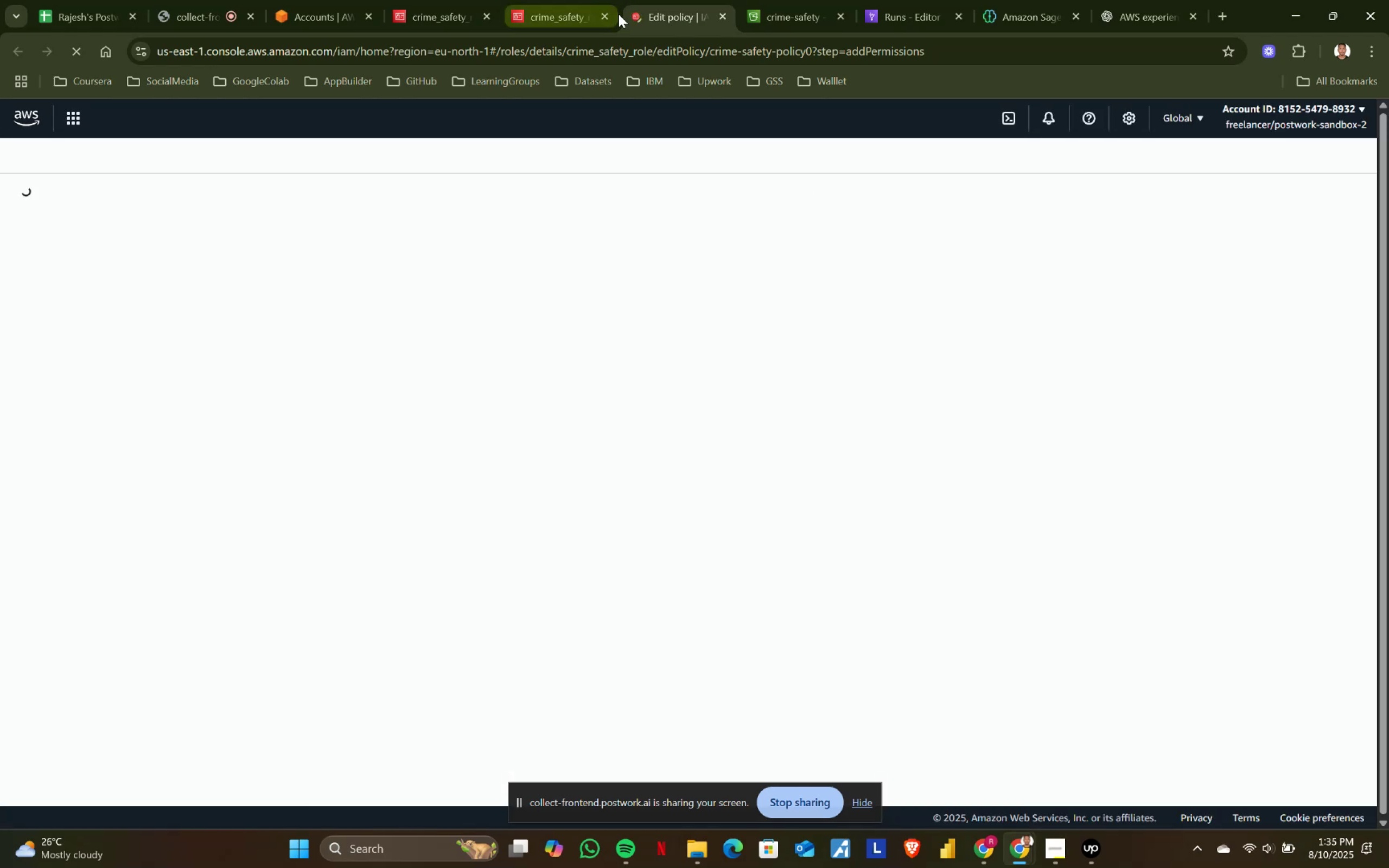 
left_click([610, 16])
 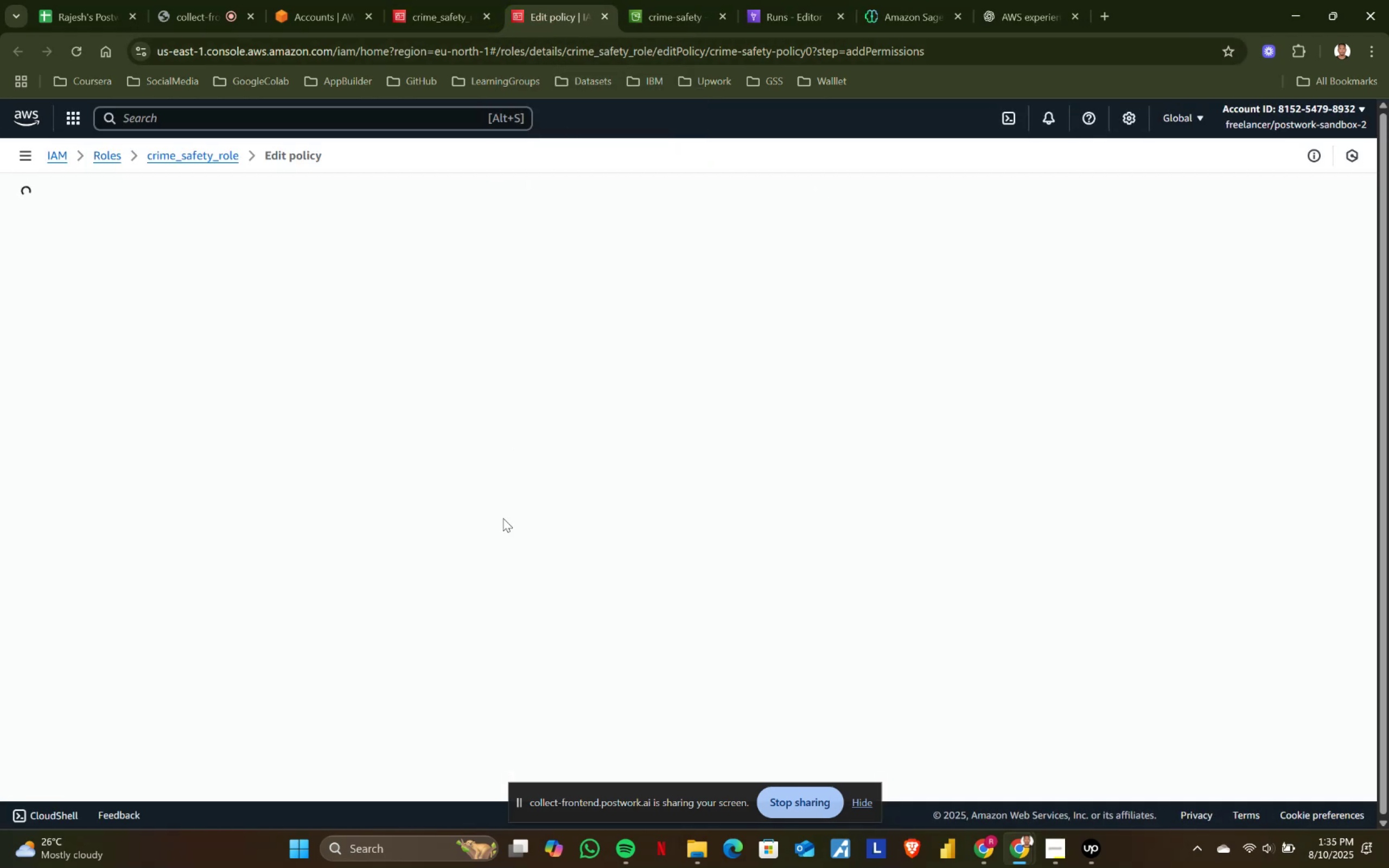 
scroll: coordinate [487, 434], scroll_direction: down, amount: 6.0
 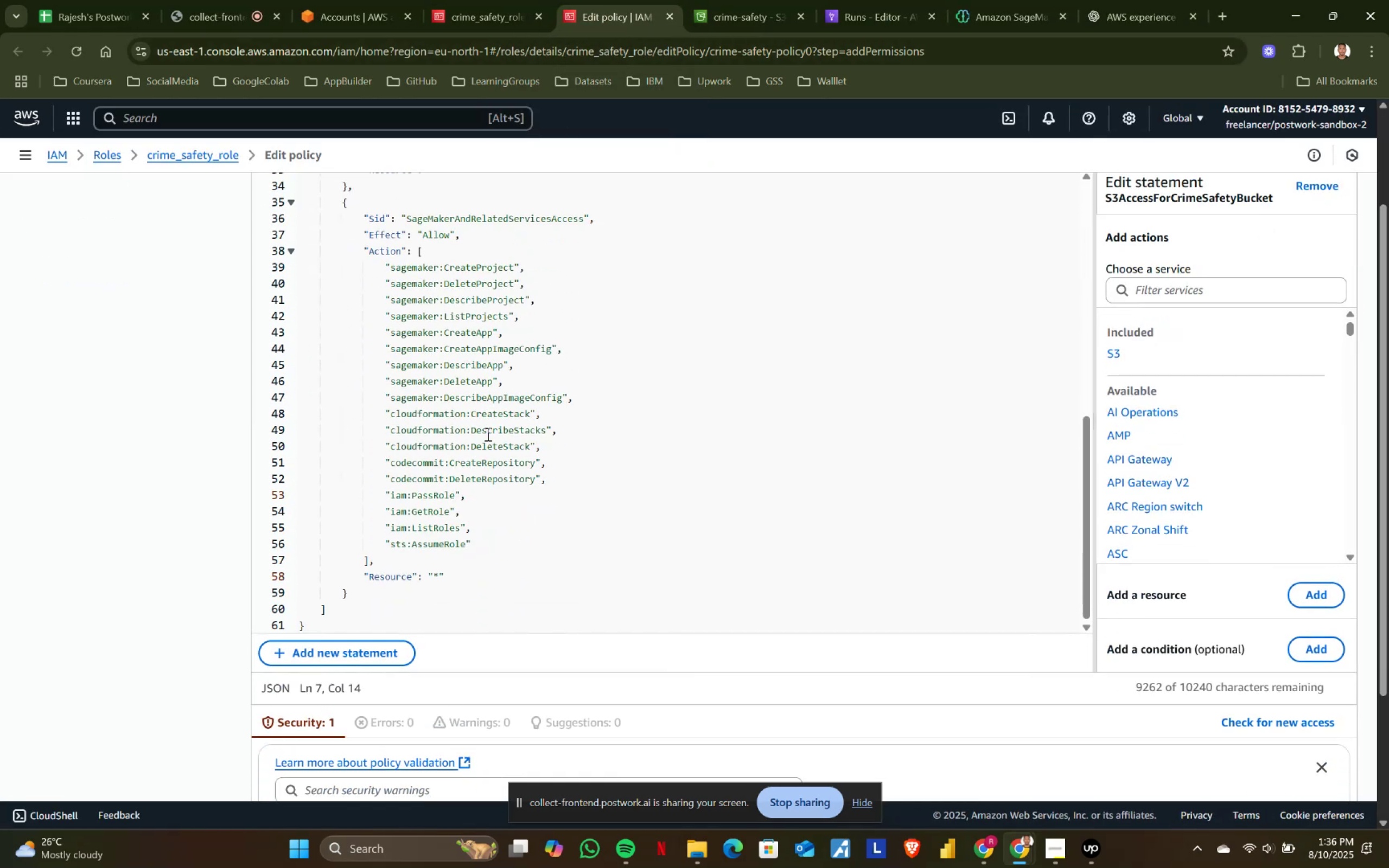 
scroll: coordinate [523, 444], scroll_direction: up, amount: 11.0
 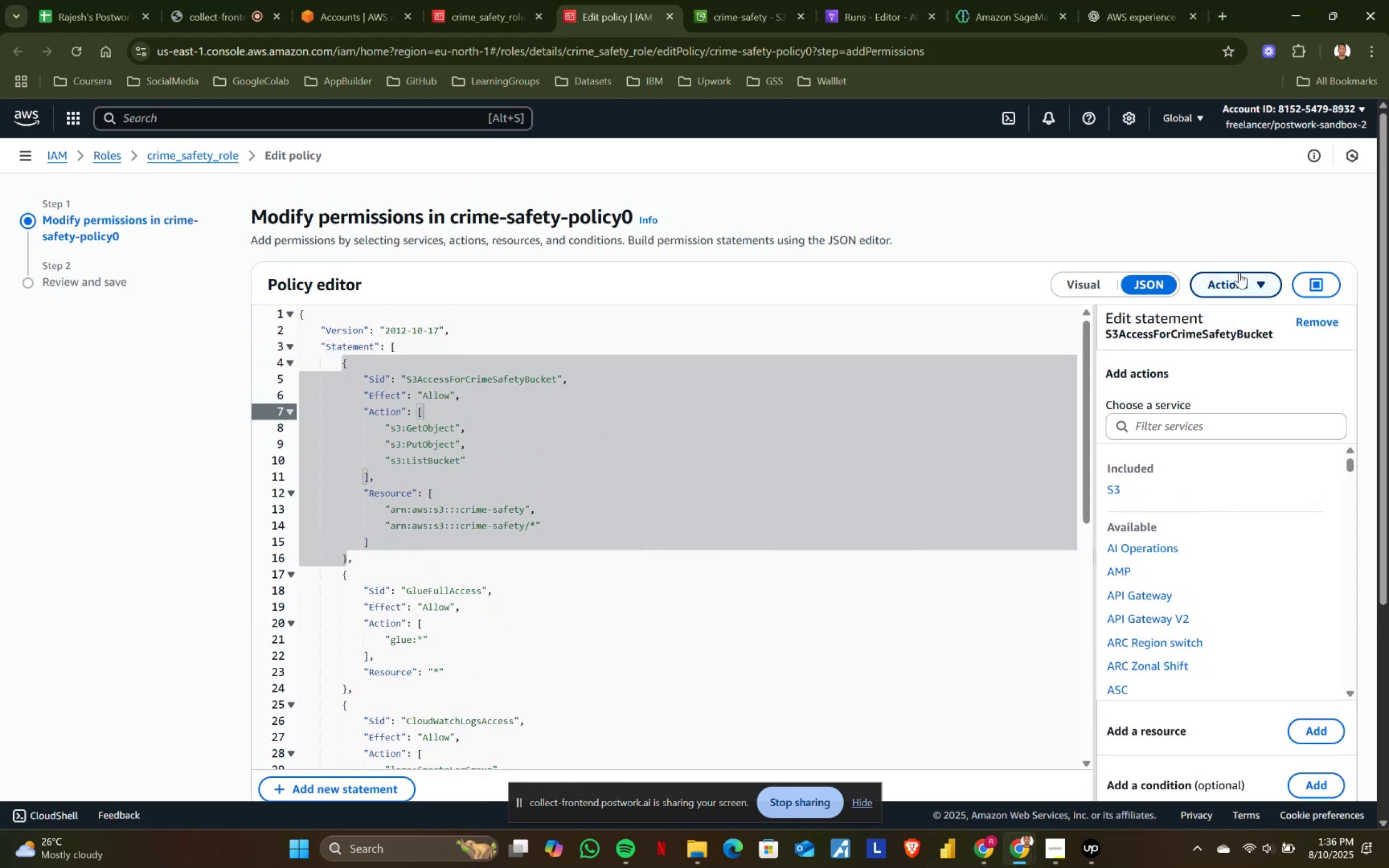 
left_click([1236, 277])
 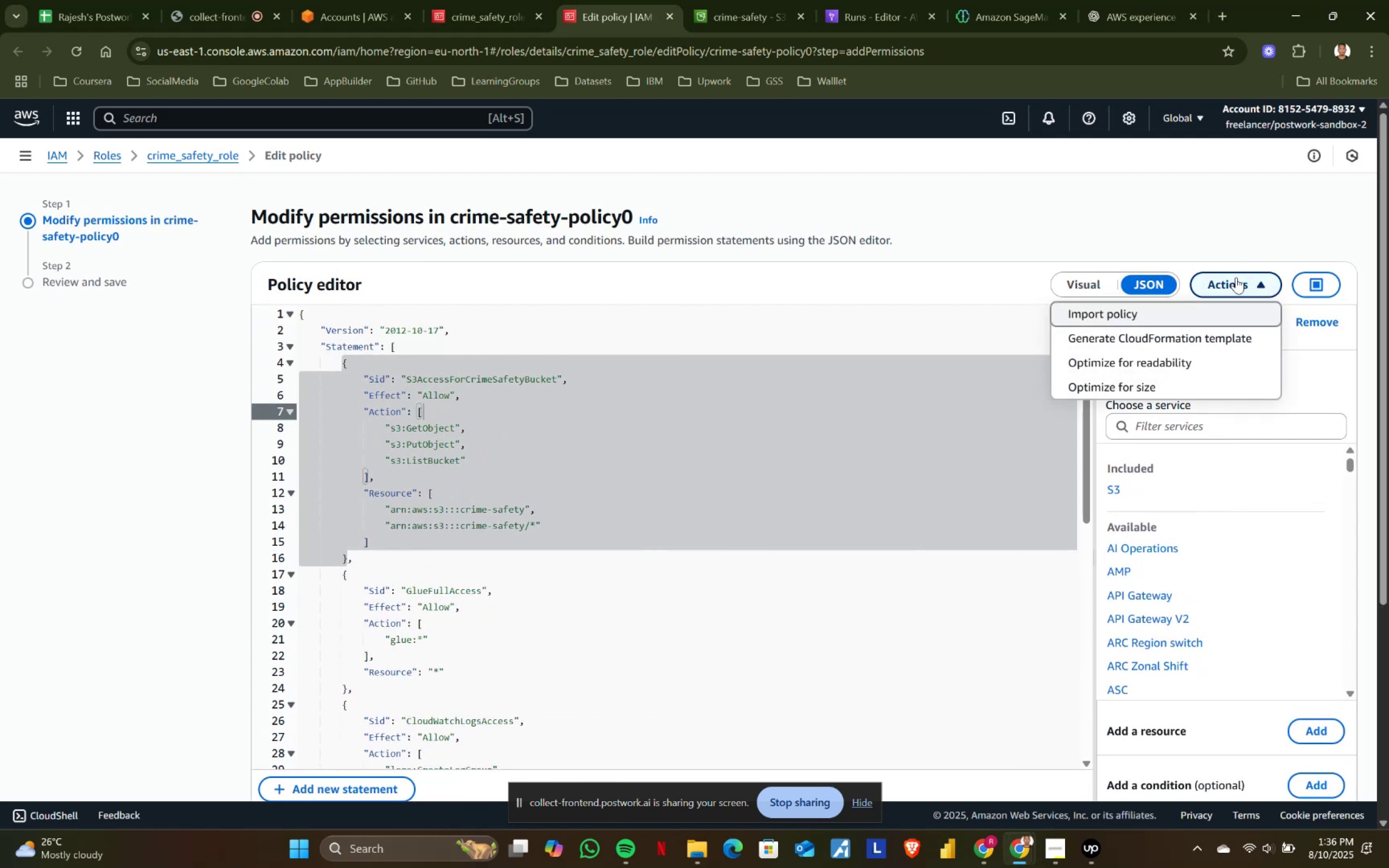 
left_click([1086, 280])
 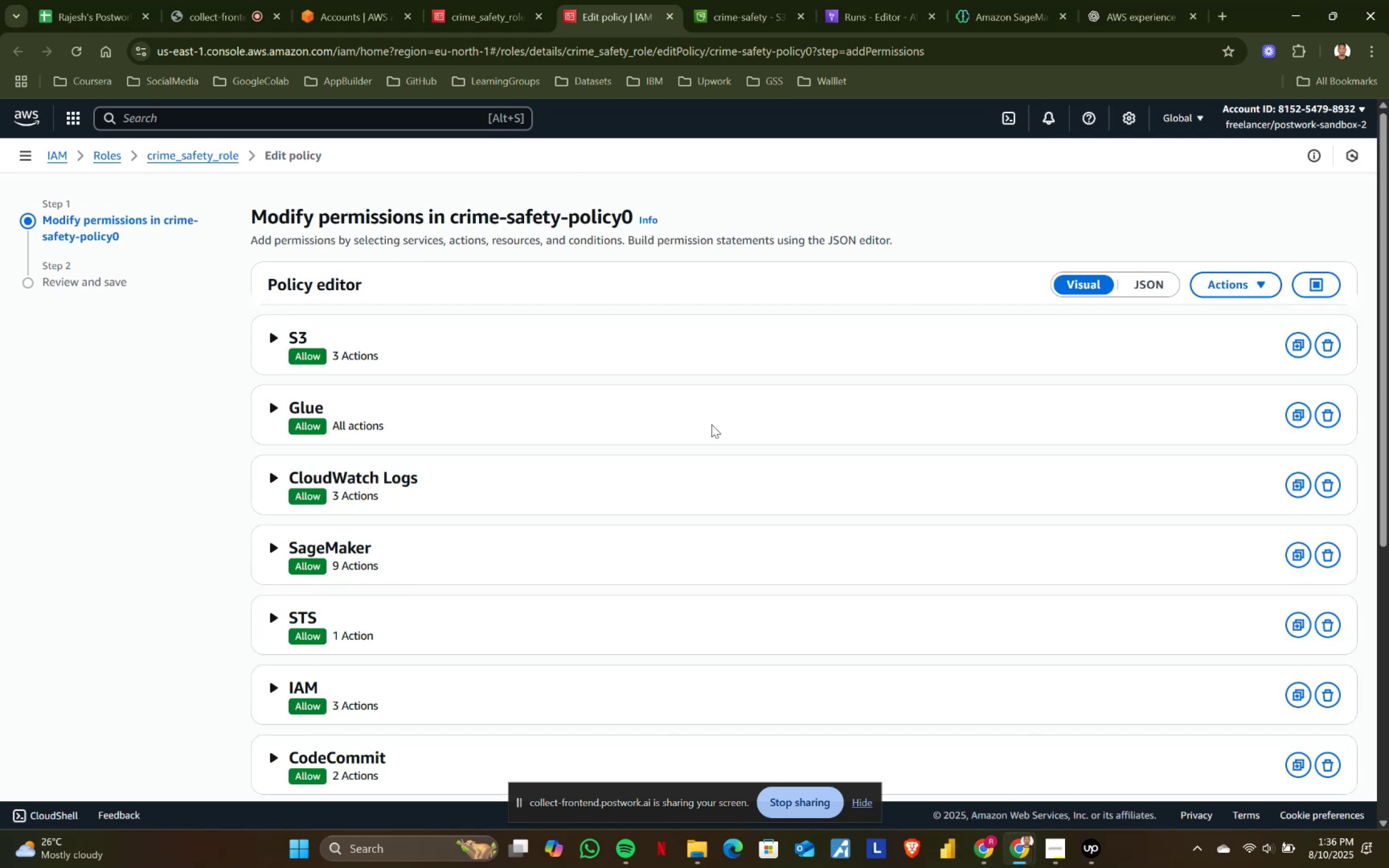 
scroll: coordinate [711, 424], scroll_direction: down, amount: 4.0
 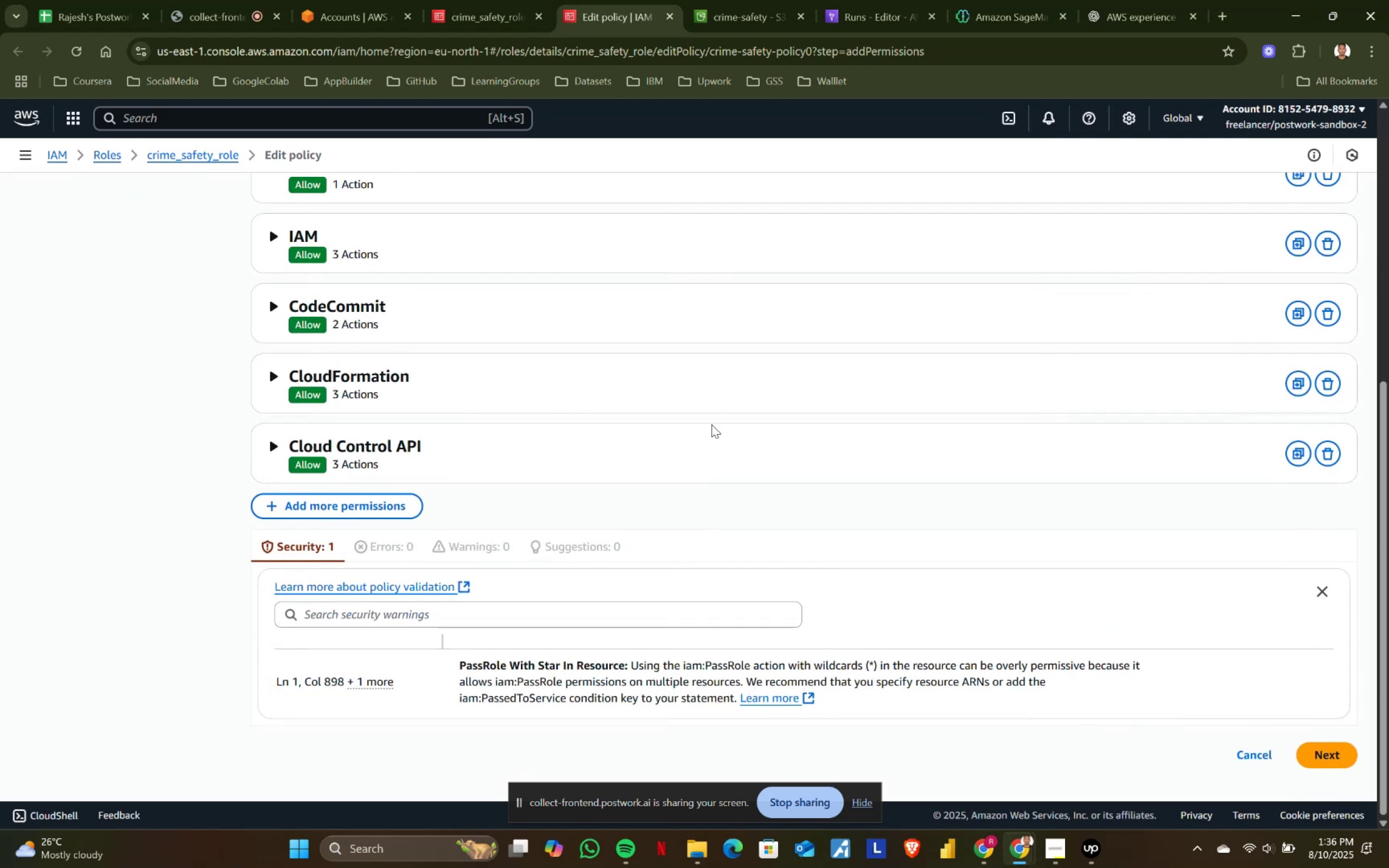 
scroll: coordinate [711, 424], scroll_direction: up, amount: 4.0
 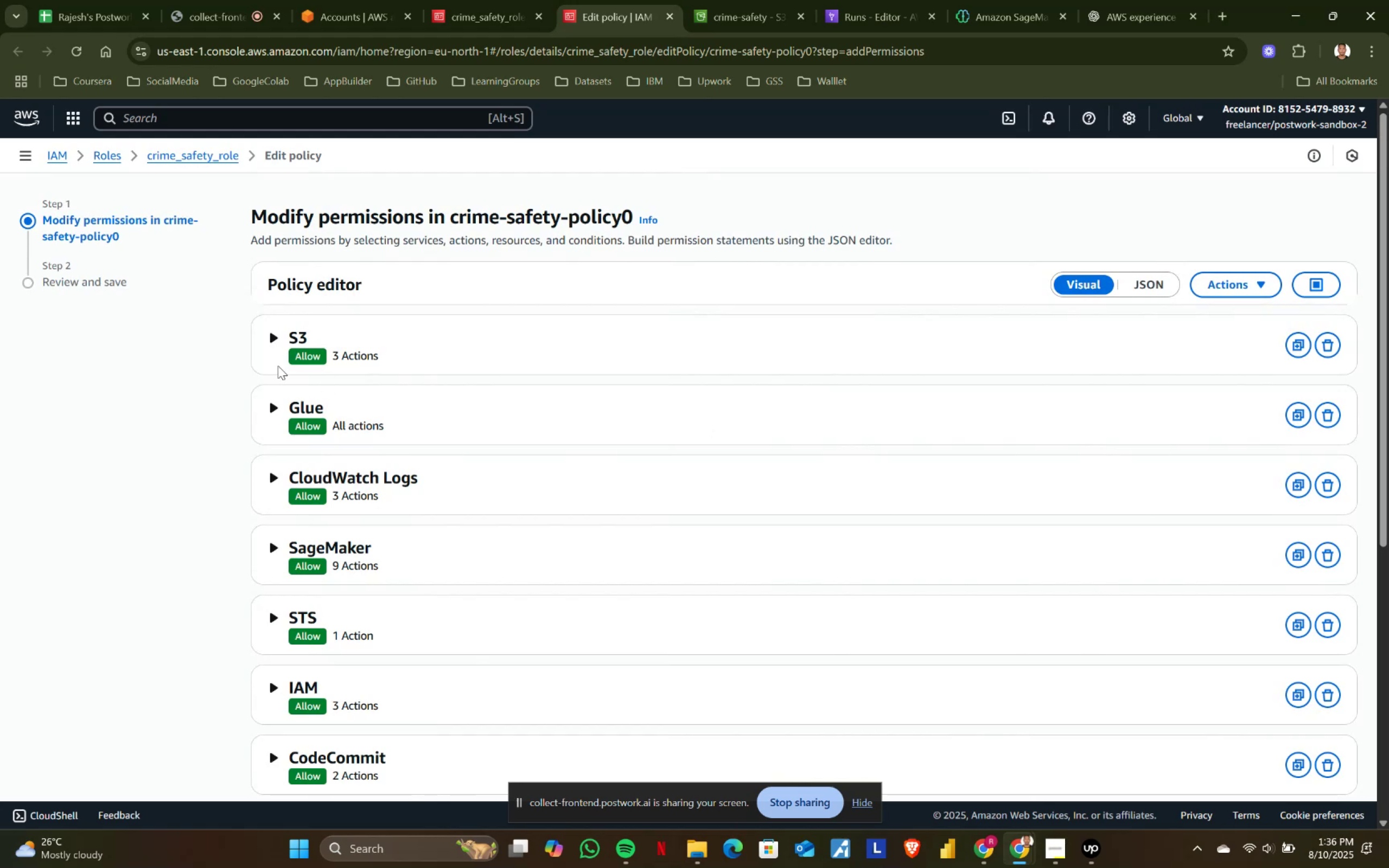 
left_click([272, 340])
 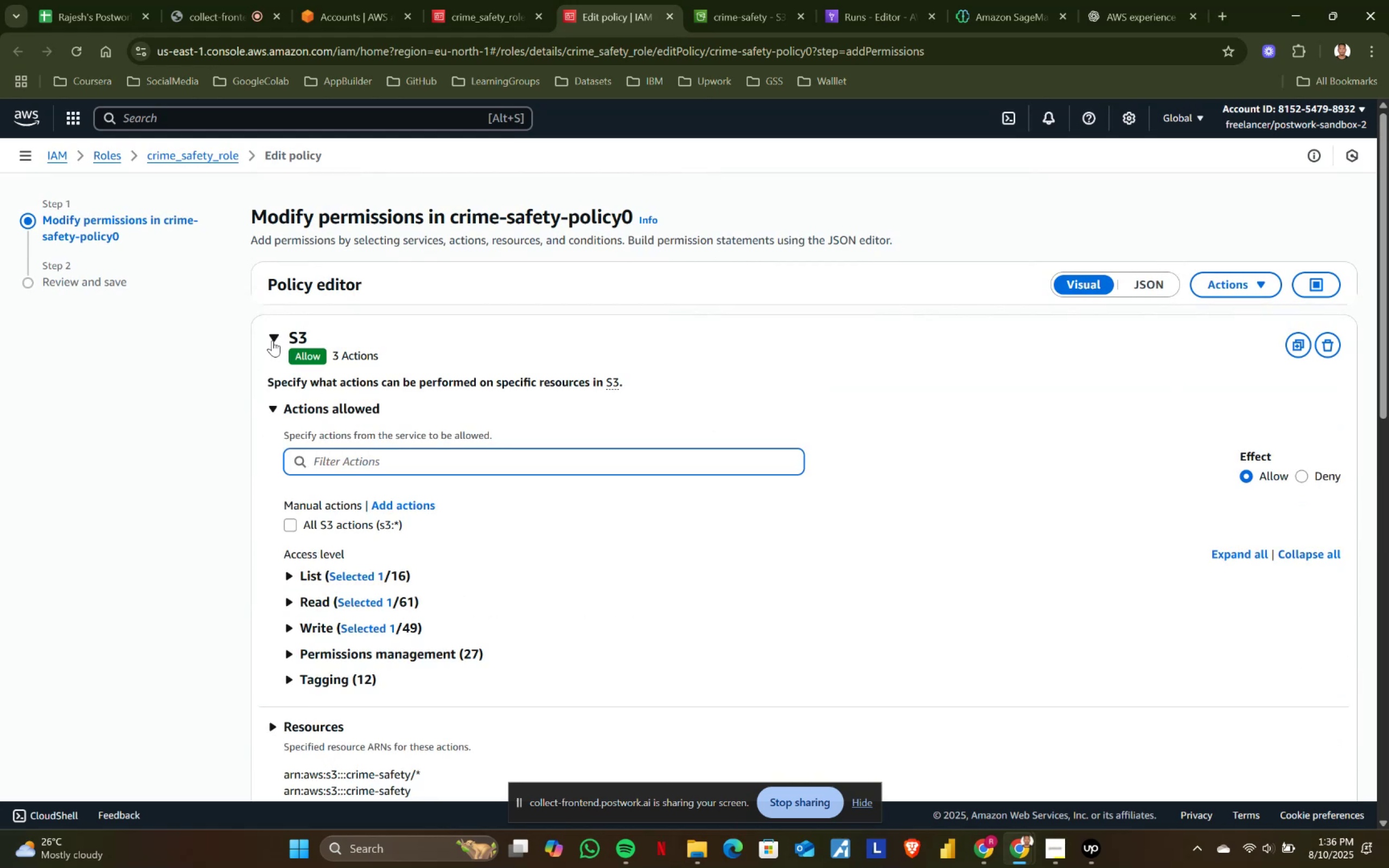 
left_click([272, 340])
 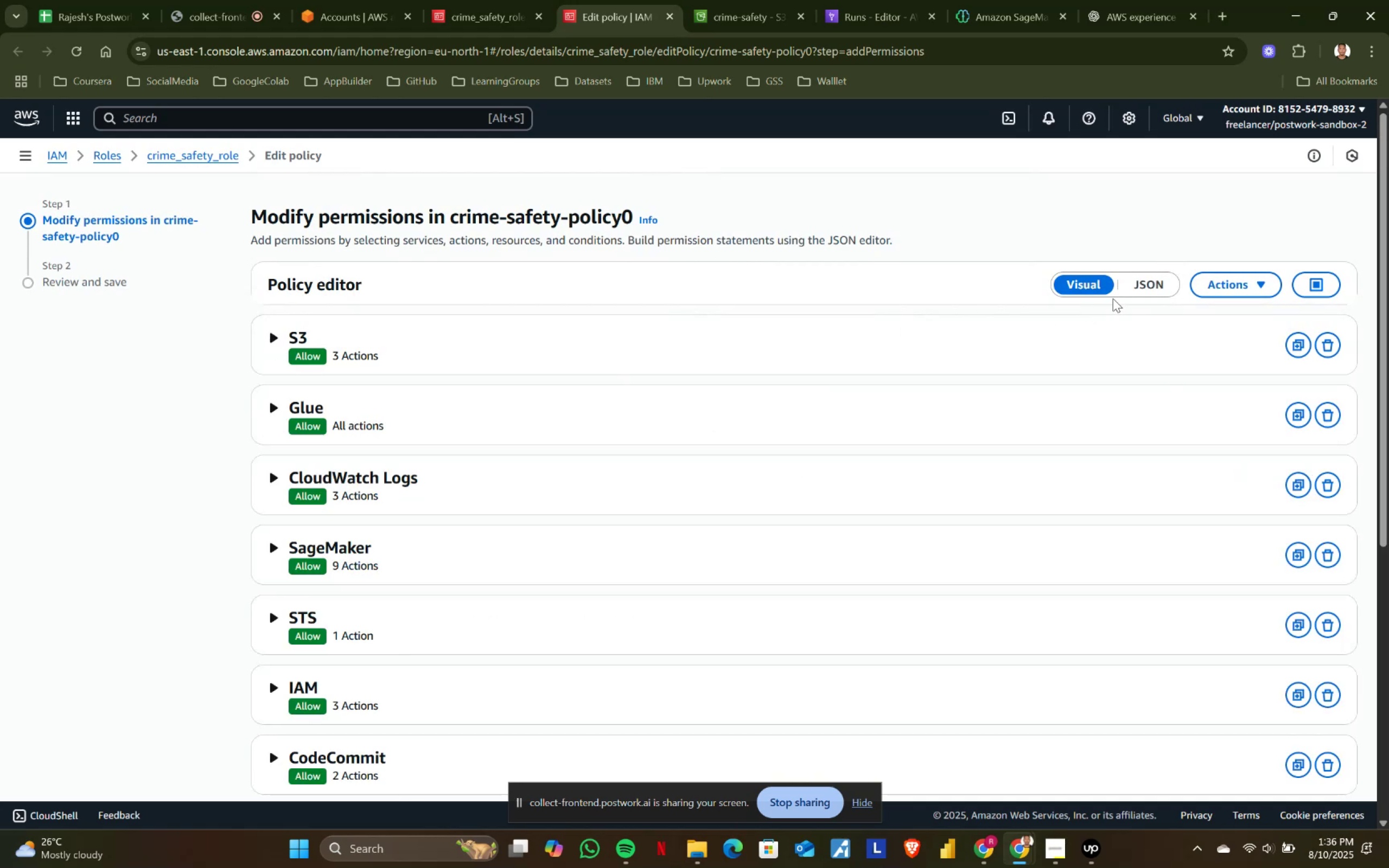 
left_click([1144, 284])
 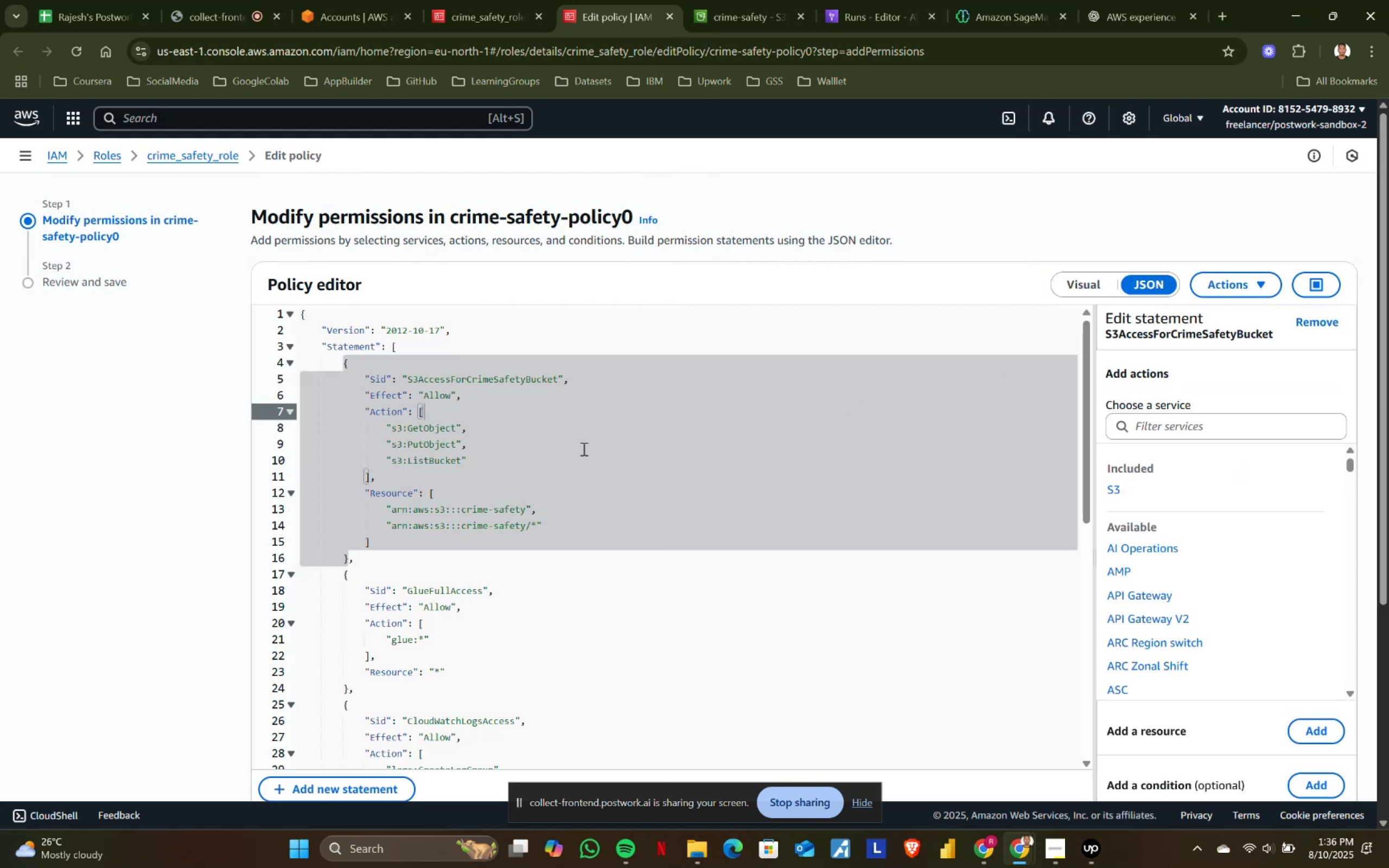 
scroll: coordinate [551, 453], scroll_direction: down, amount: 6.0
 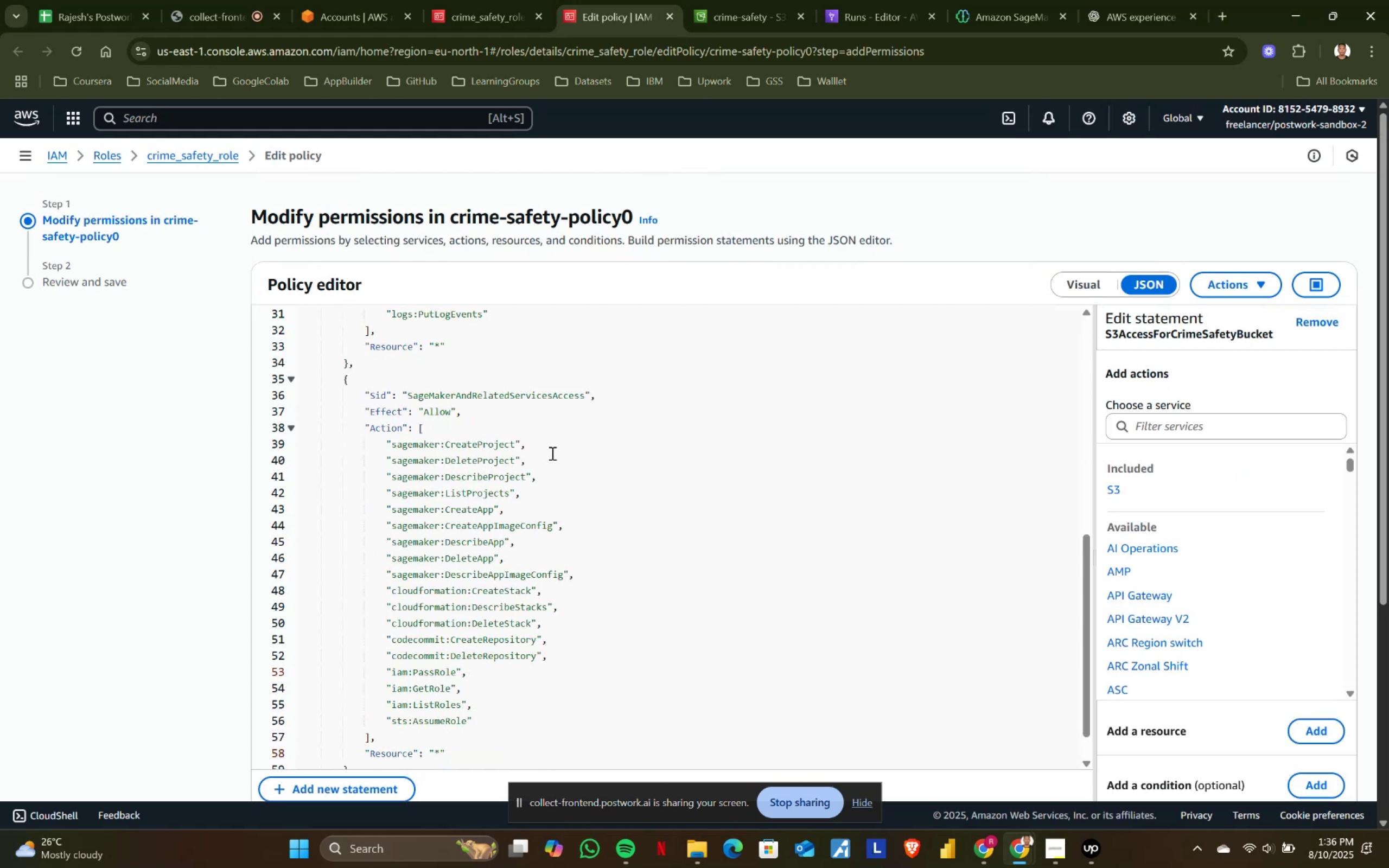 
scroll: coordinate [865, 391], scroll_direction: up, amount: 1.0
 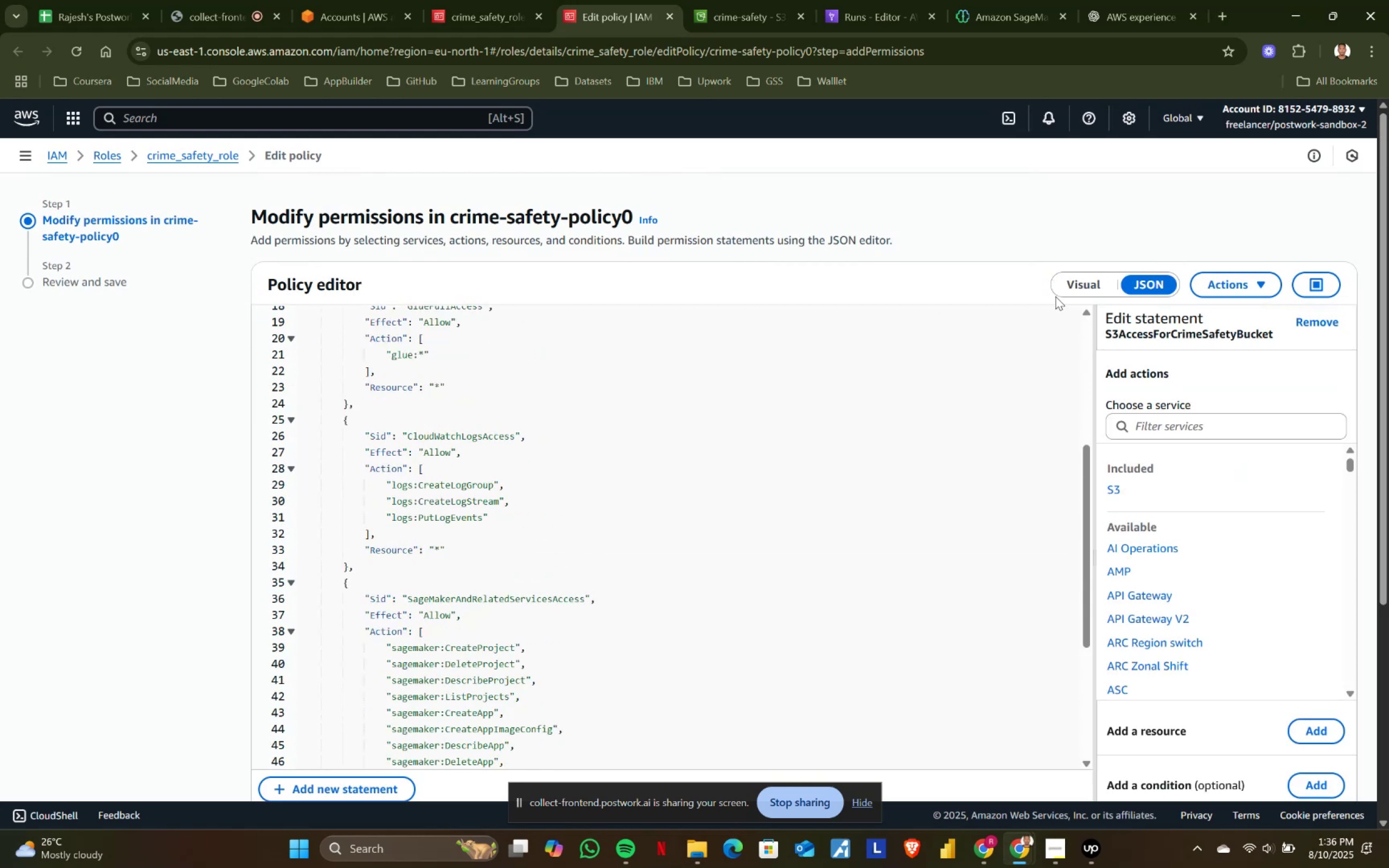 
left_click([1073, 285])
 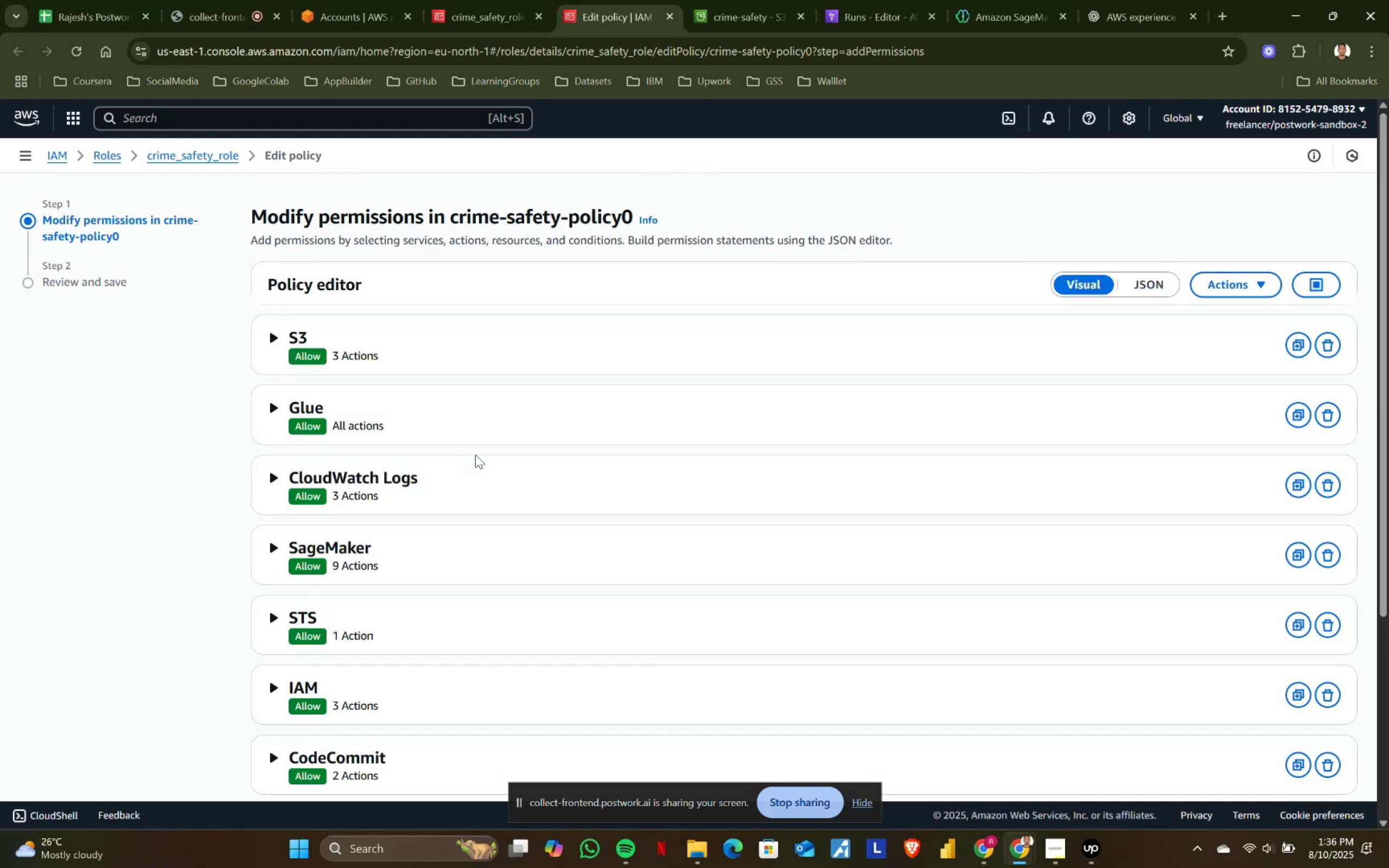 
scroll: coordinate [475, 455], scroll_direction: down, amount: 2.0
 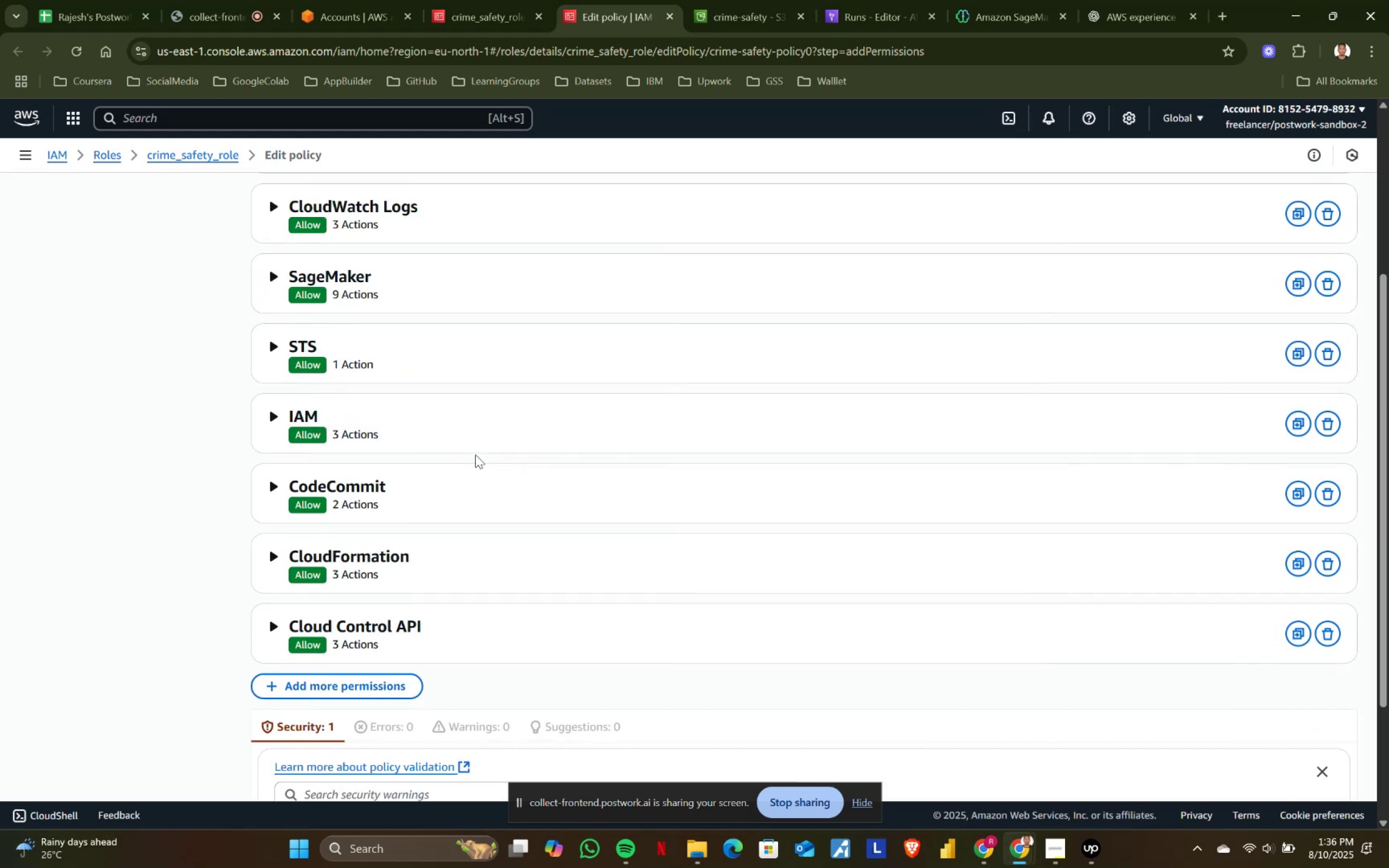 
scroll: coordinate [342, 472], scroll_direction: up, amount: 1.0
 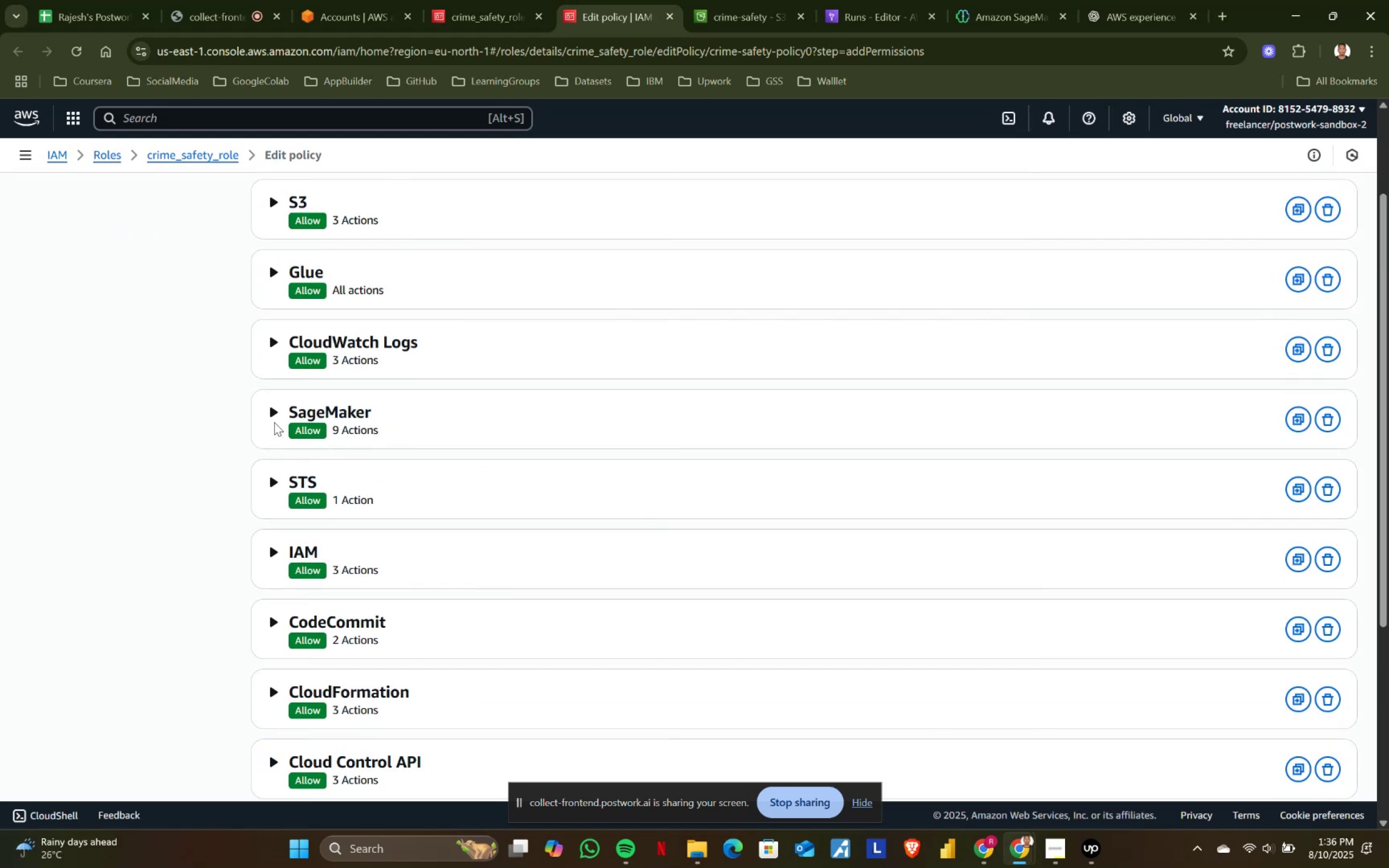 
left_click([271, 414])
 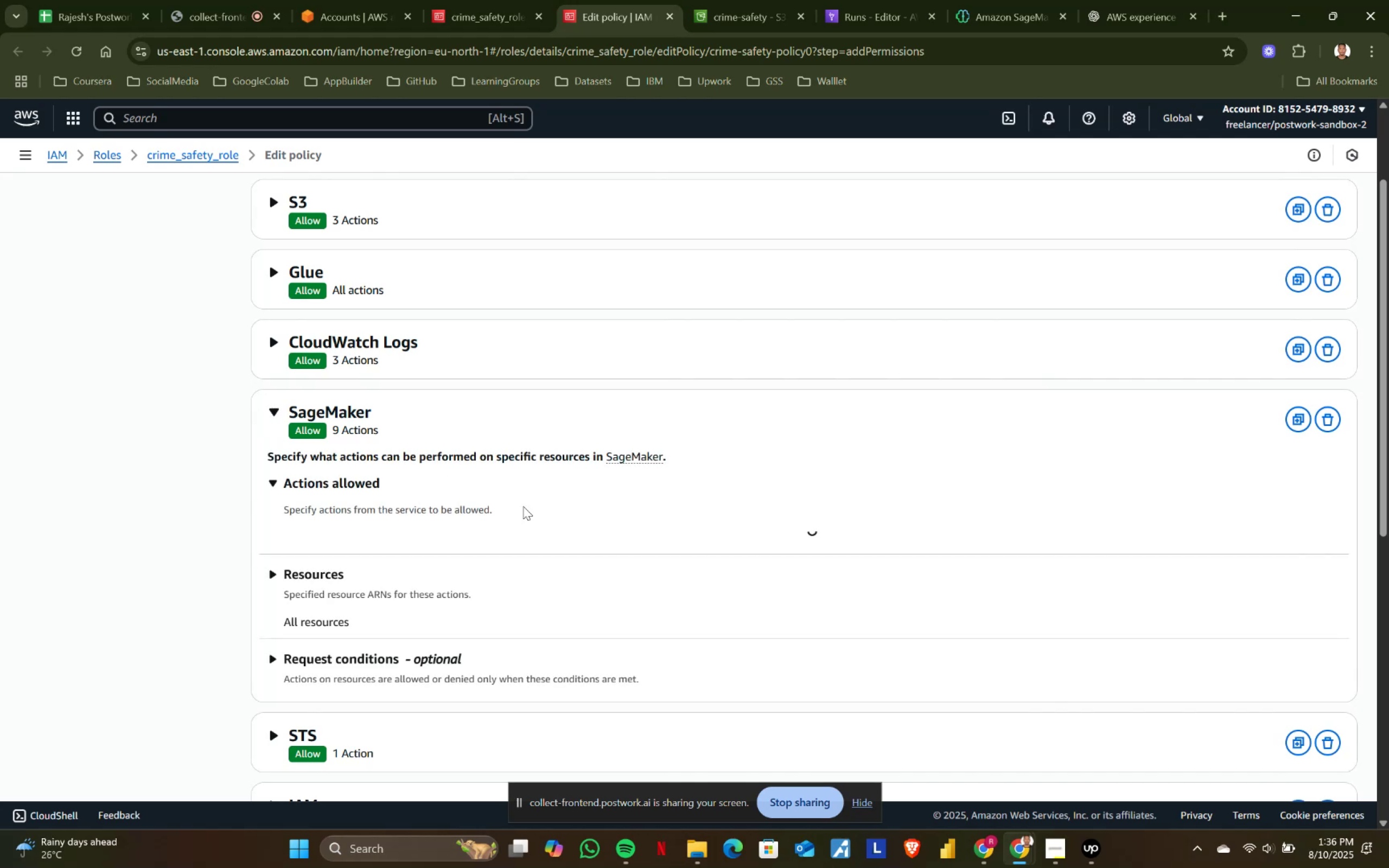 
scroll: coordinate [525, 507], scroll_direction: down, amount: 1.0
 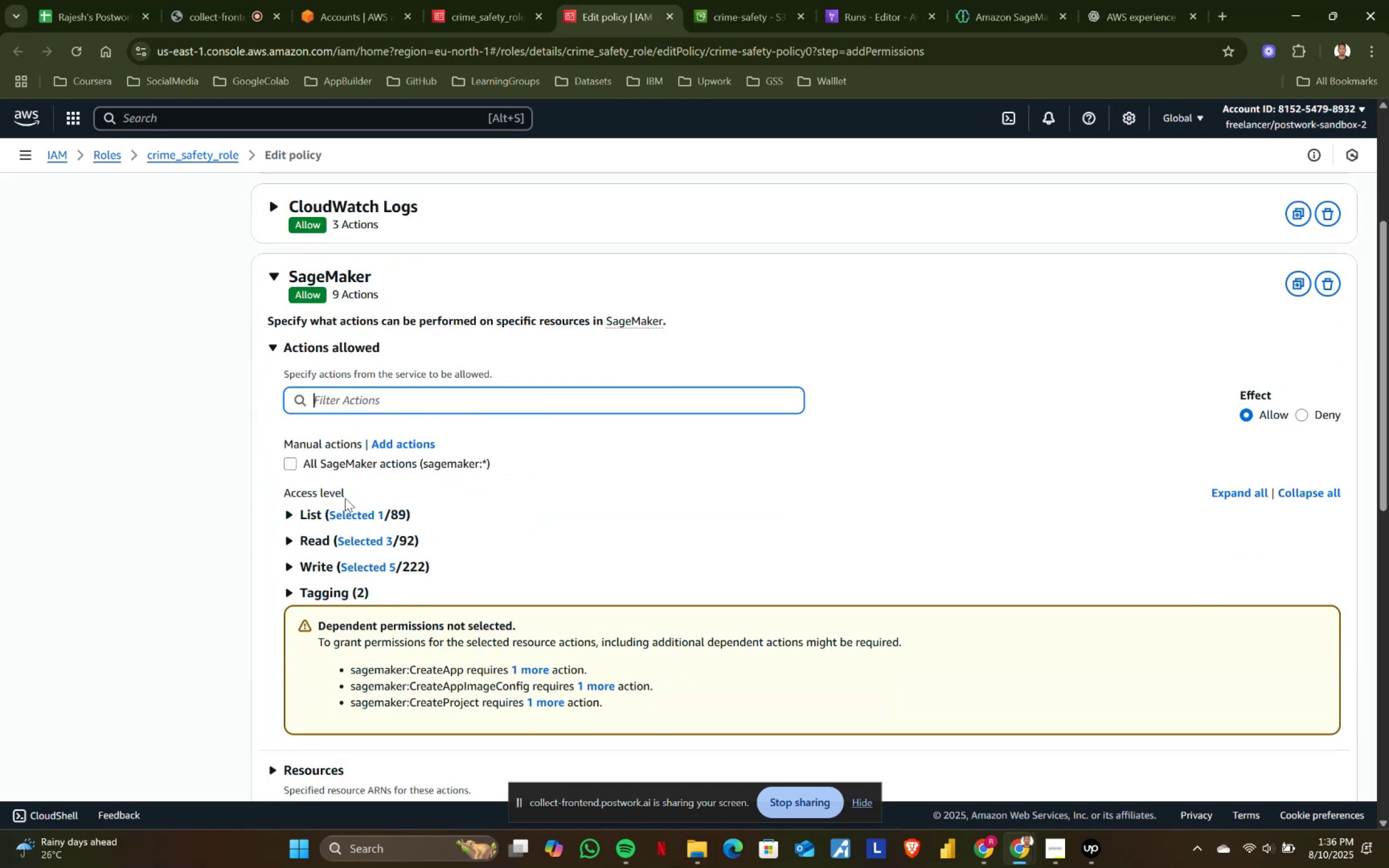 
left_click([289, 464])
 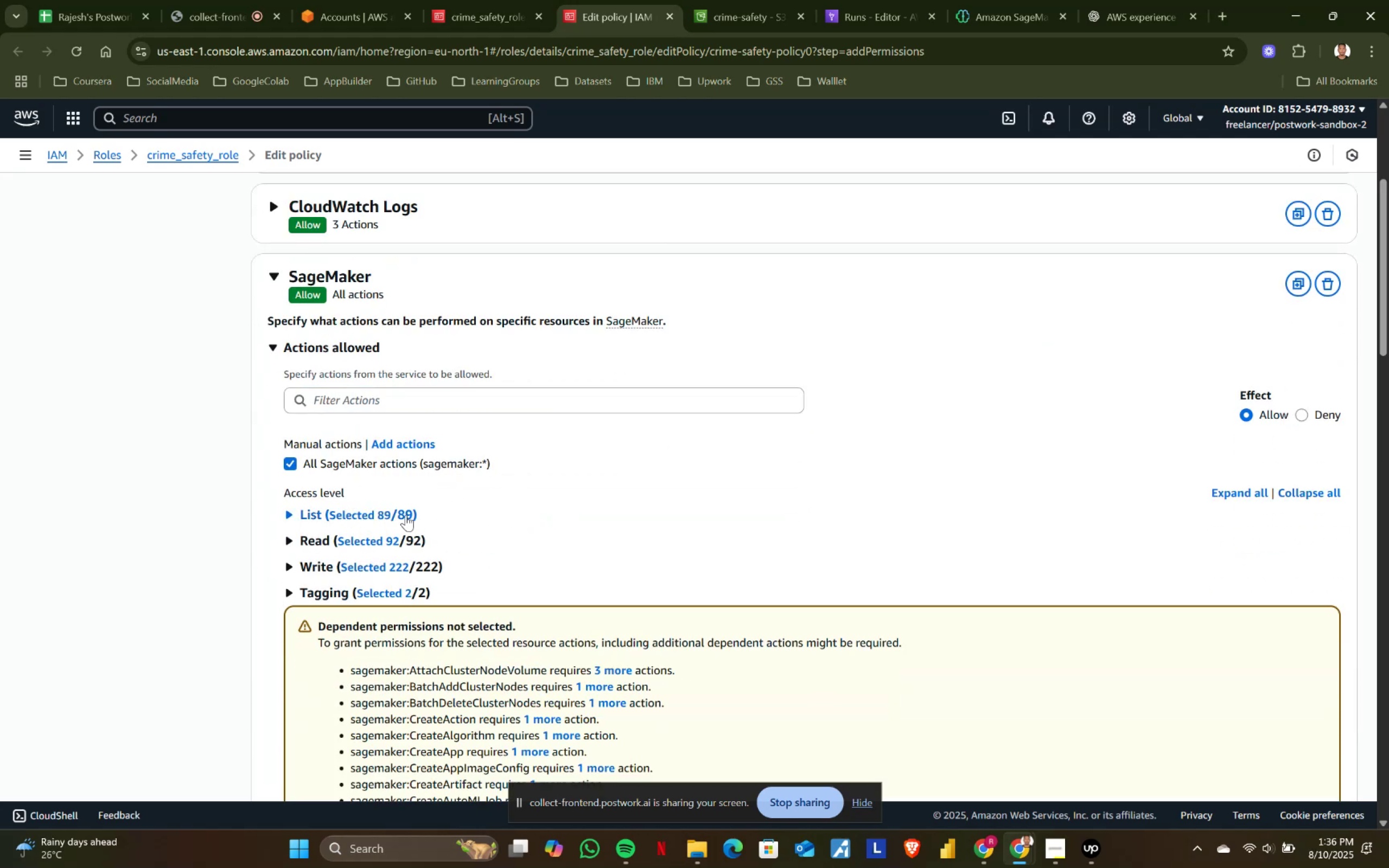 
scroll: coordinate [1315, 747], scroll_direction: down, amount: 13.0
 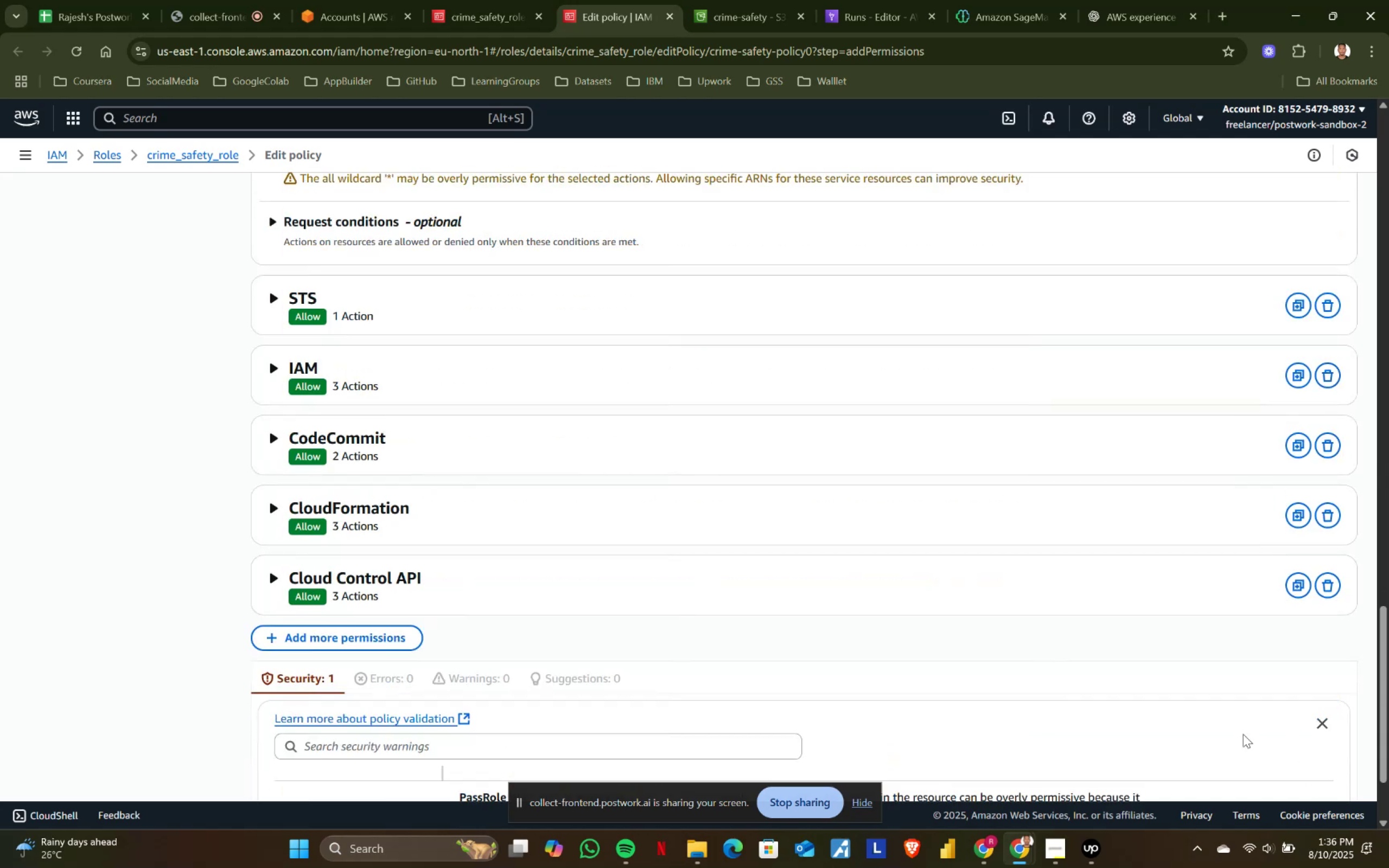 
scroll: coordinate [693, 515], scroll_direction: up, amount: 3.0
 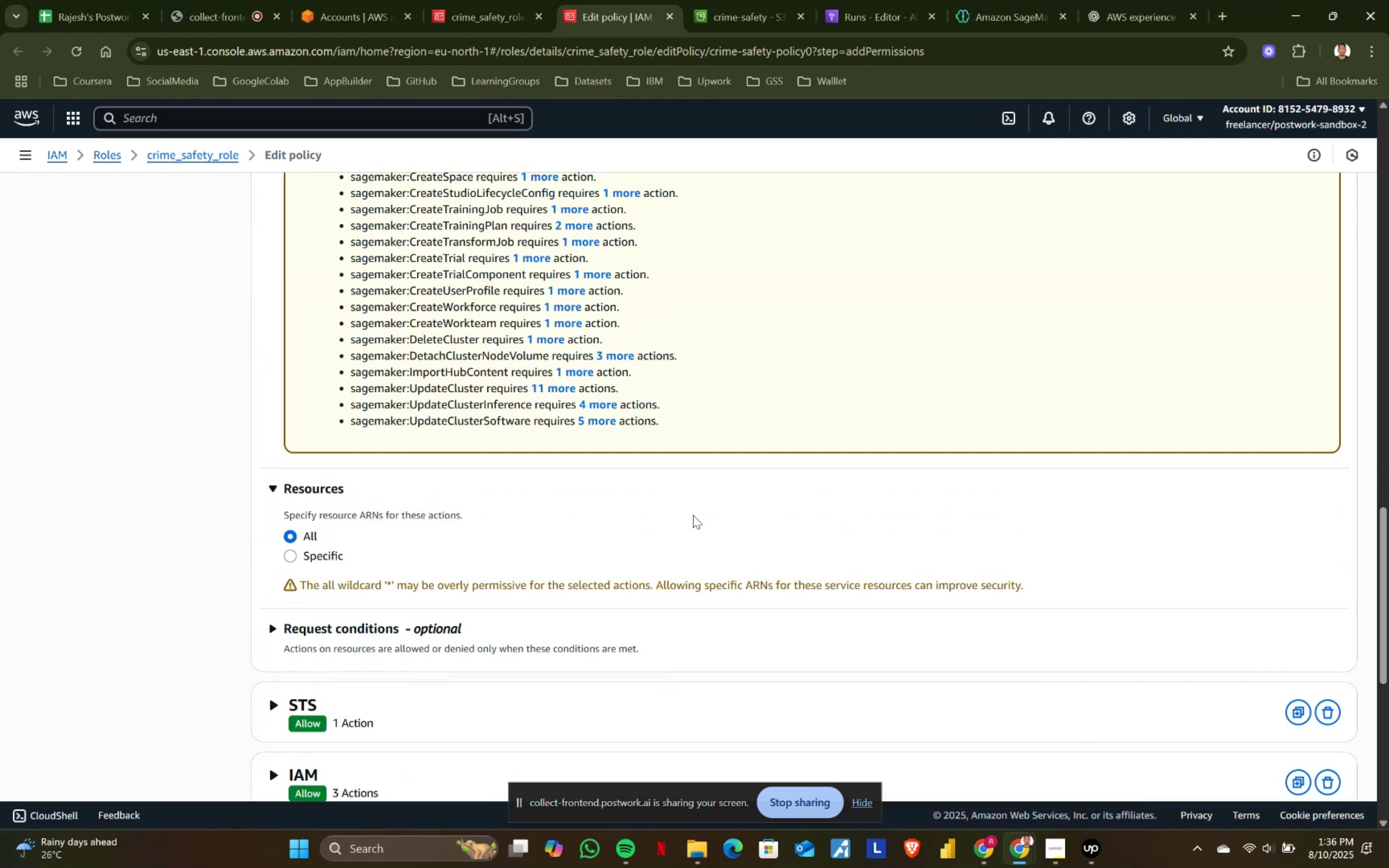 
scroll: coordinate [1247, 627], scroll_direction: down, amount: 11.0
 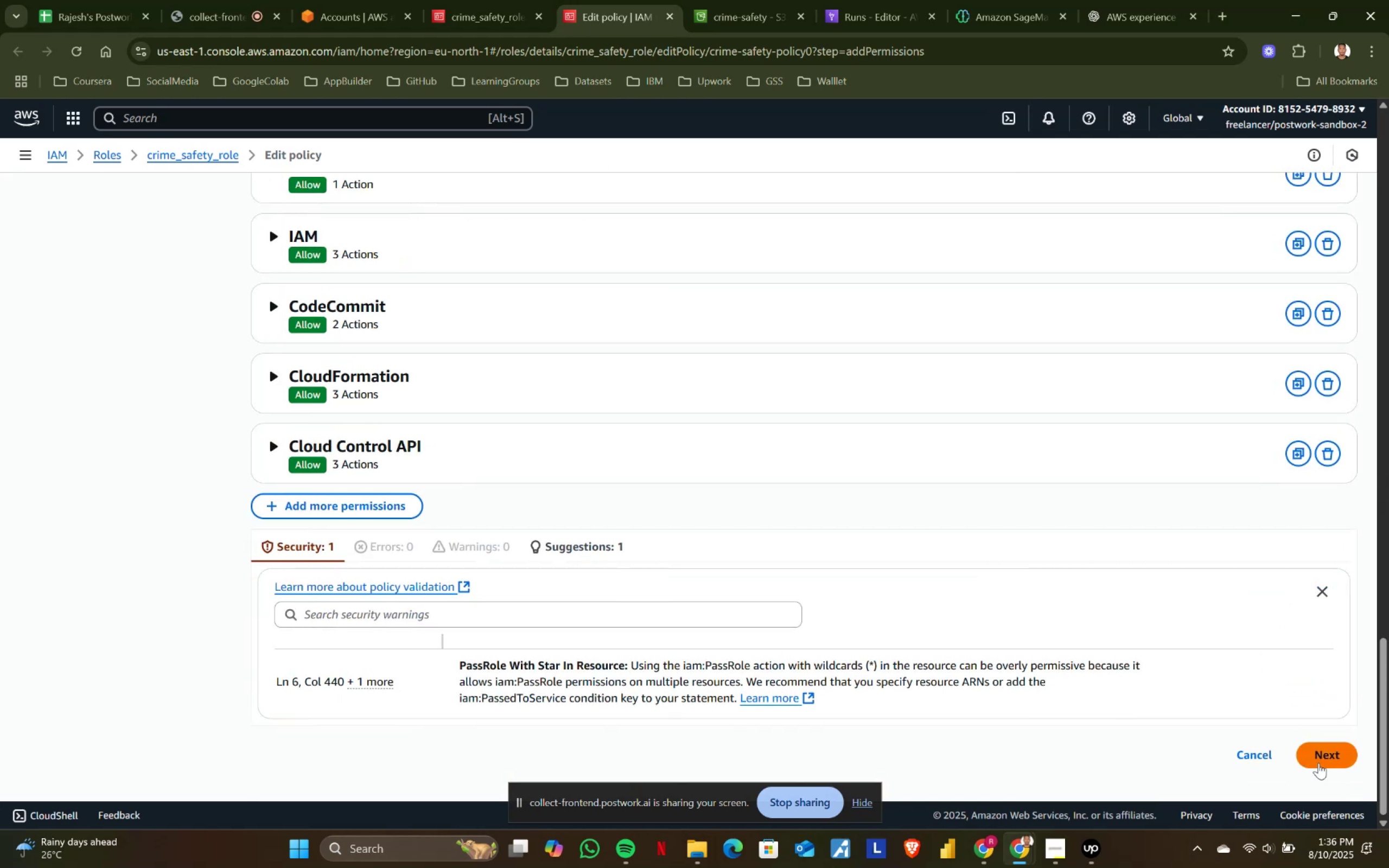 
left_click([1324, 759])
 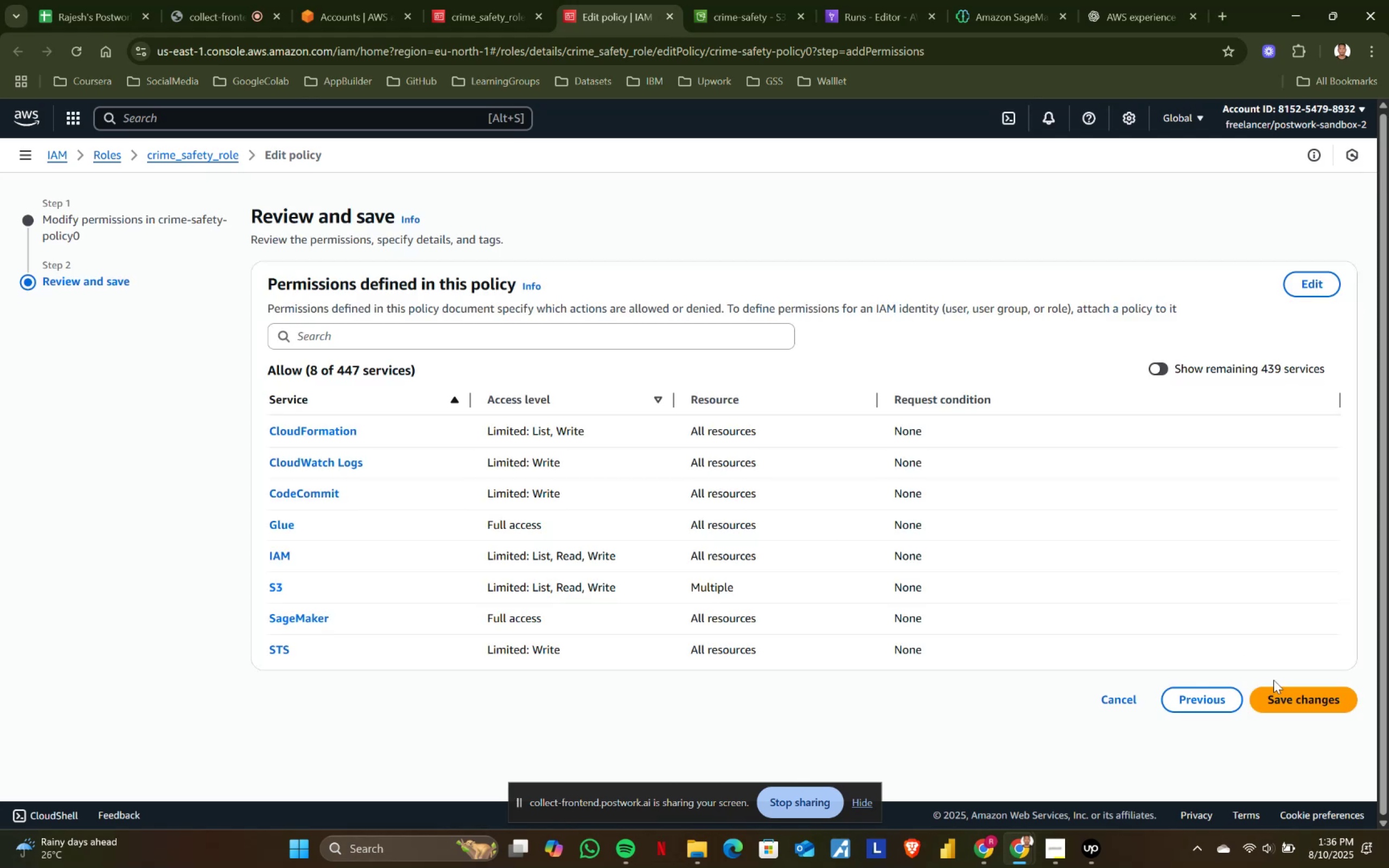 
left_click([1284, 696])
 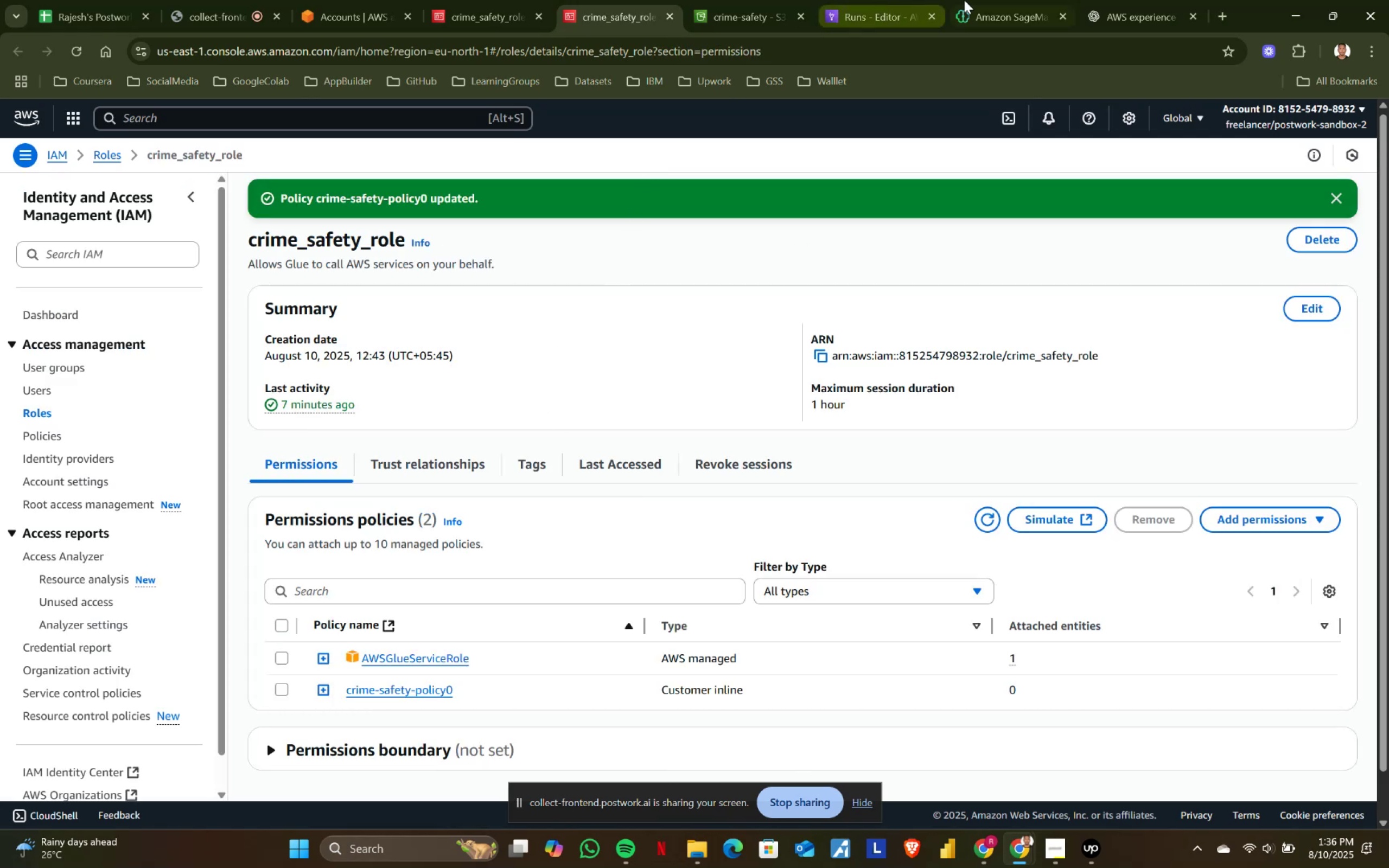 
left_click([994, 0])
 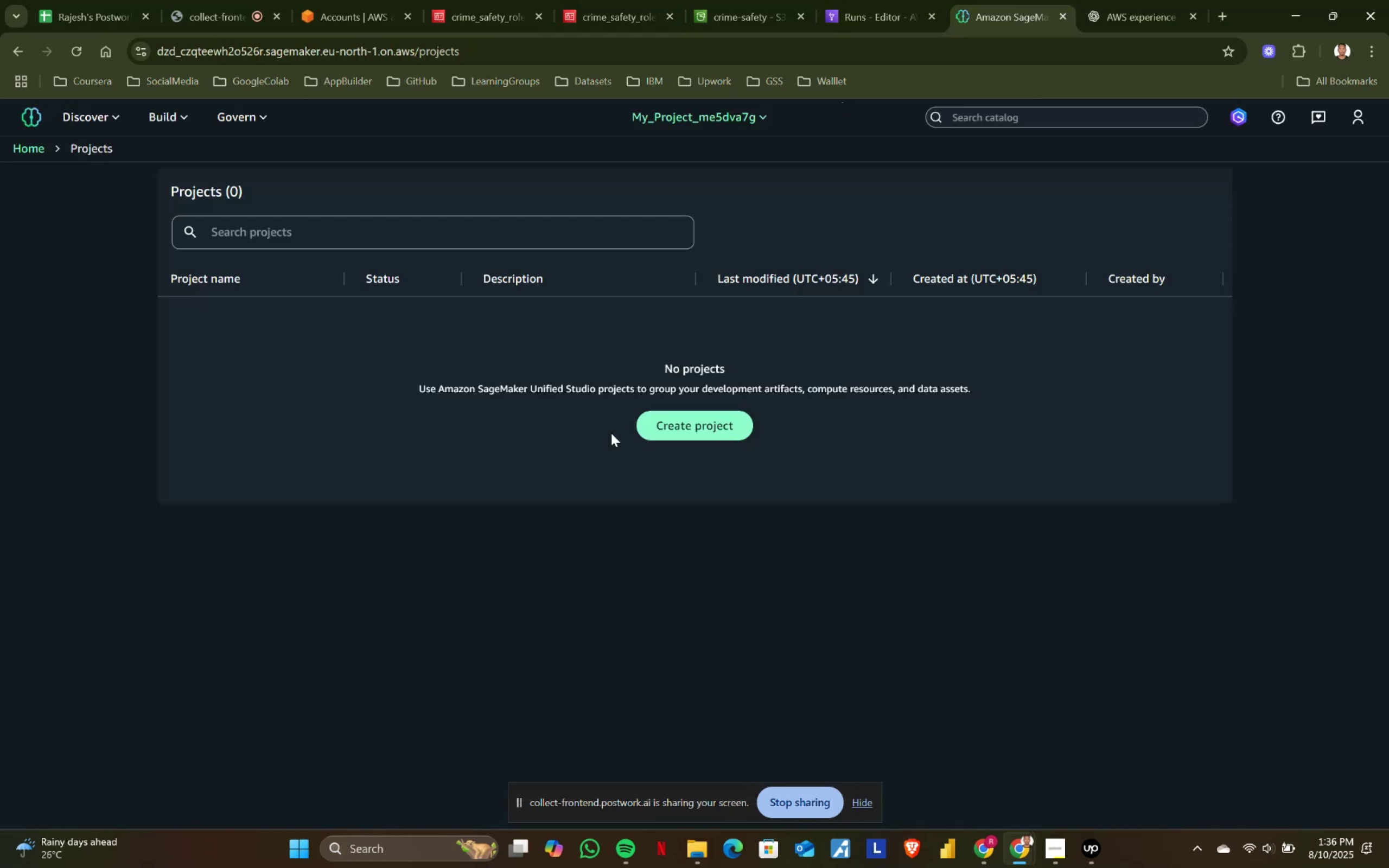 
left_click([660, 429])
 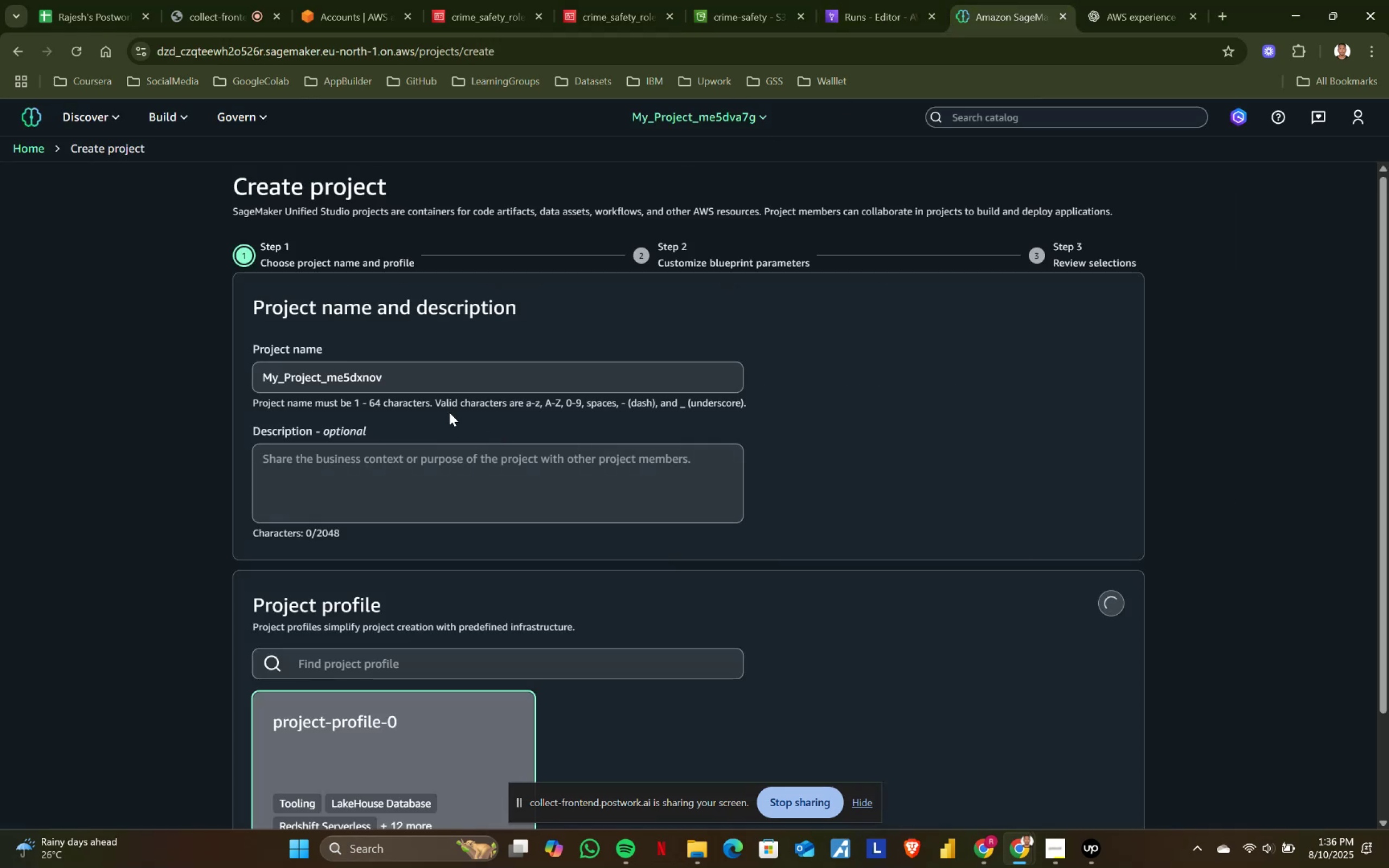 
scroll: coordinate [1088, 739], scroll_direction: down, amount: 10.0
 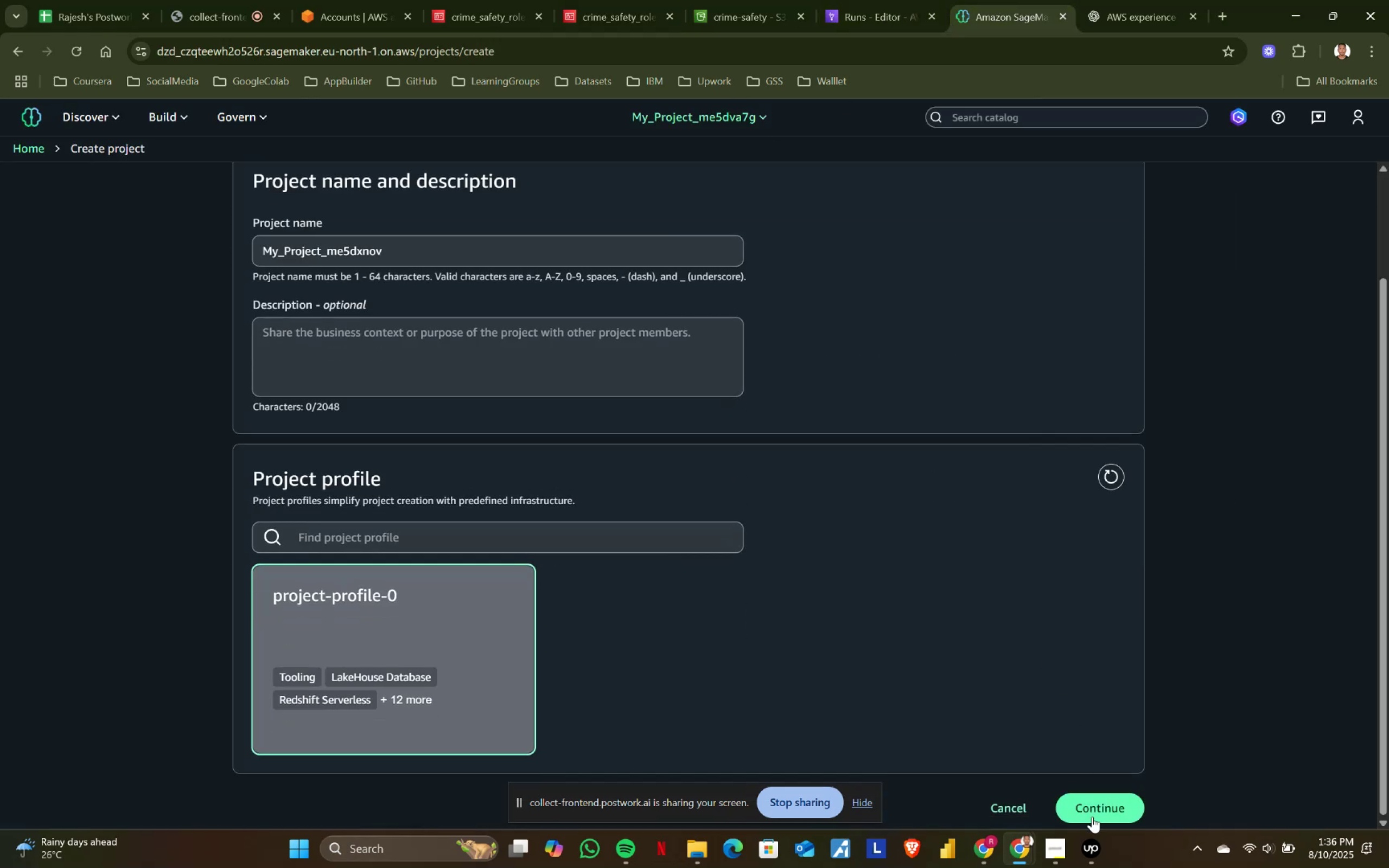 
left_click([1092, 816])
 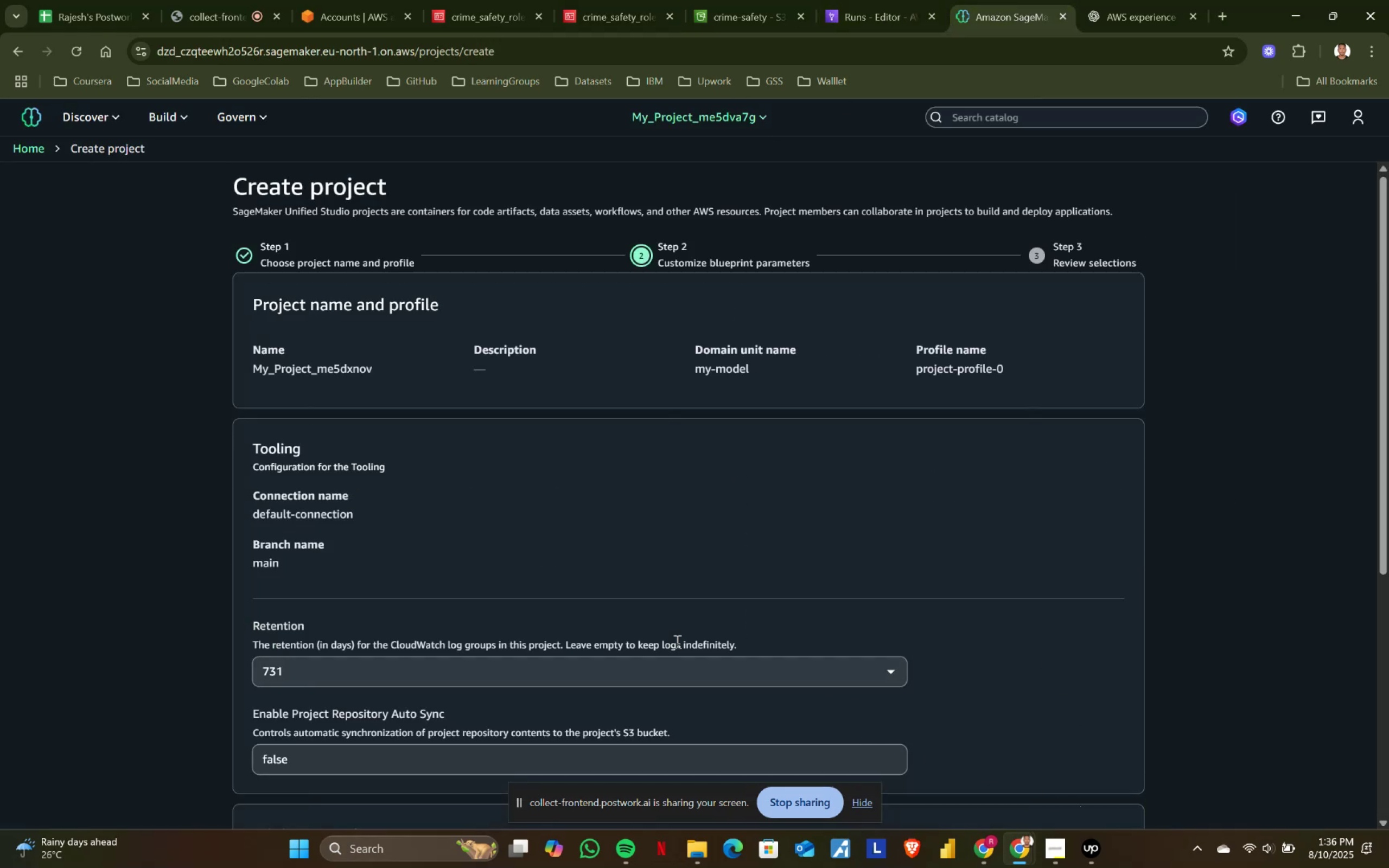 
scroll: coordinate [942, 621], scroll_direction: down, amount: 5.0
 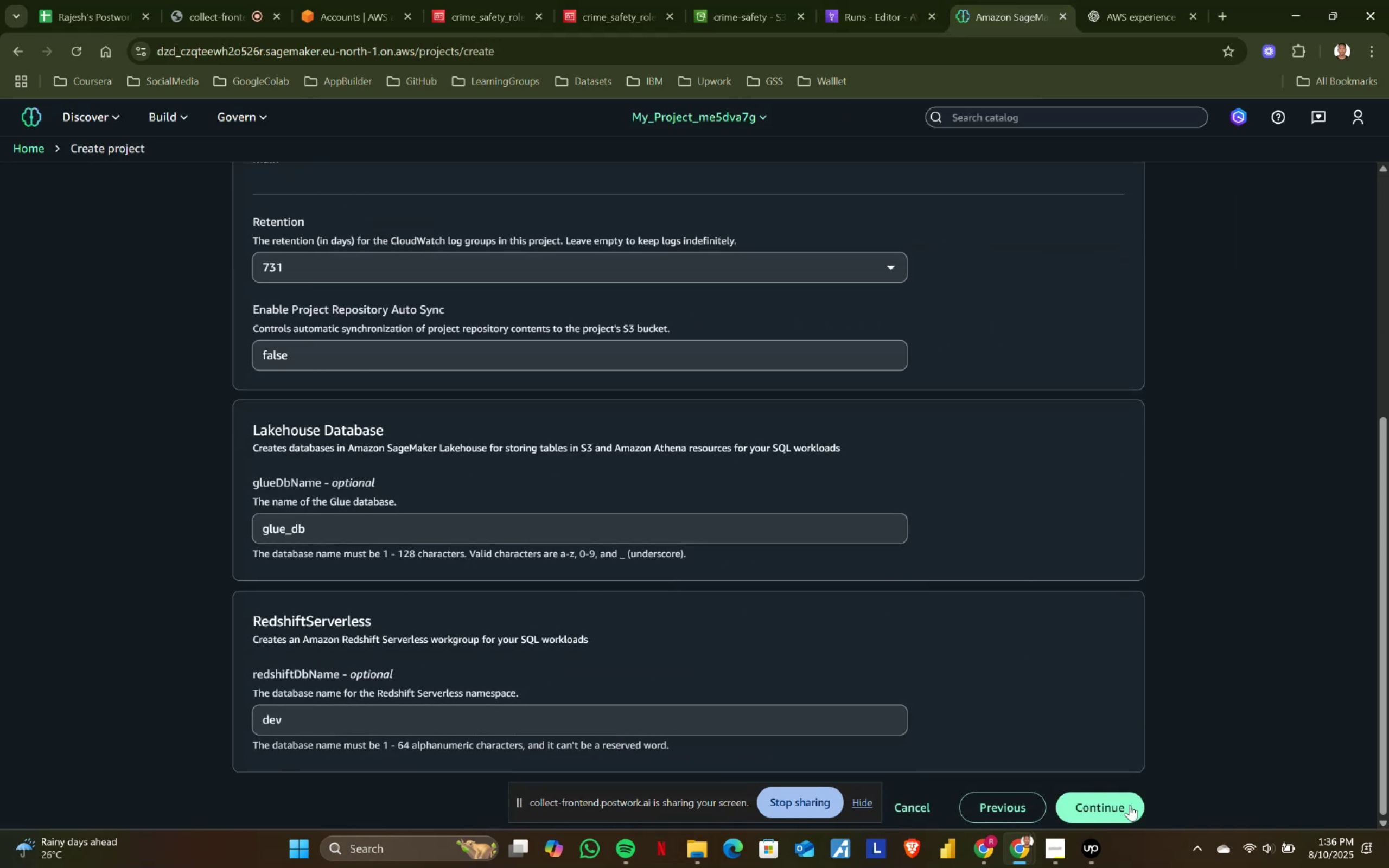 
left_click([1115, 806])
 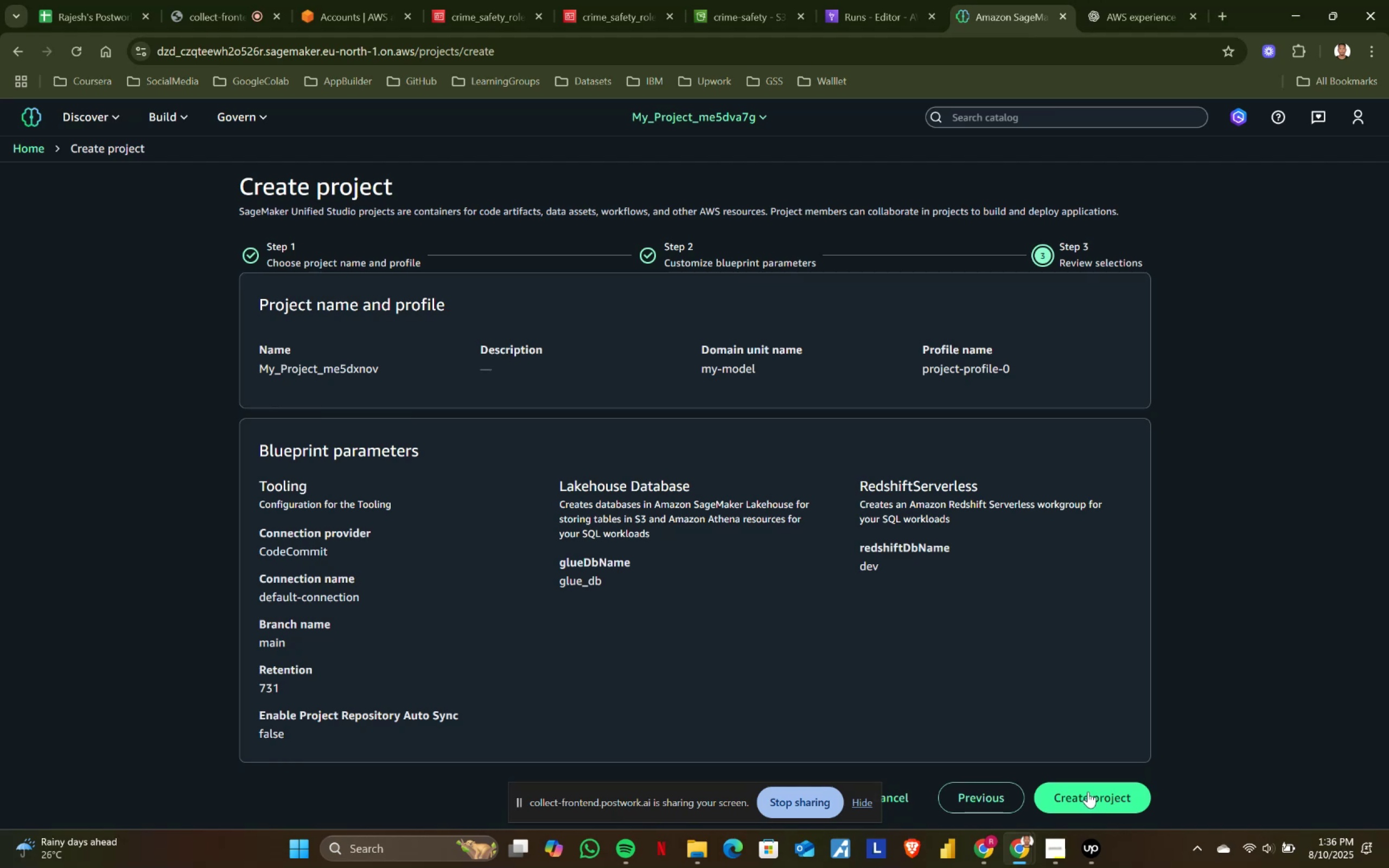 
left_click([1088, 792])
 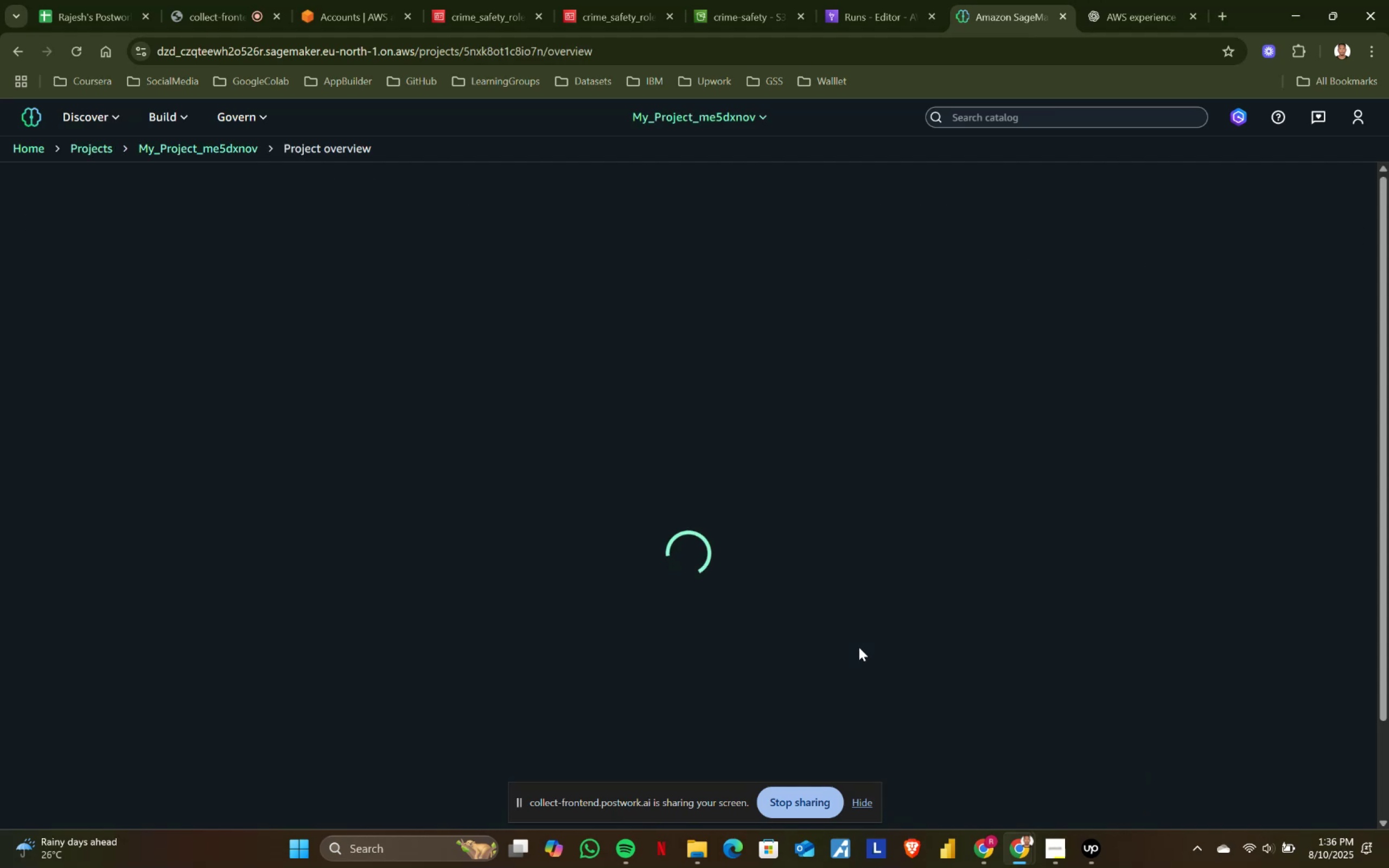 
wait(9.54)
 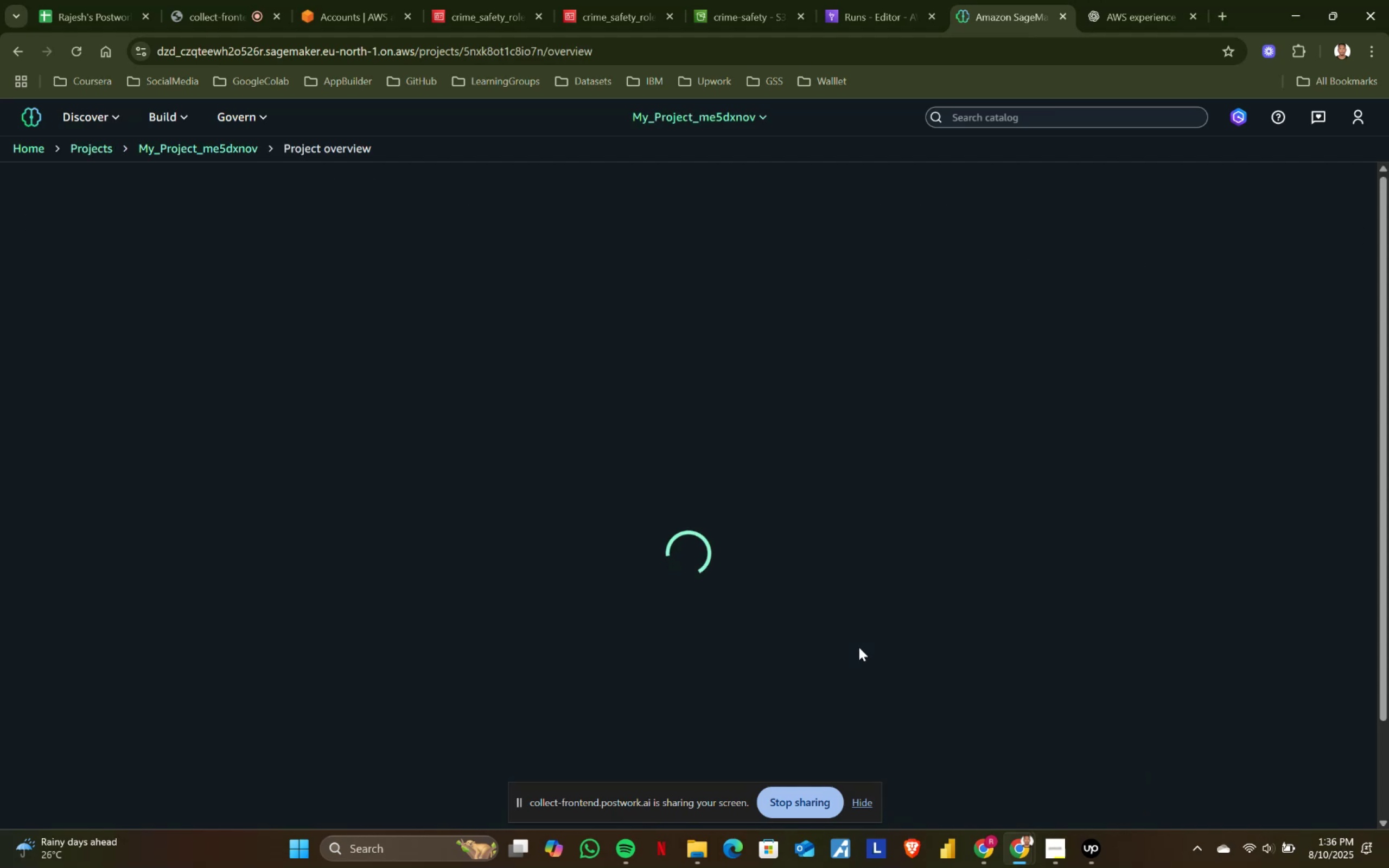 
left_click([825, 451])
 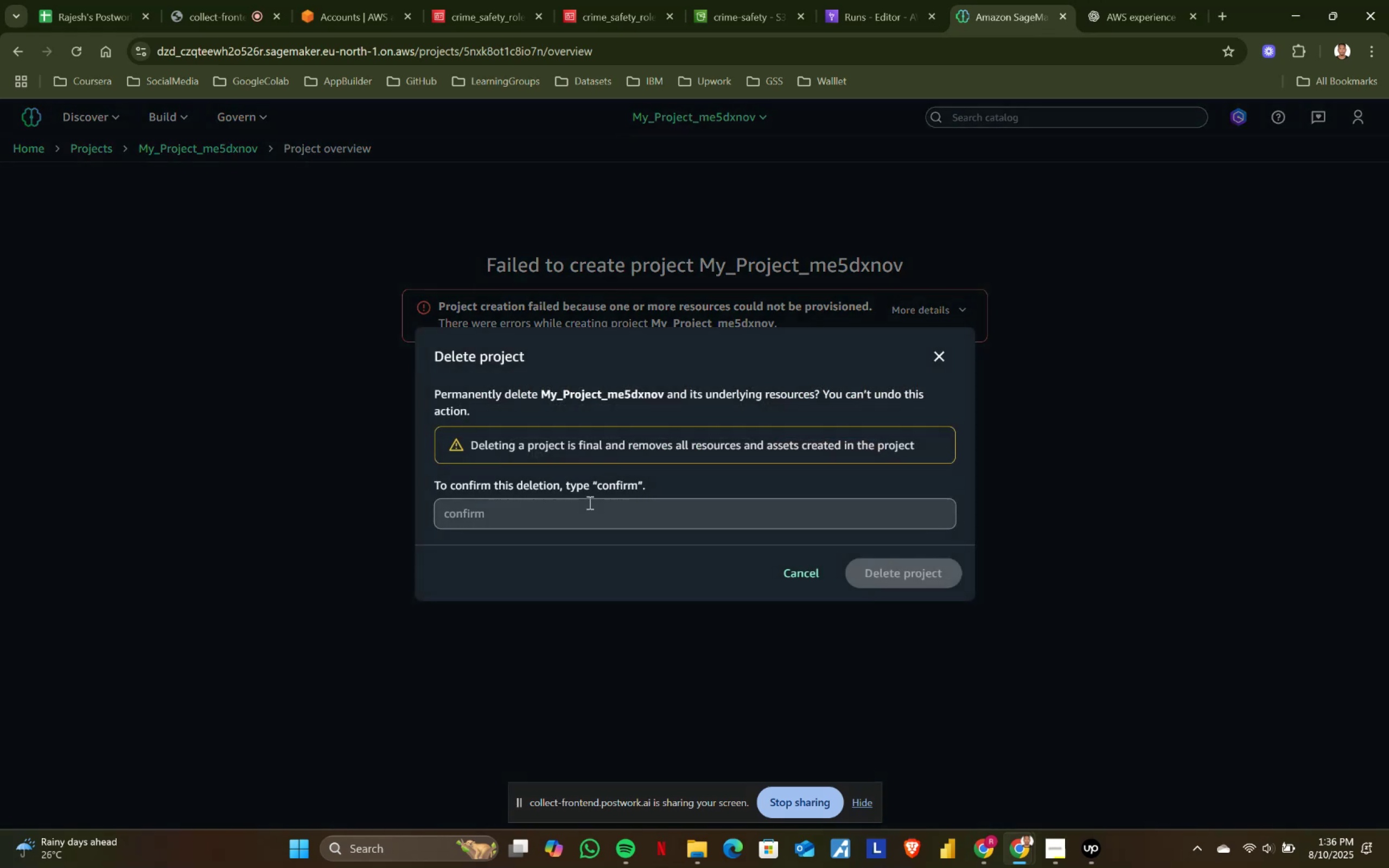 
left_click([572, 512])
 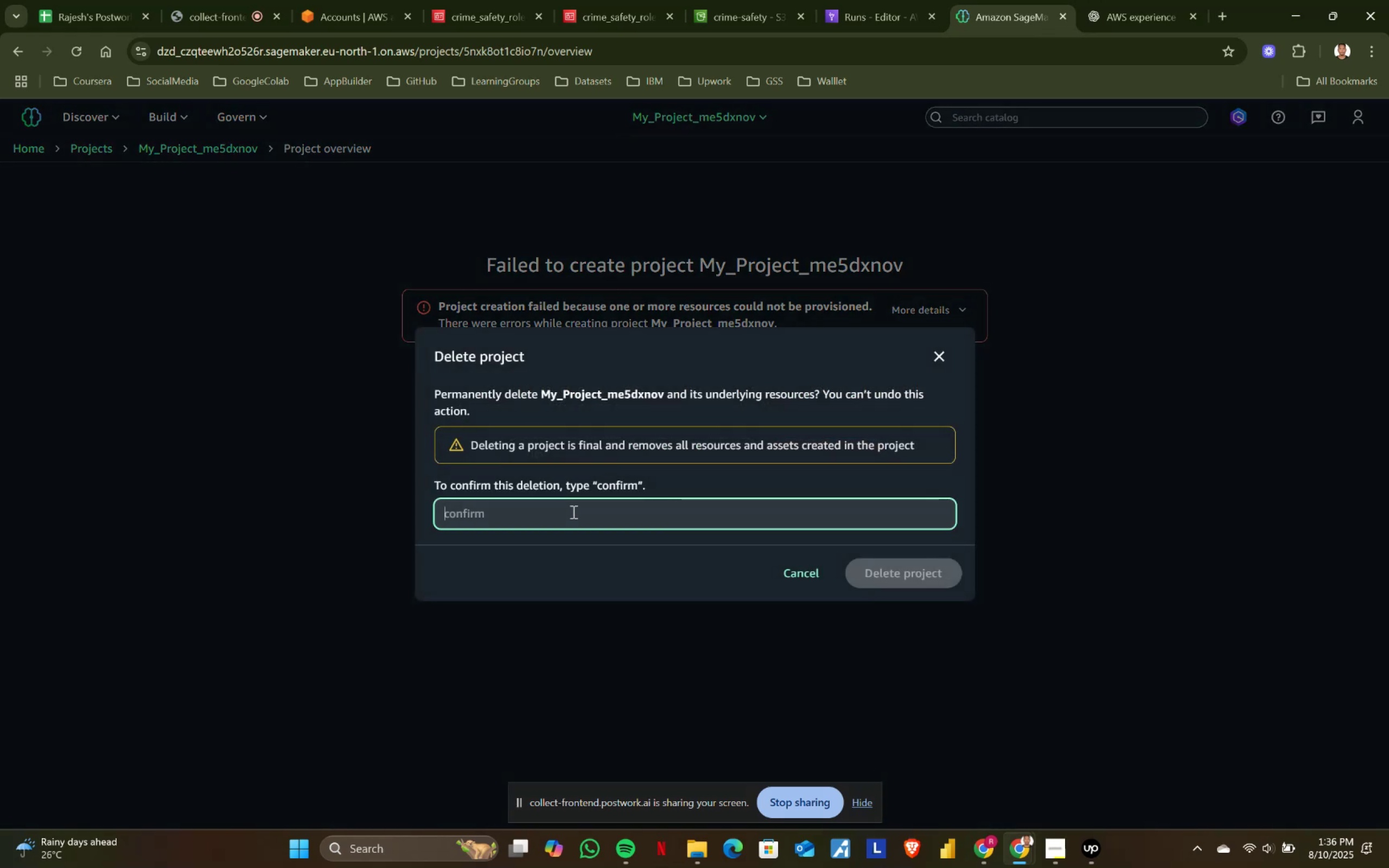 
type(confirm)
 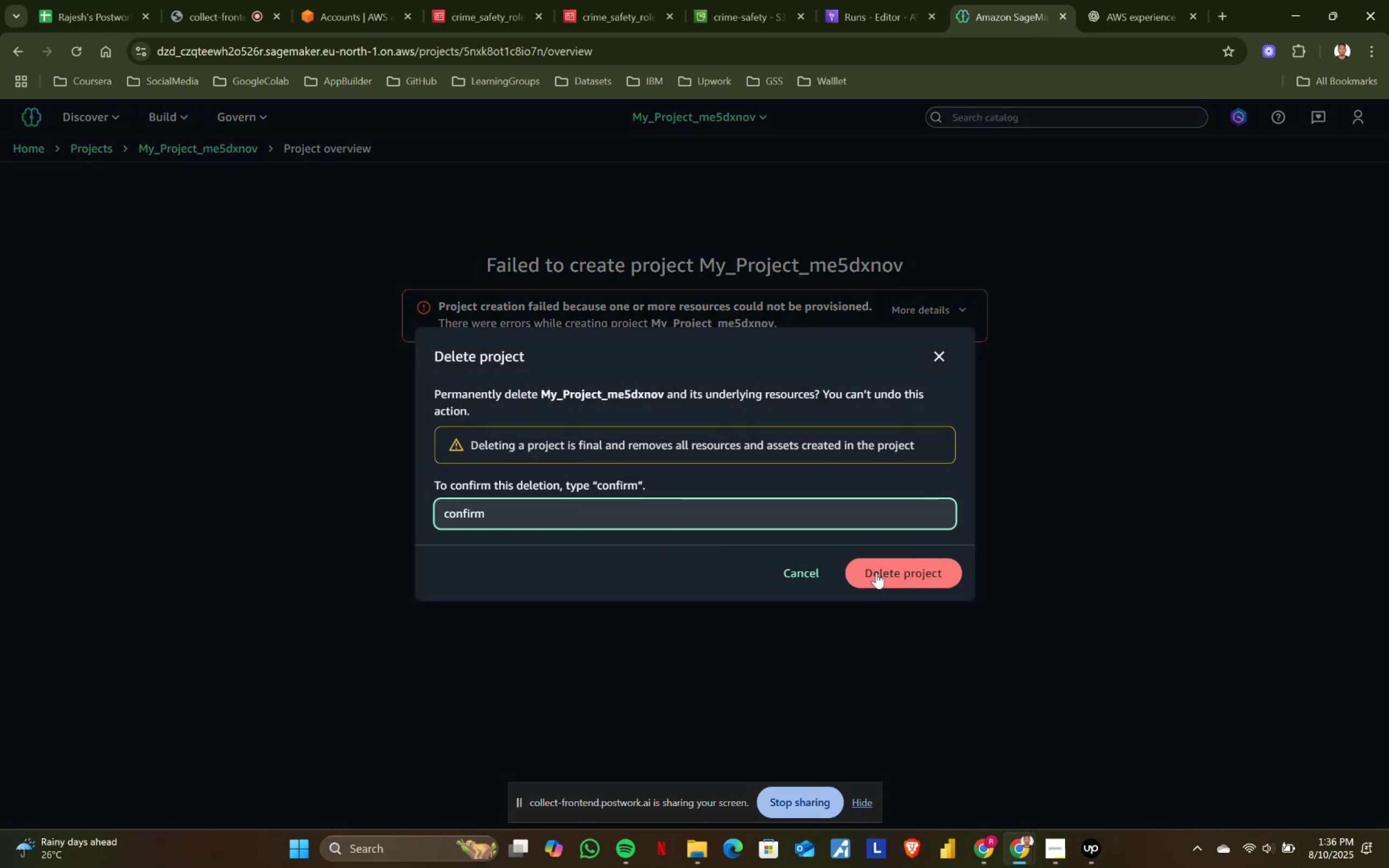 
left_click([951, 573])
 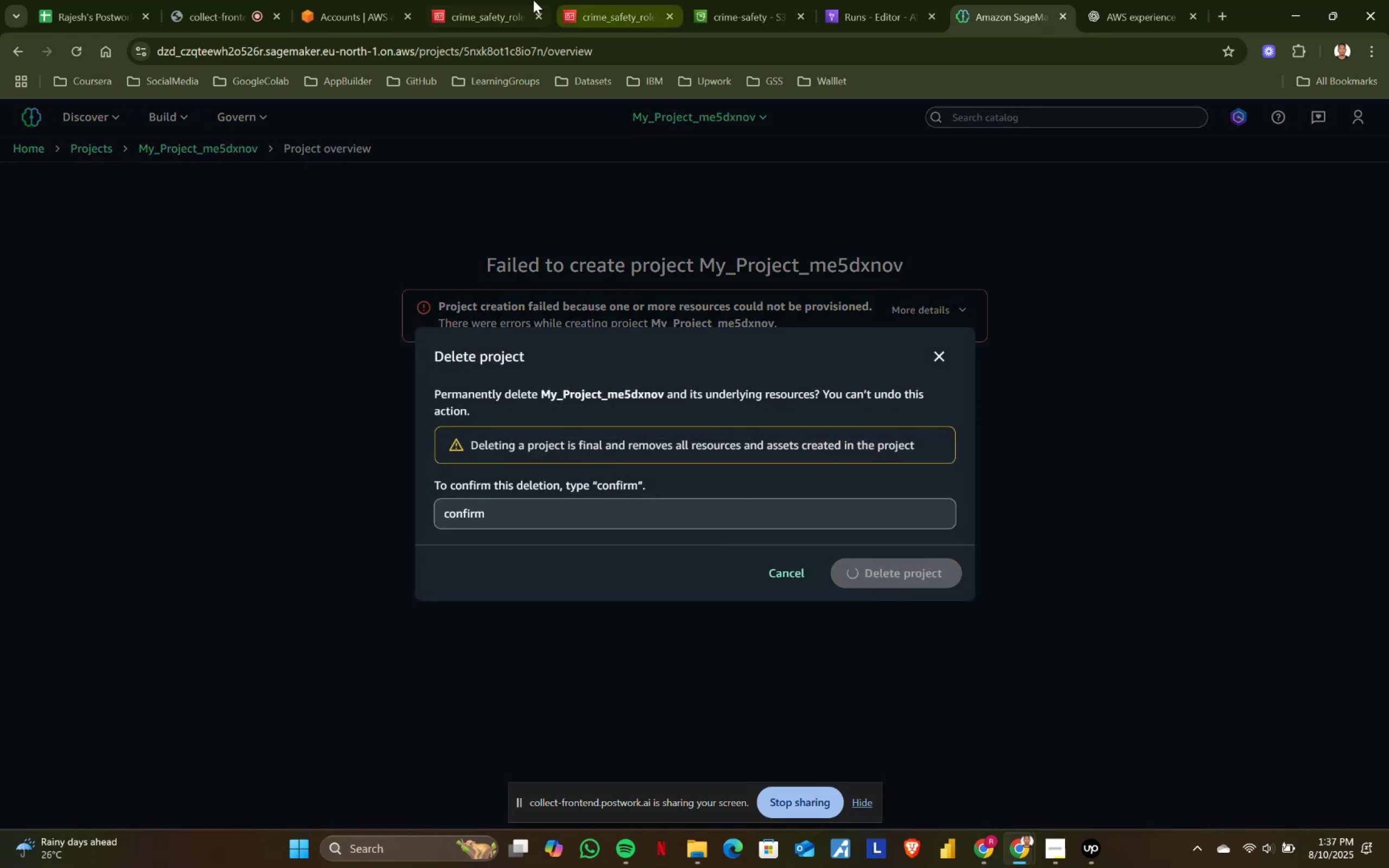 
double_click([606, 0])
 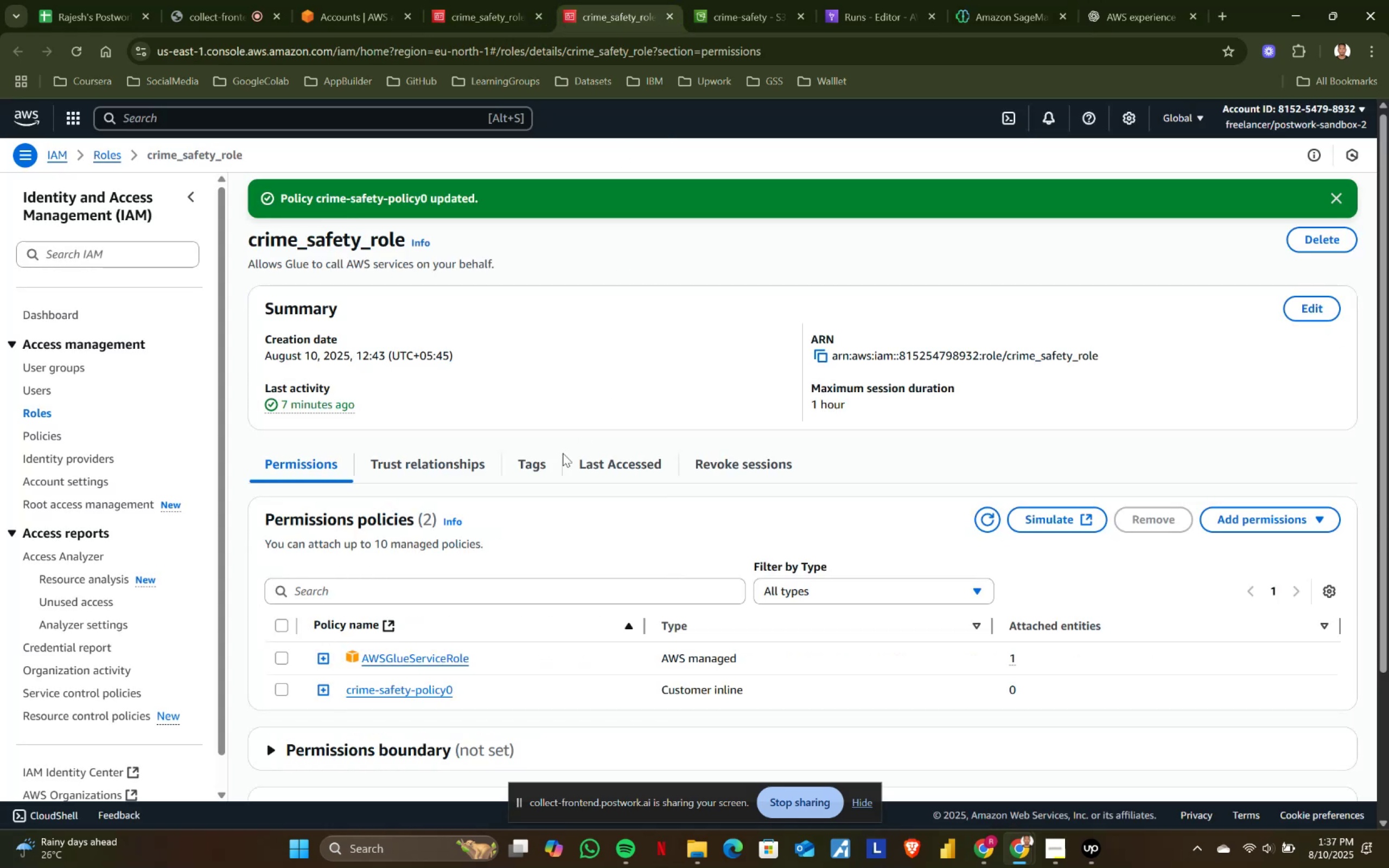 
scroll: coordinate [533, 502], scroll_direction: down, amount: 3.0
 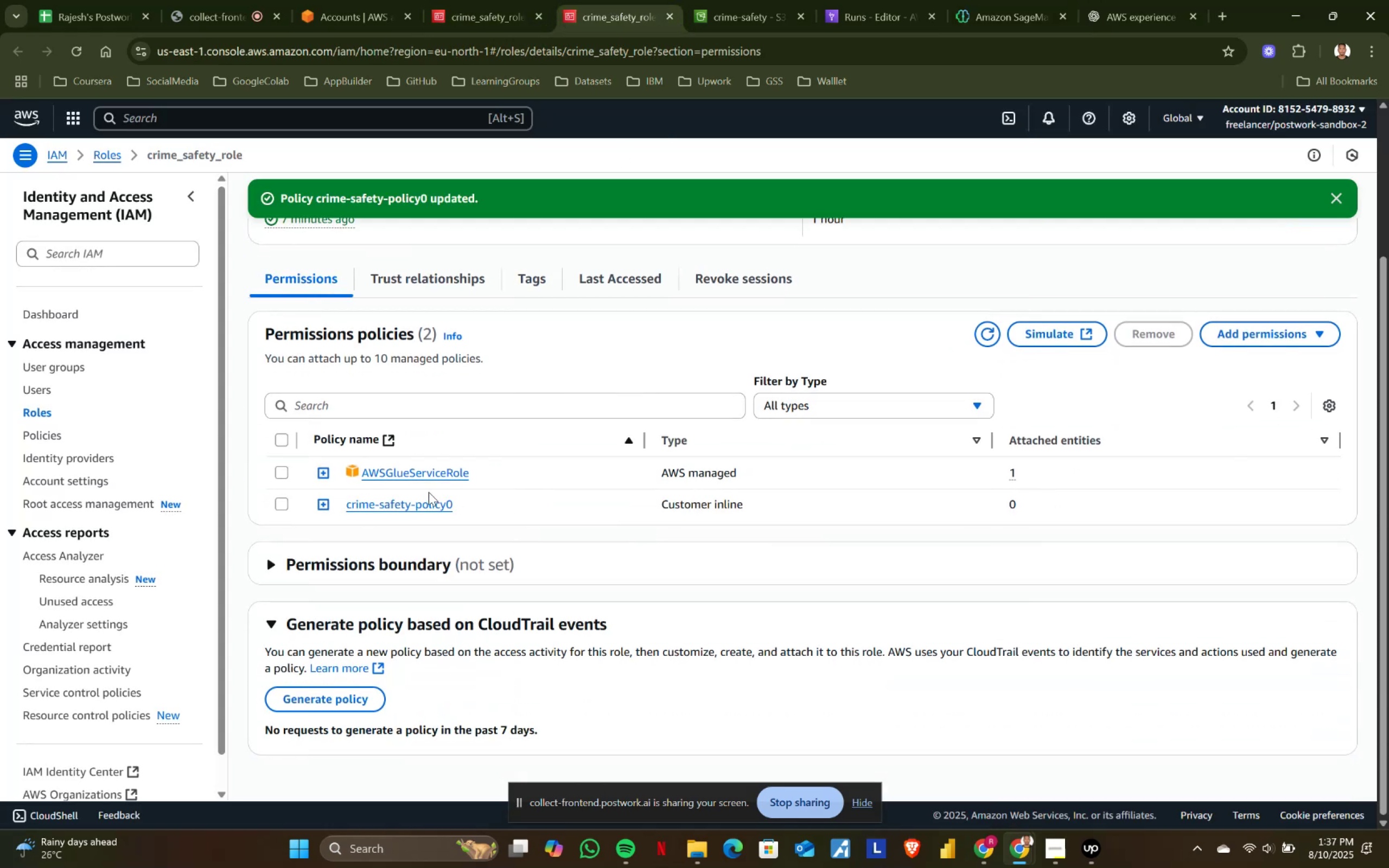 
left_click([413, 500])
 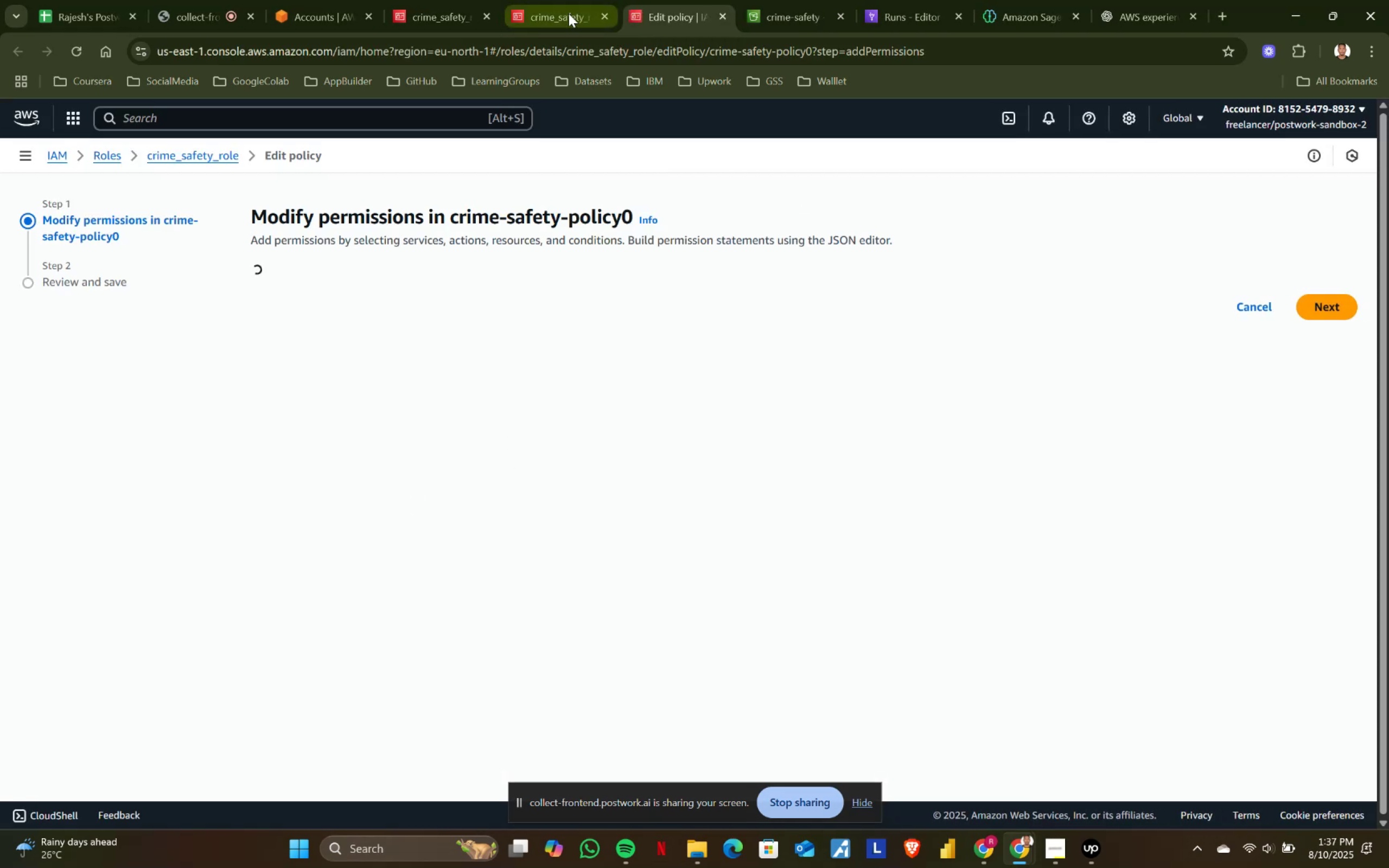 
left_click([601, 15])
 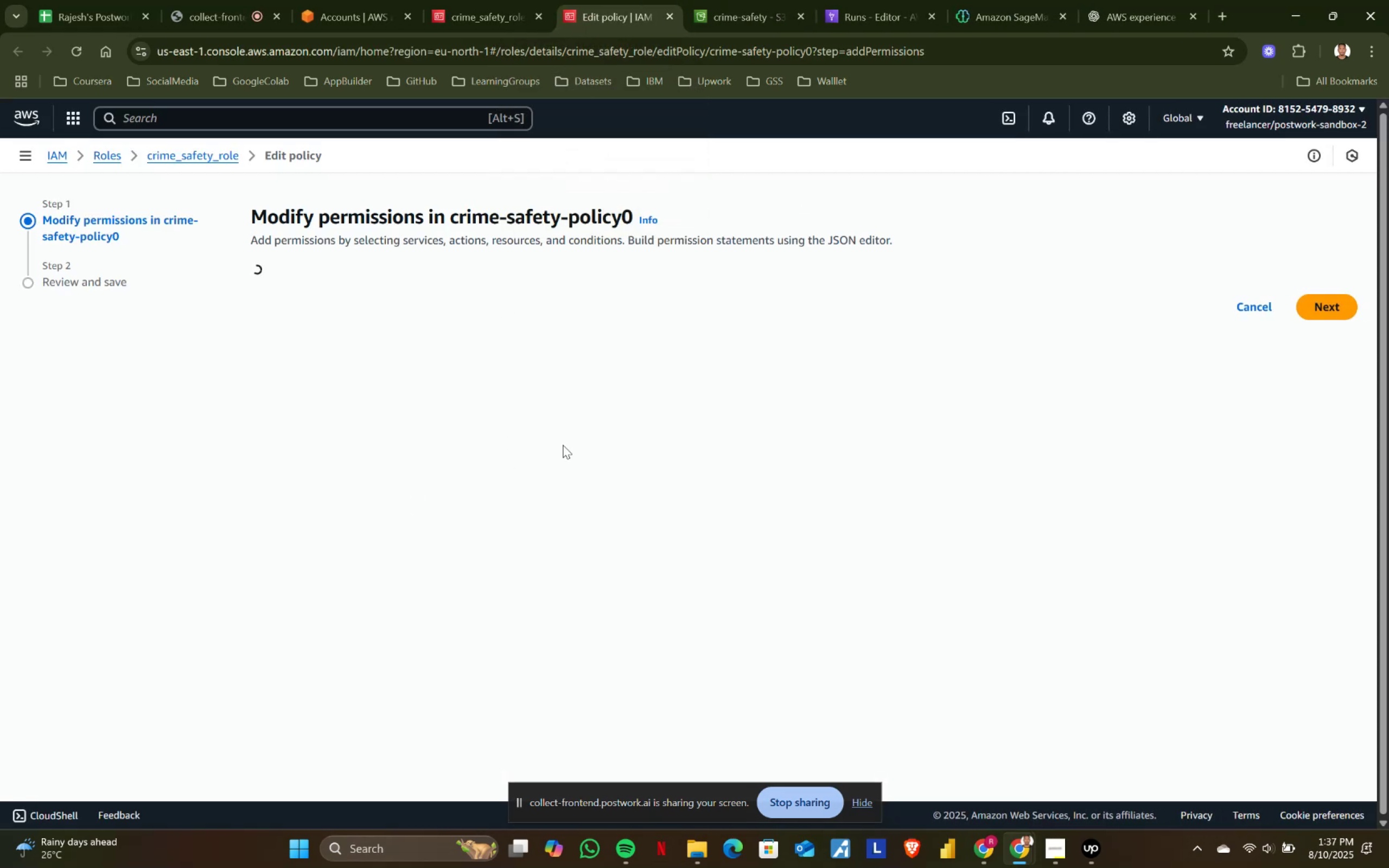 
scroll: coordinate [549, 480], scroll_direction: down, amount: 2.0
 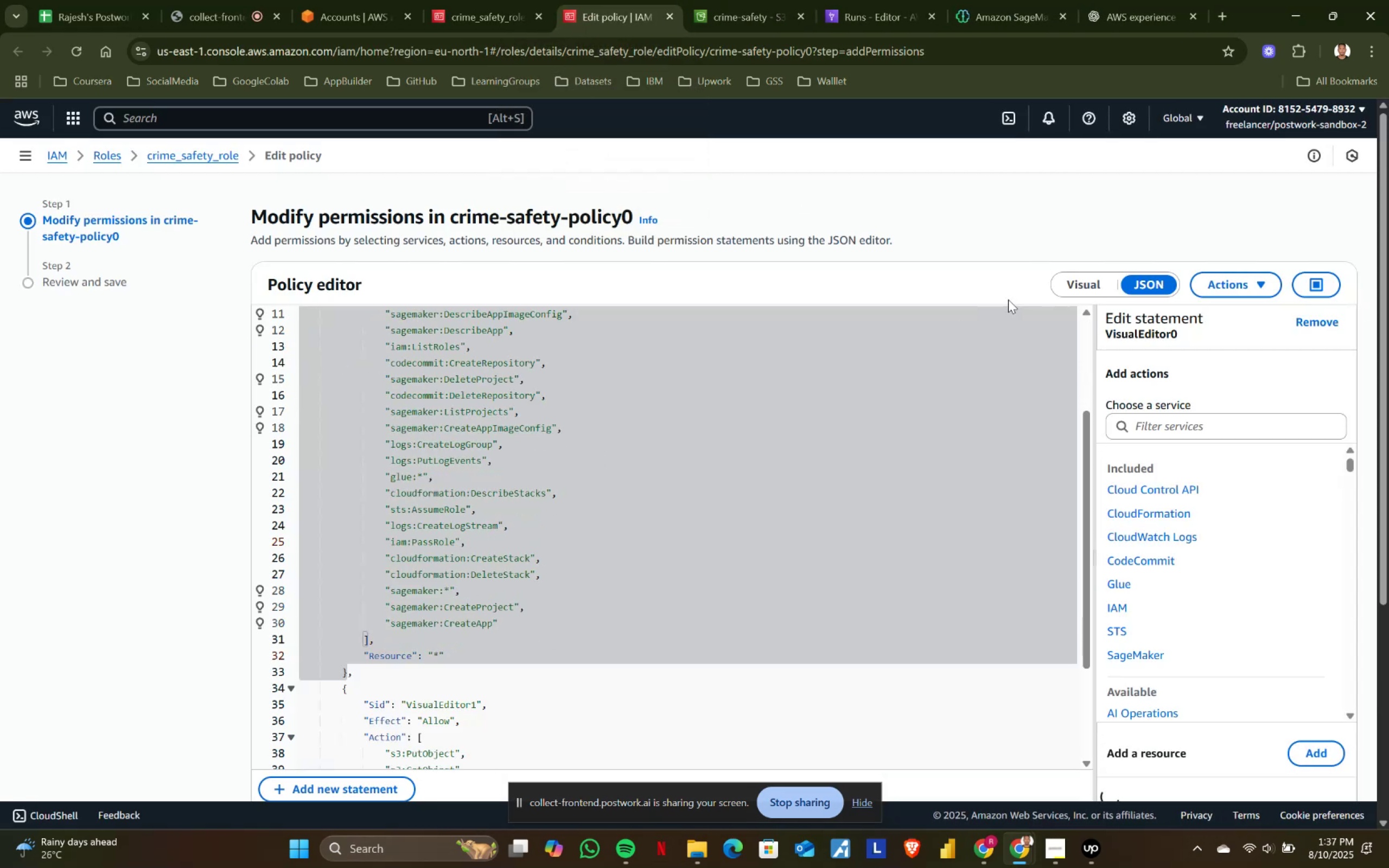 
left_click([1101, 280])
 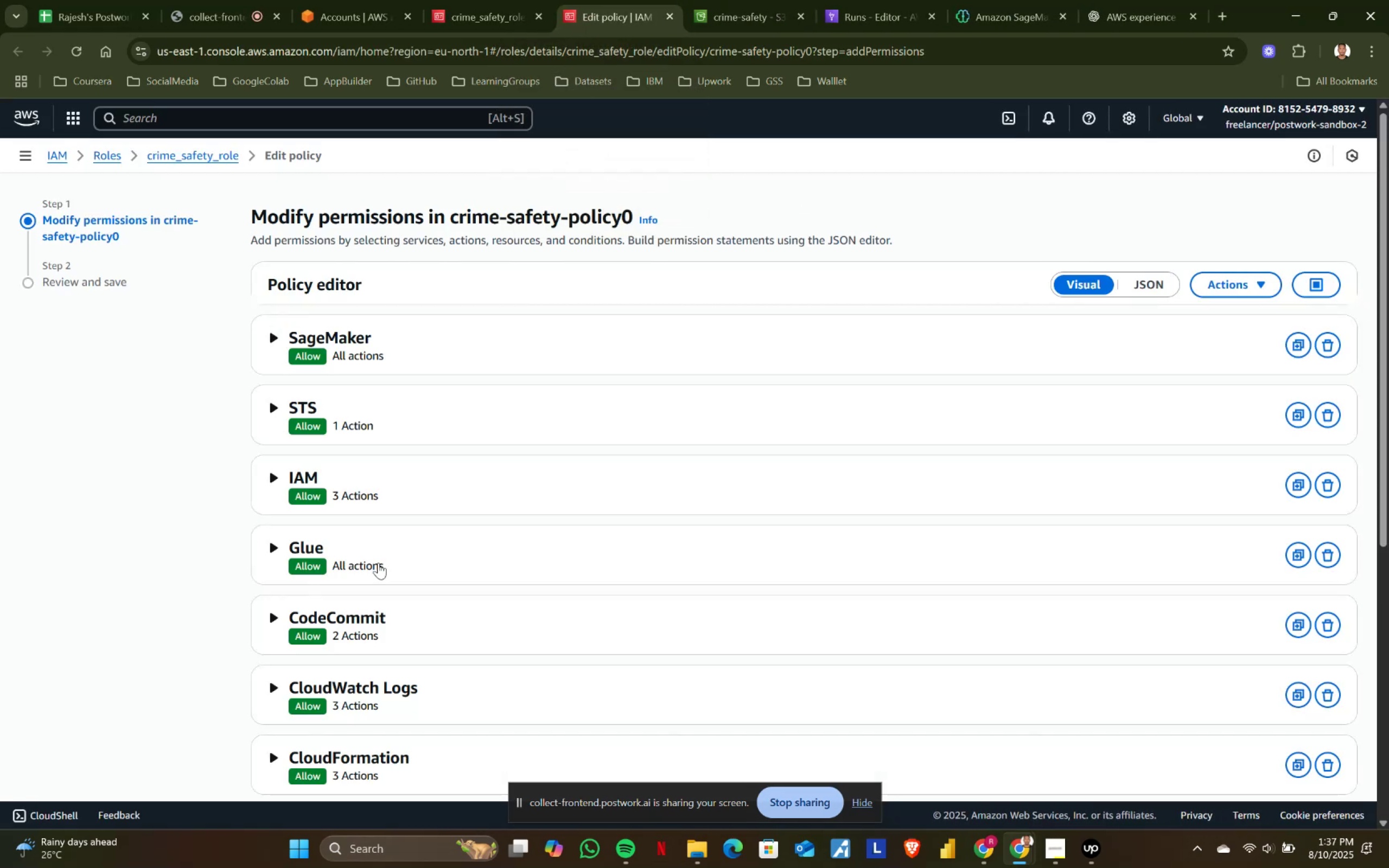 
scroll: coordinate [378, 563], scroll_direction: down, amount: 1.0
 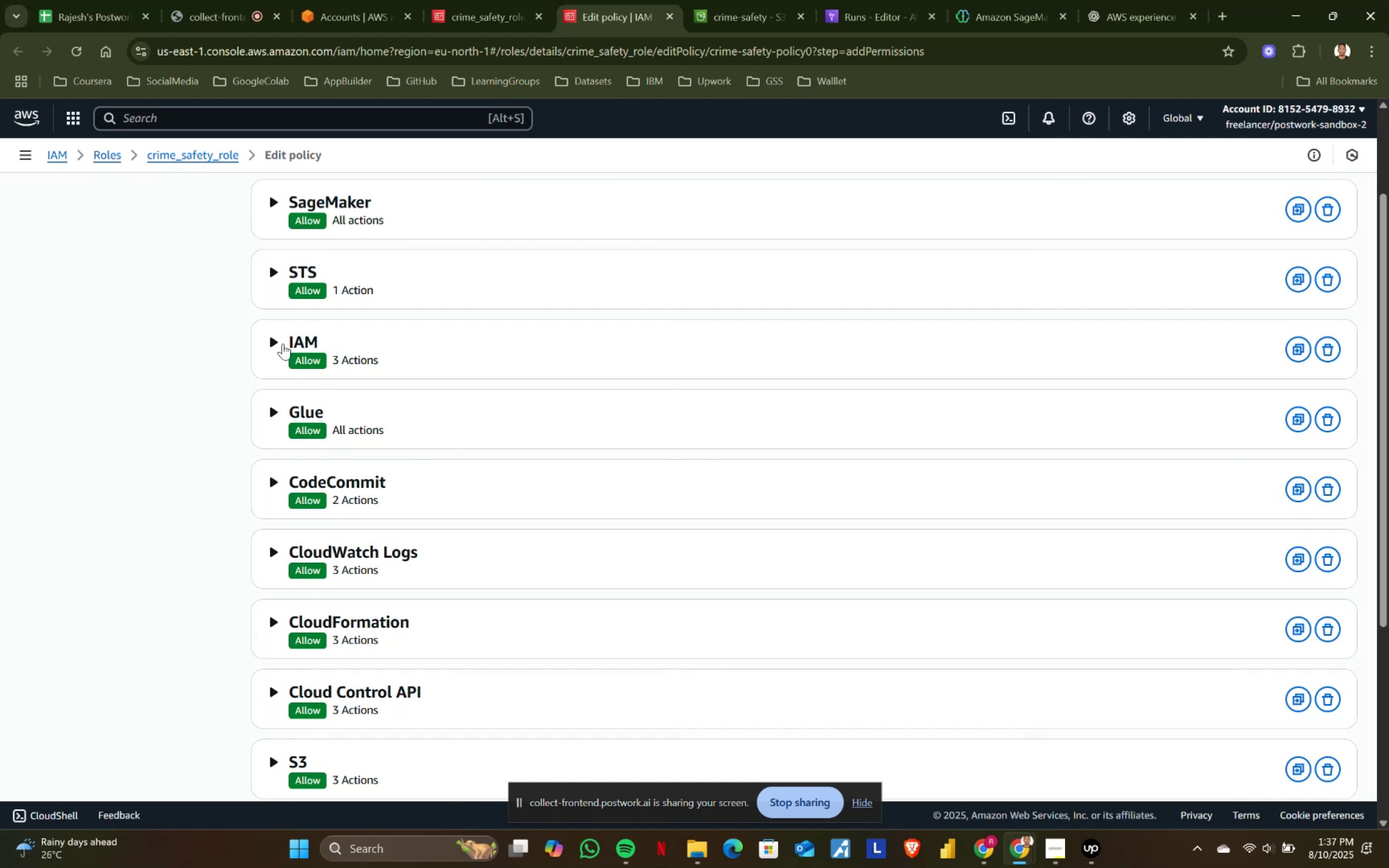 
left_click([280, 342])
 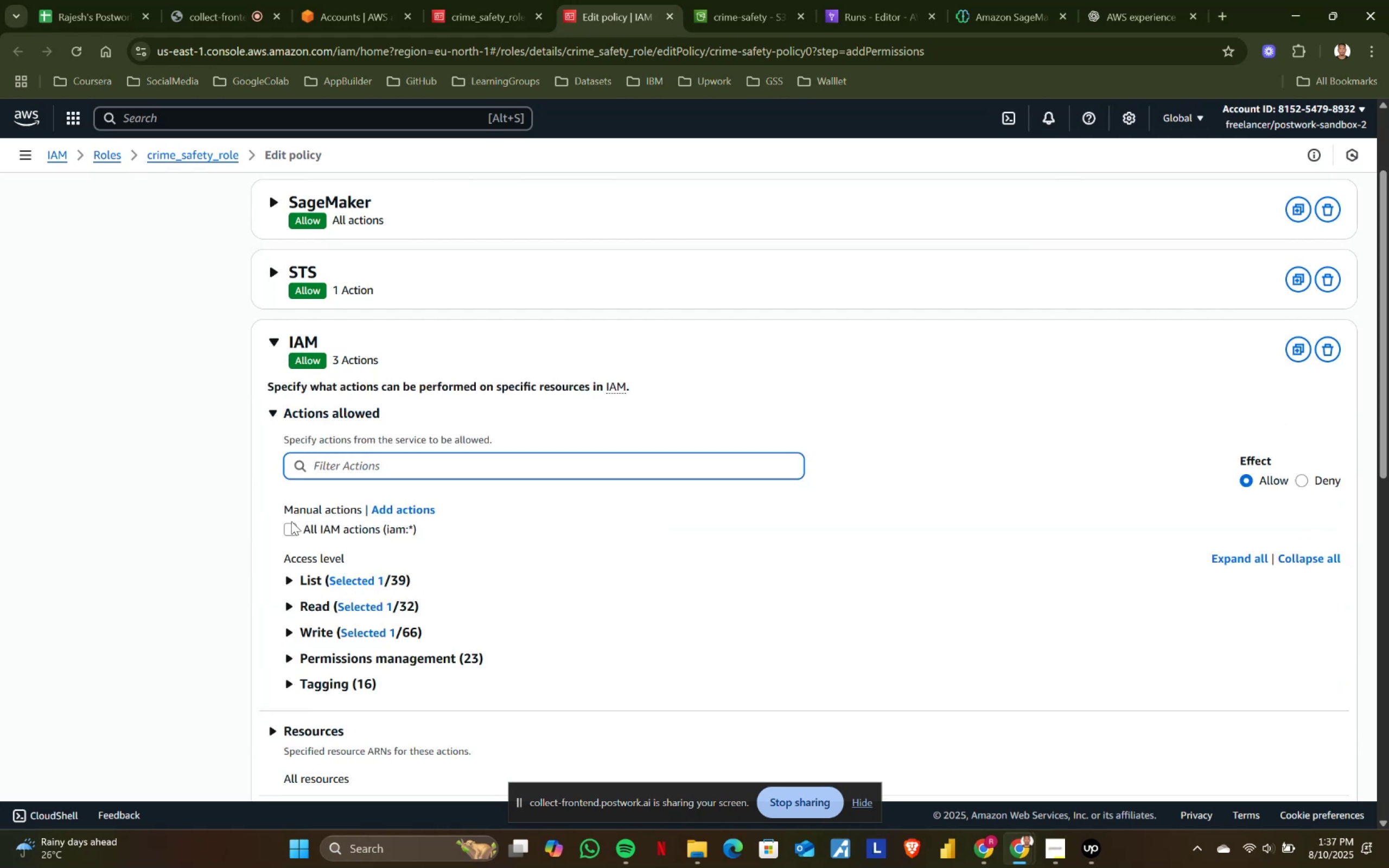 
left_click([290, 529])
 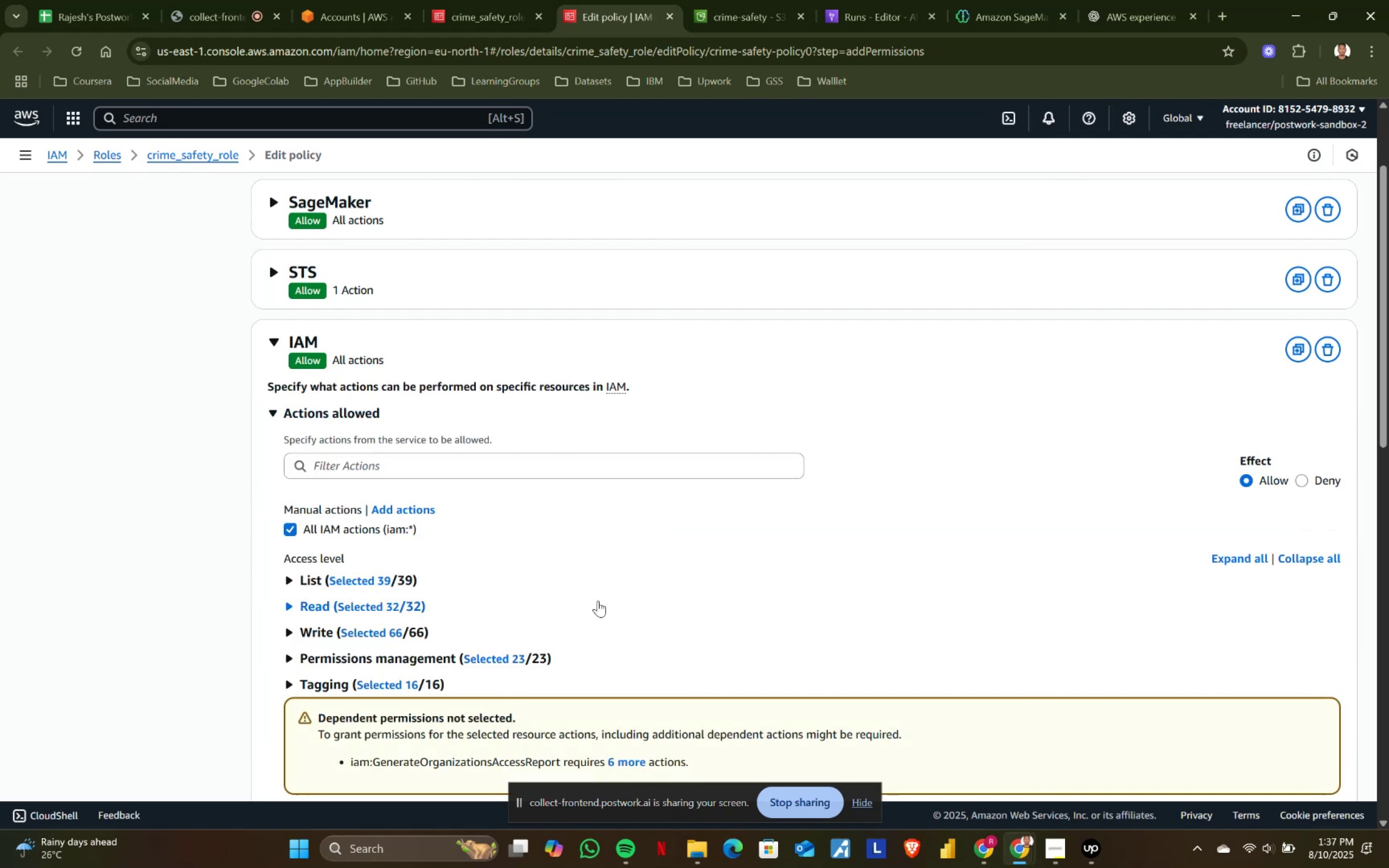 
scroll: coordinate [1324, 763], scroll_direction: down, amount: 12.0
 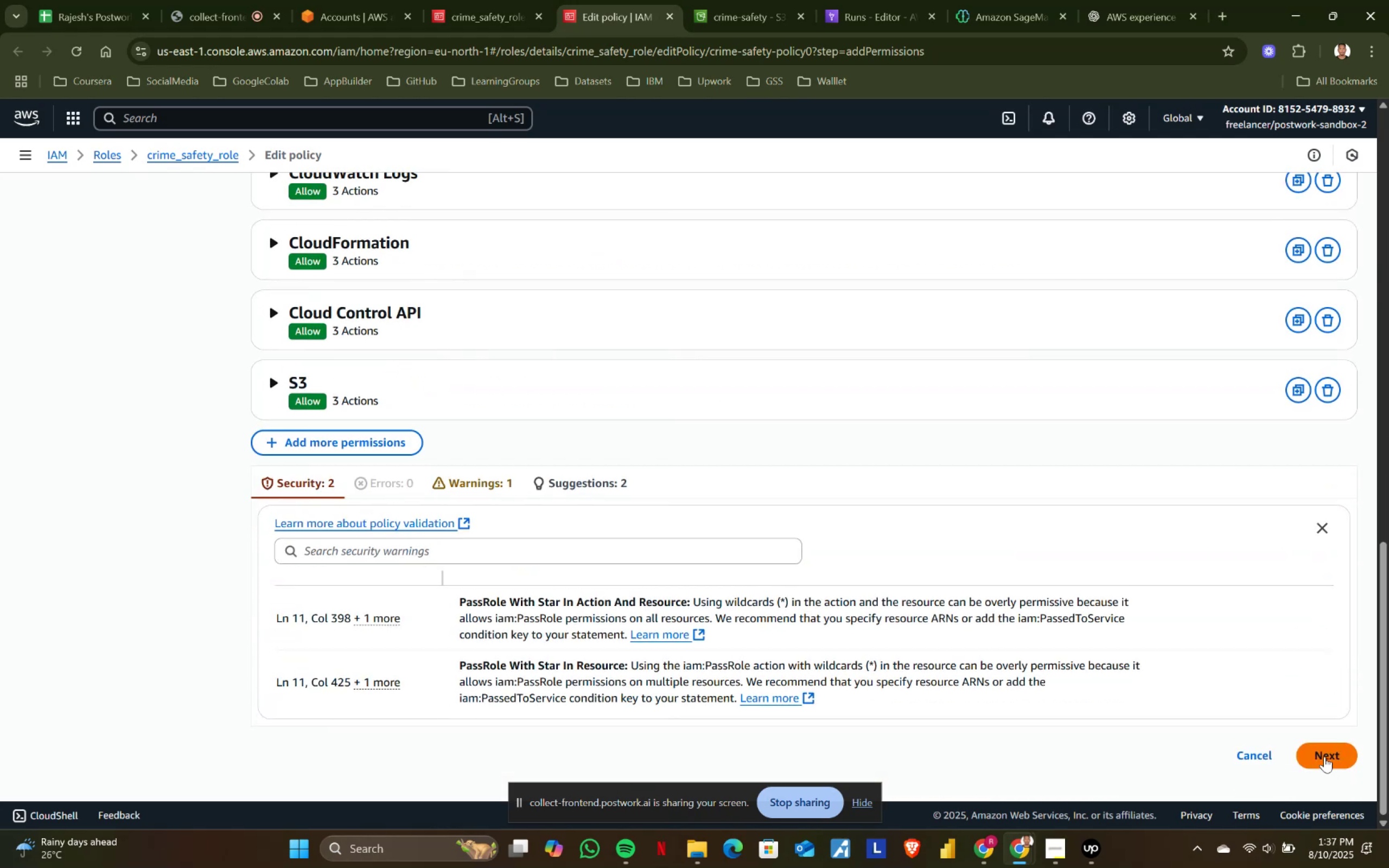 
left_click([1324, 756])
 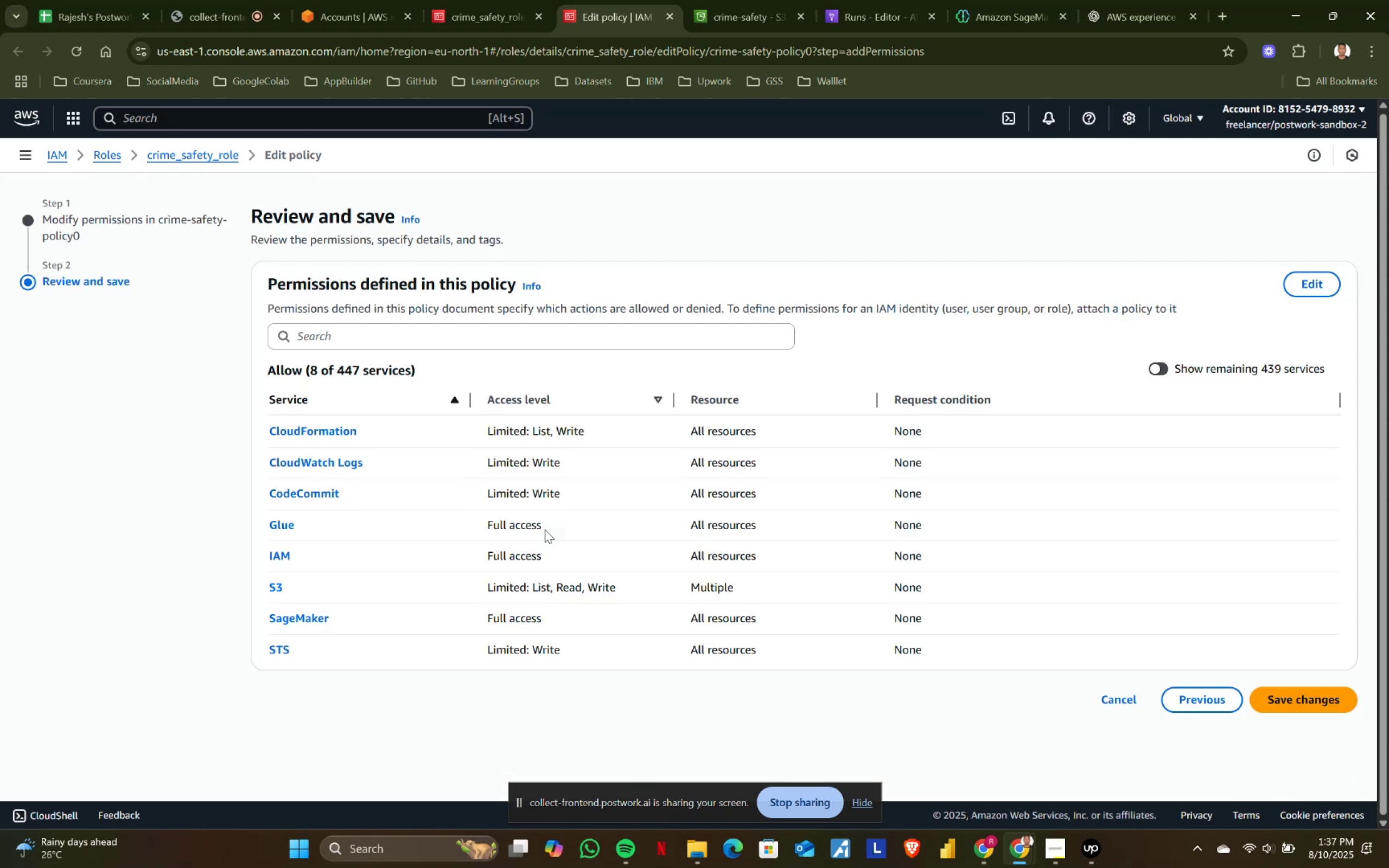 
left_click([1308, 703])
 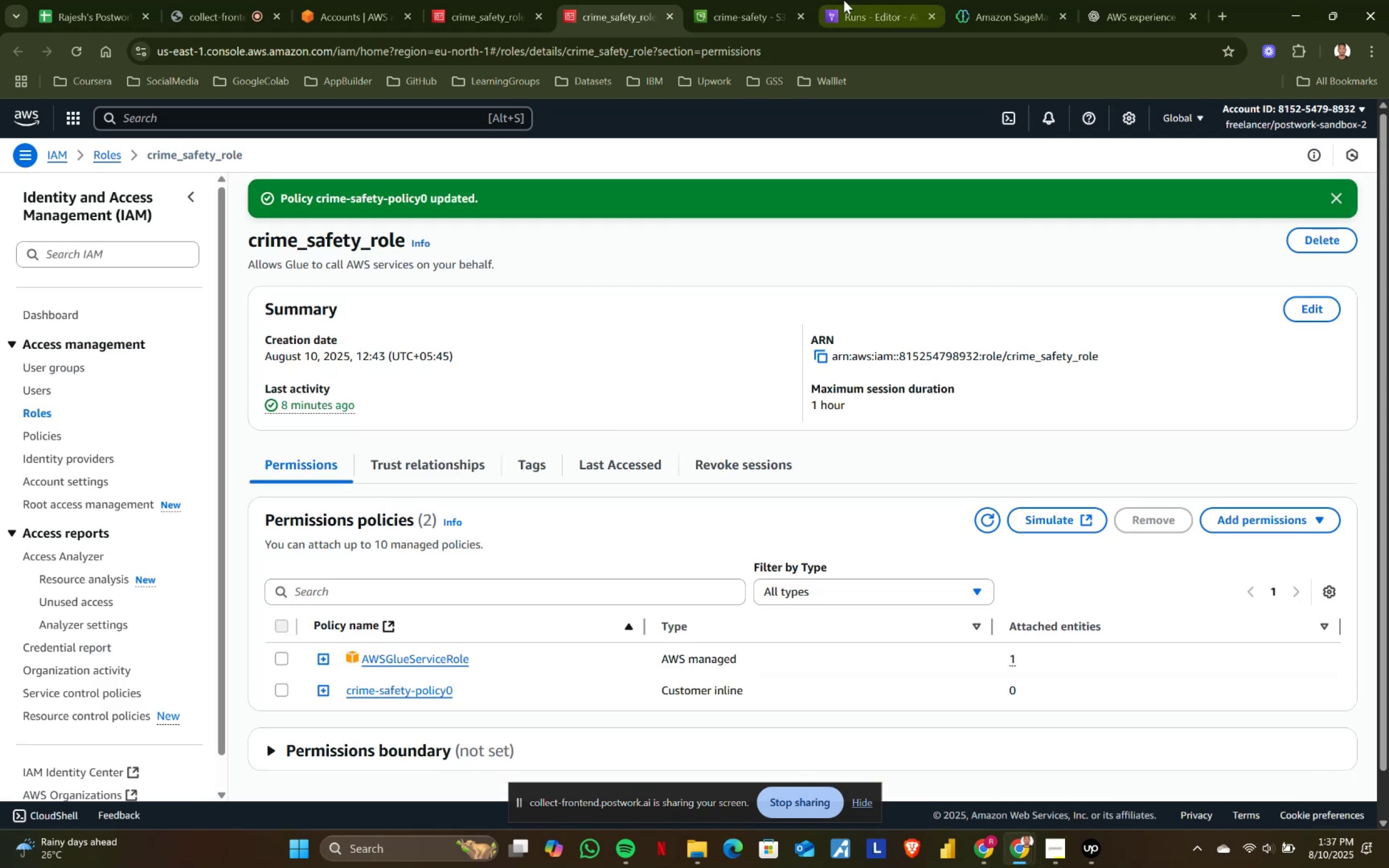 
left_click([1000, 0])
 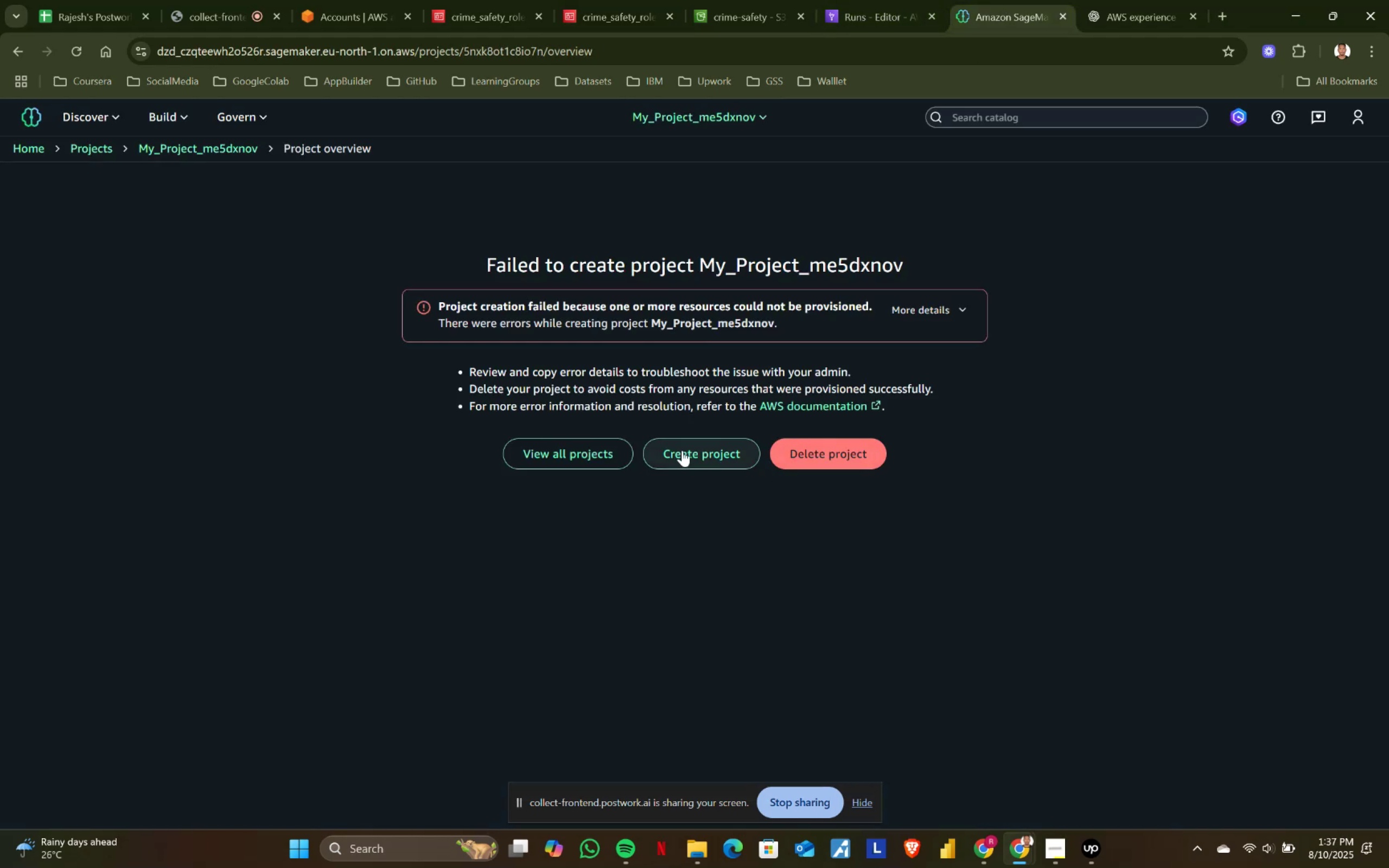 
left_click([832, 448])
 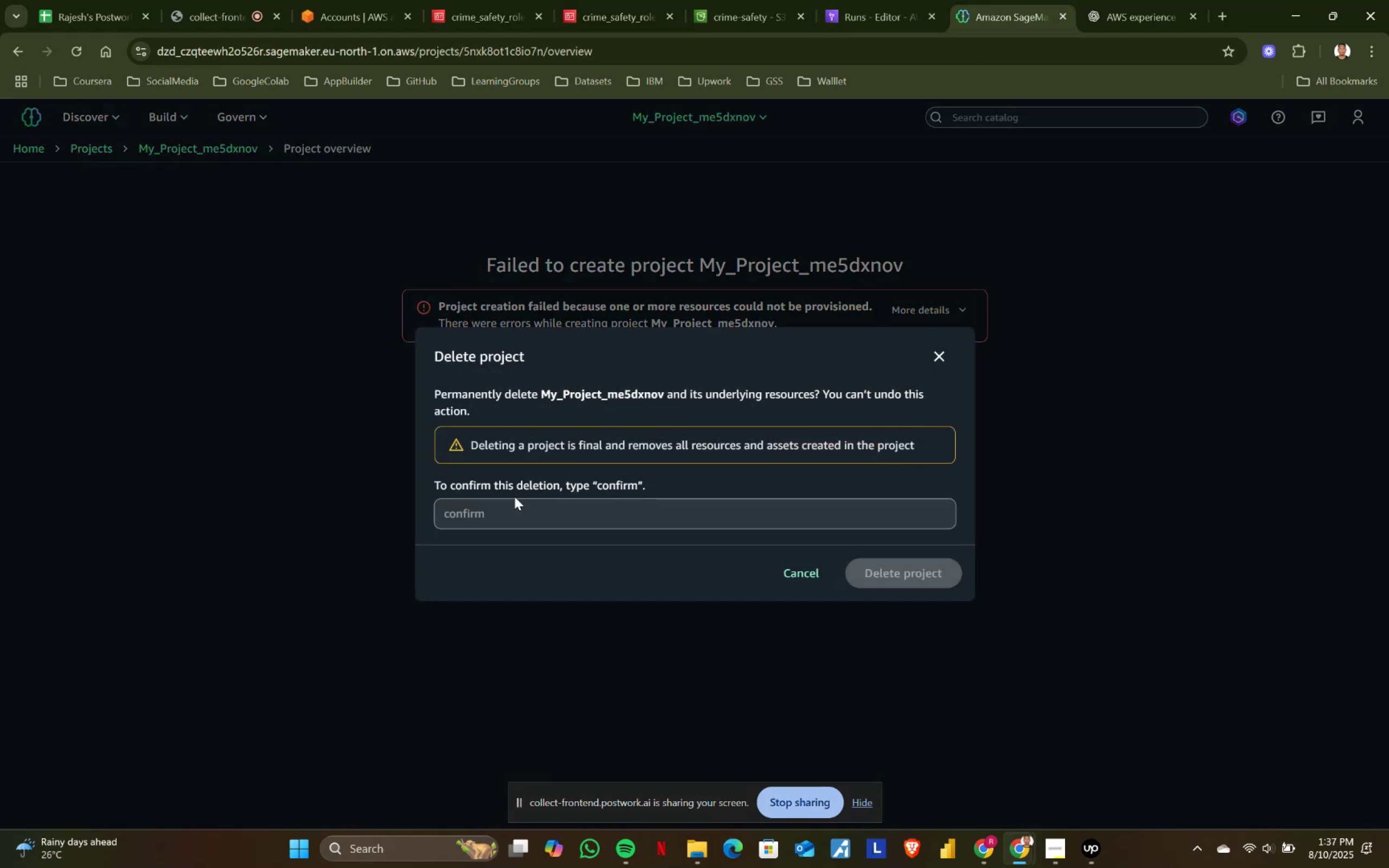 
left_click([509, 508])
 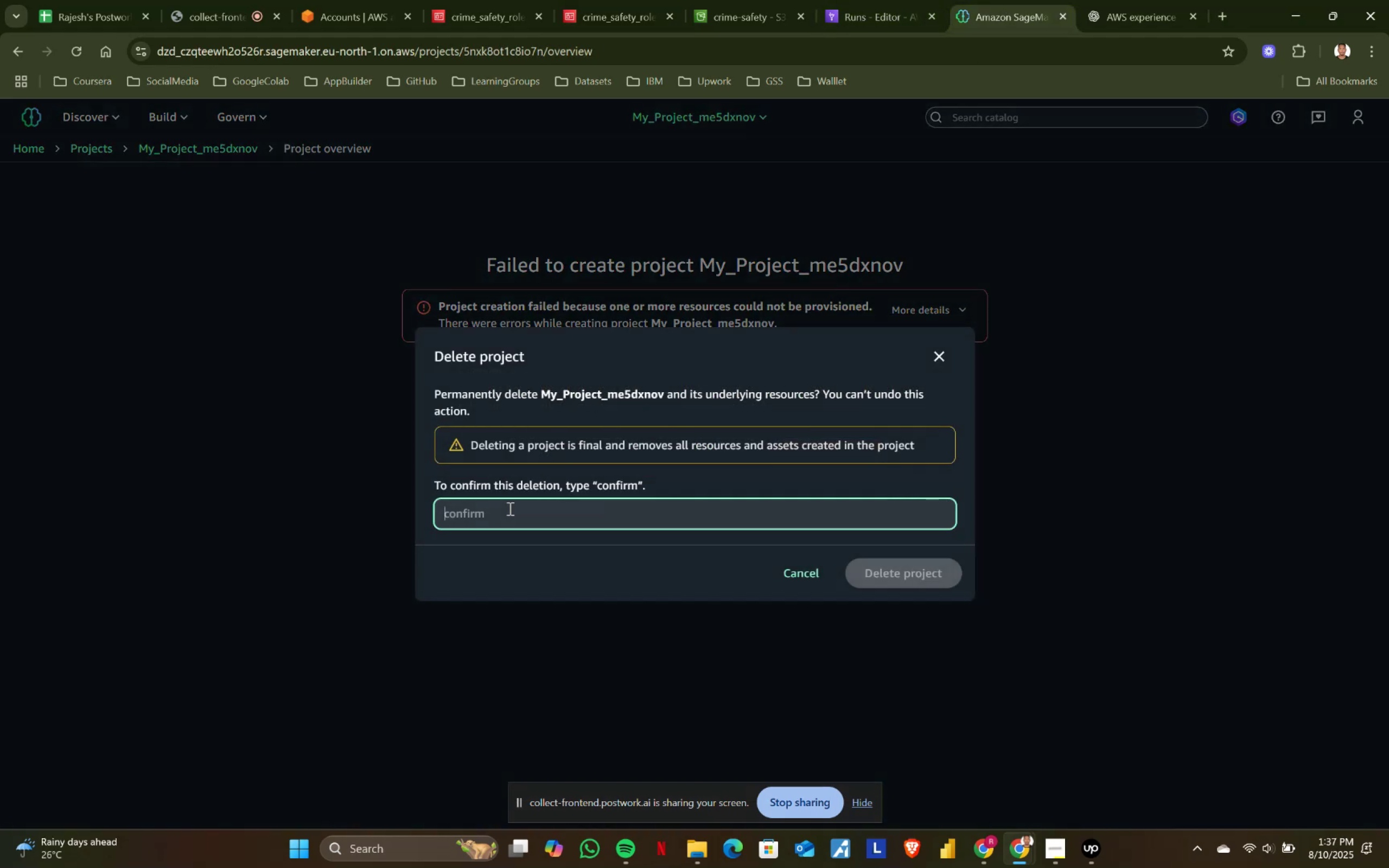 
type(confirm)
 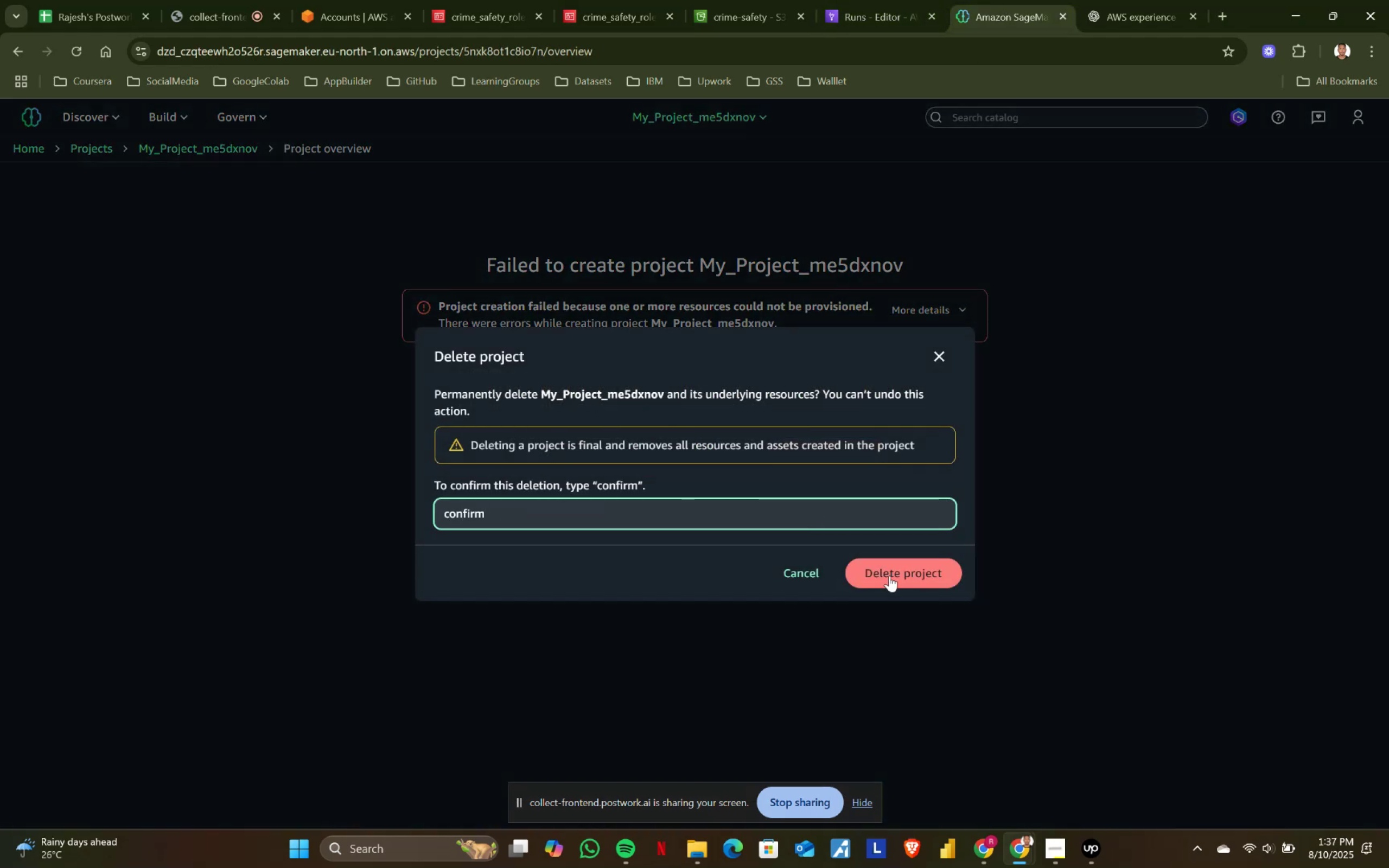 
left_click([938, 570])
 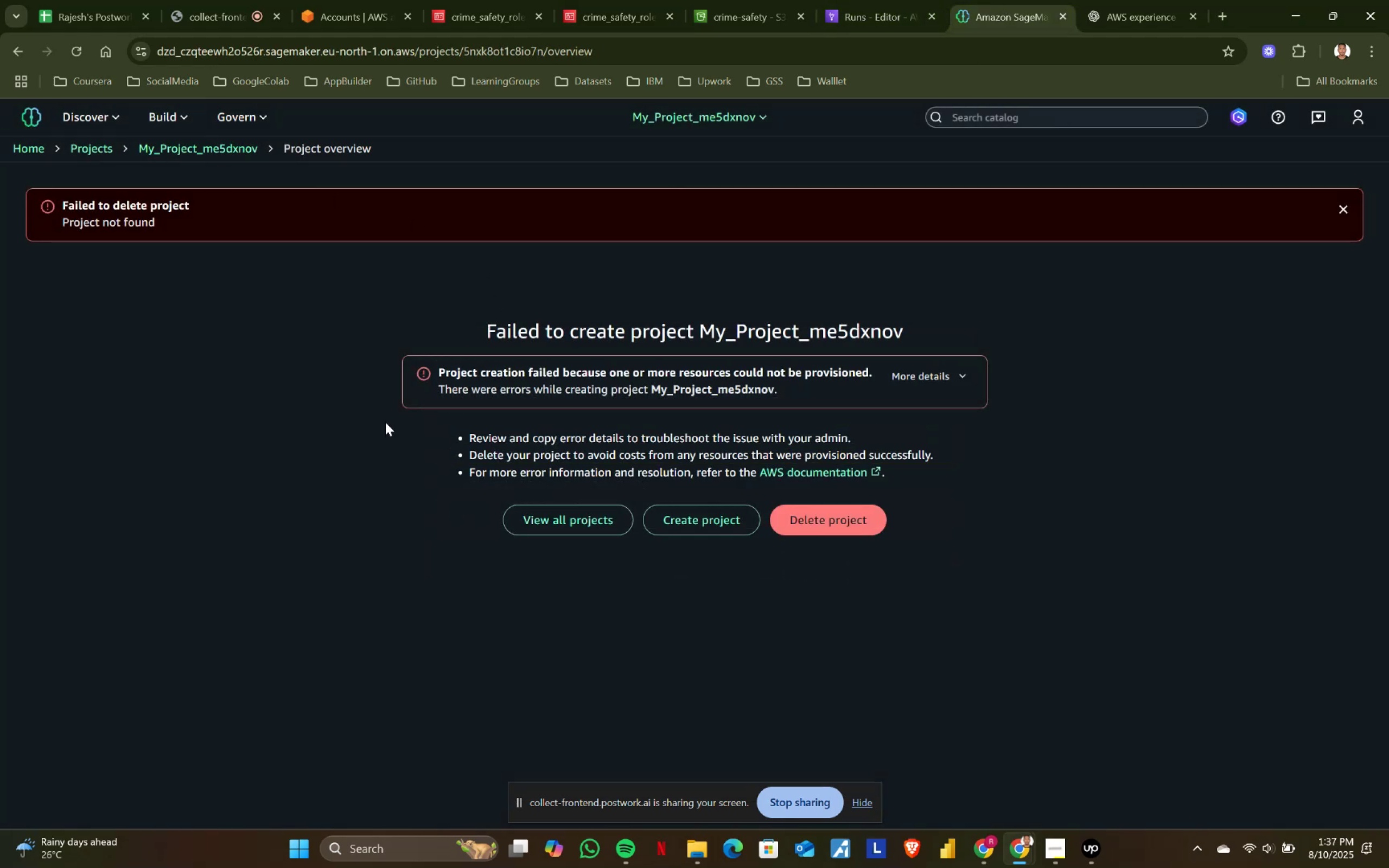 
left_click([99, 154])
 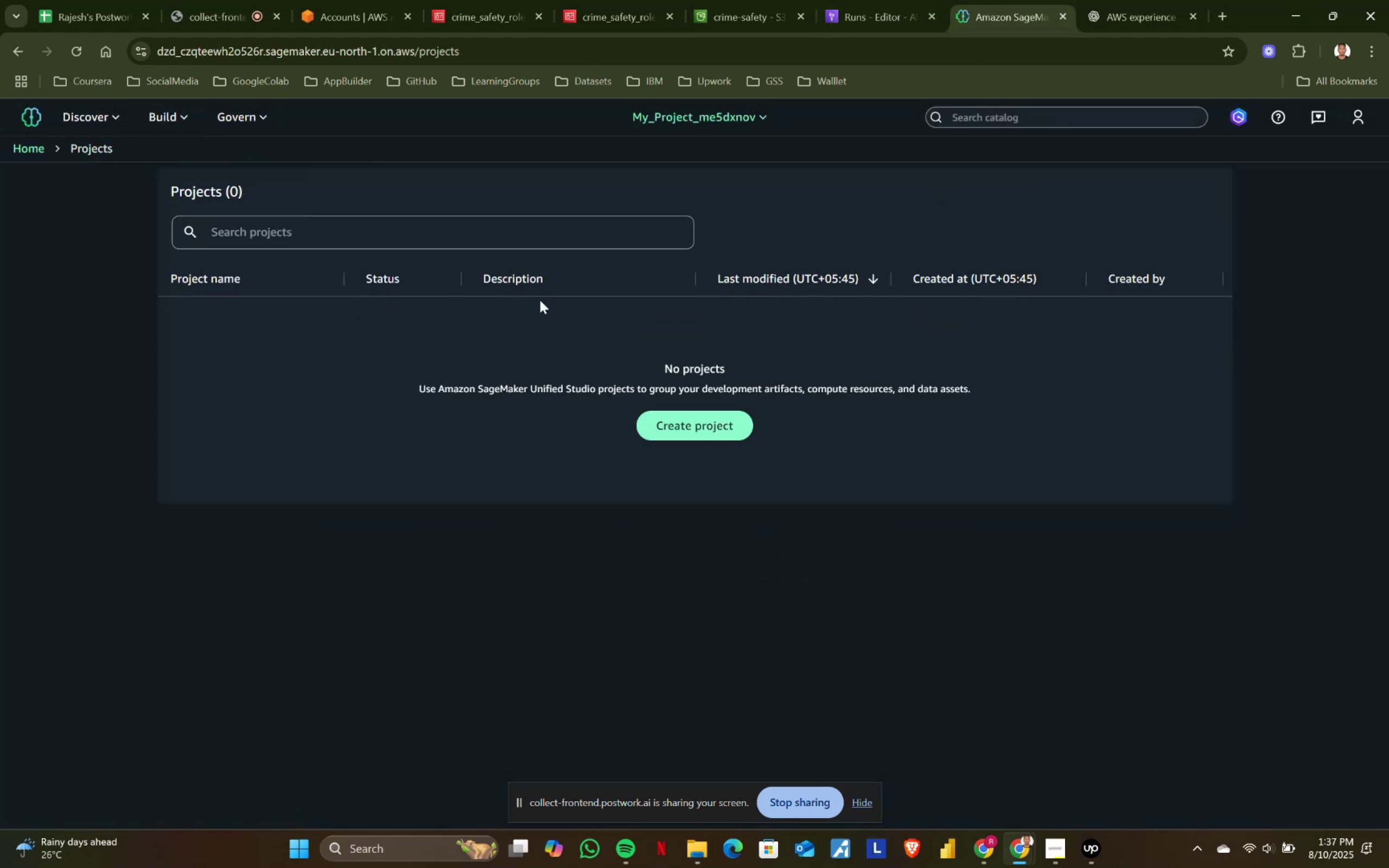 
left_click([691, 428])
 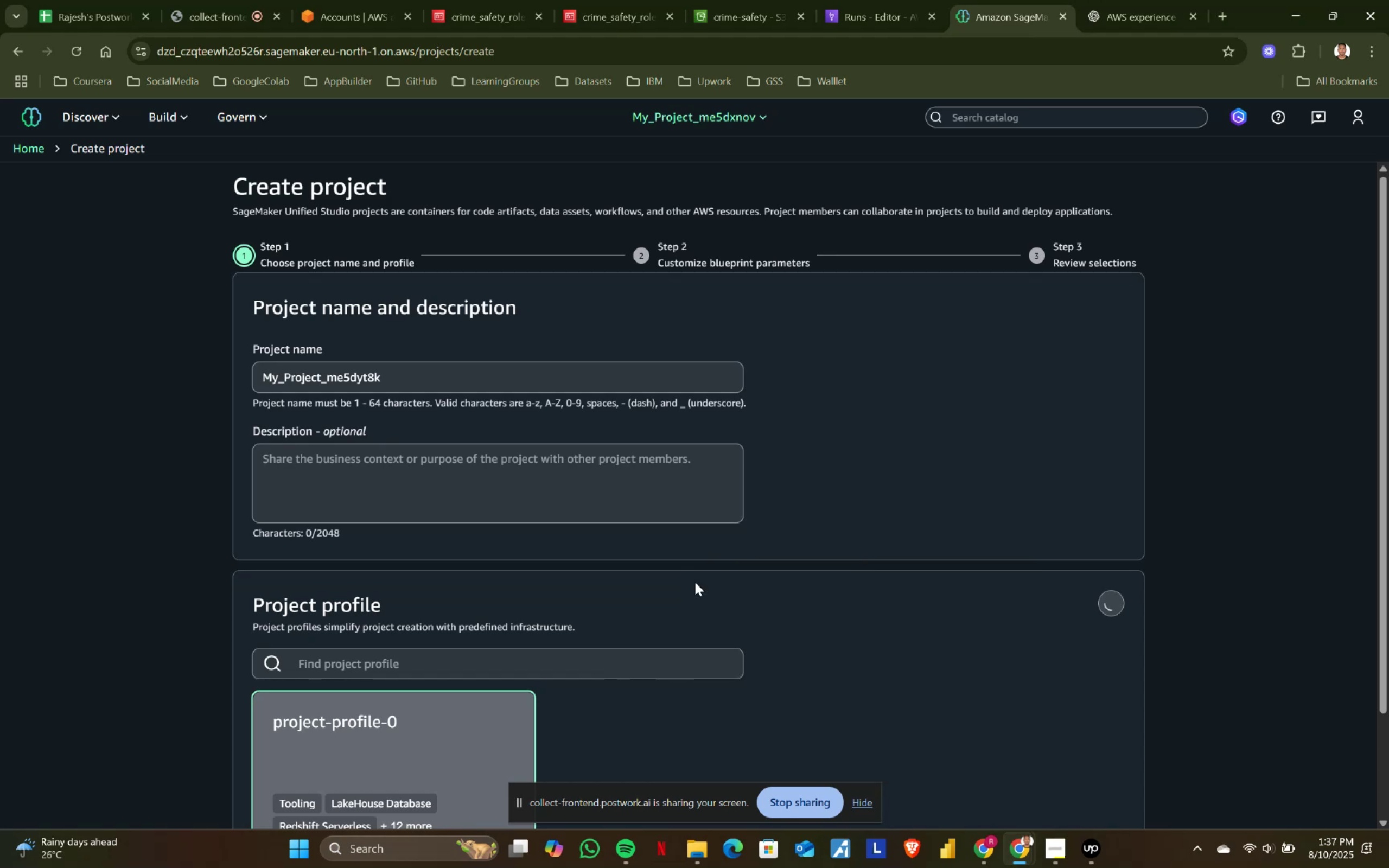 
scroll: coordinate [1074, 751], scroll_direction: down, amount: 9.0
 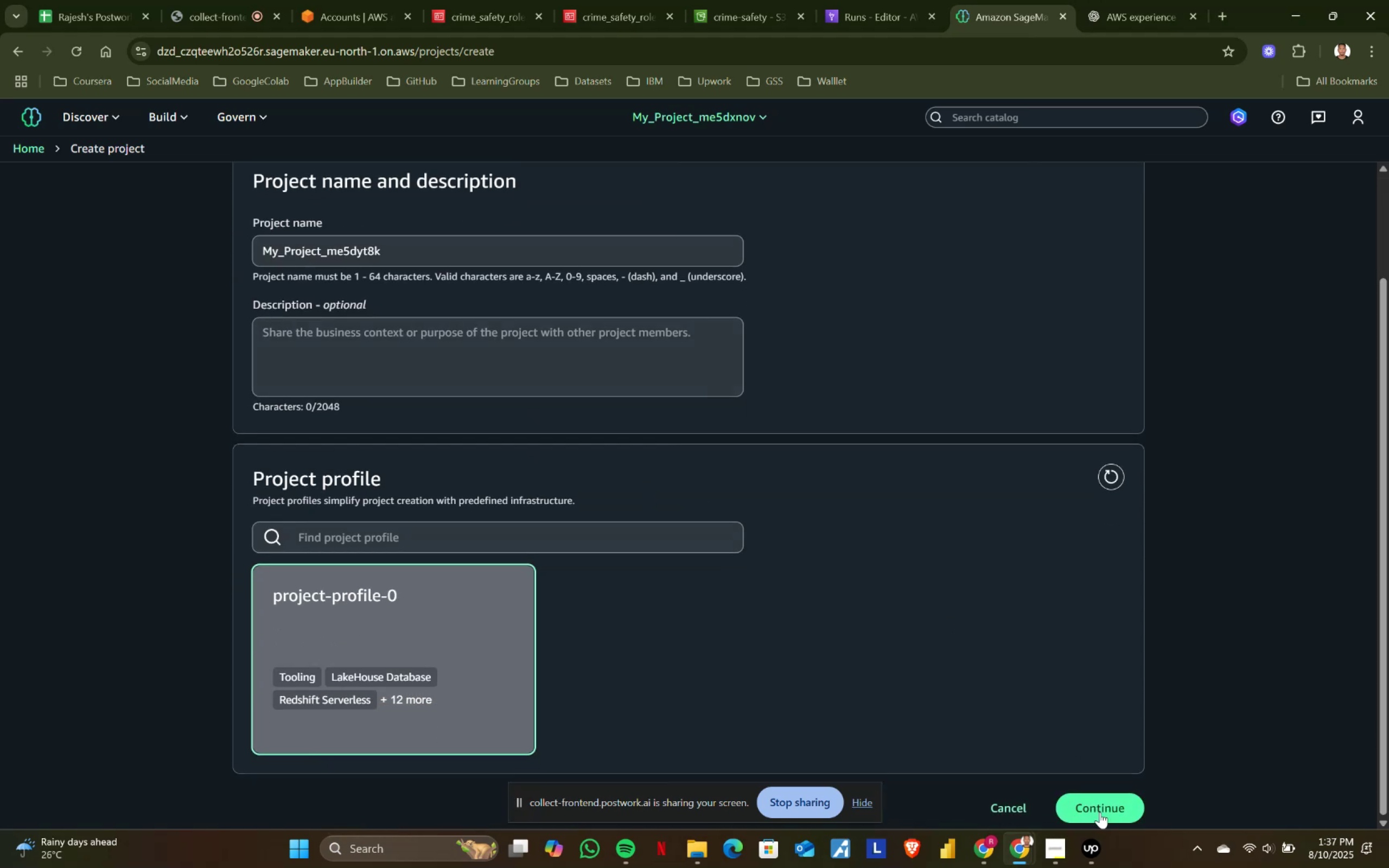 
left_click([1105, 812])
 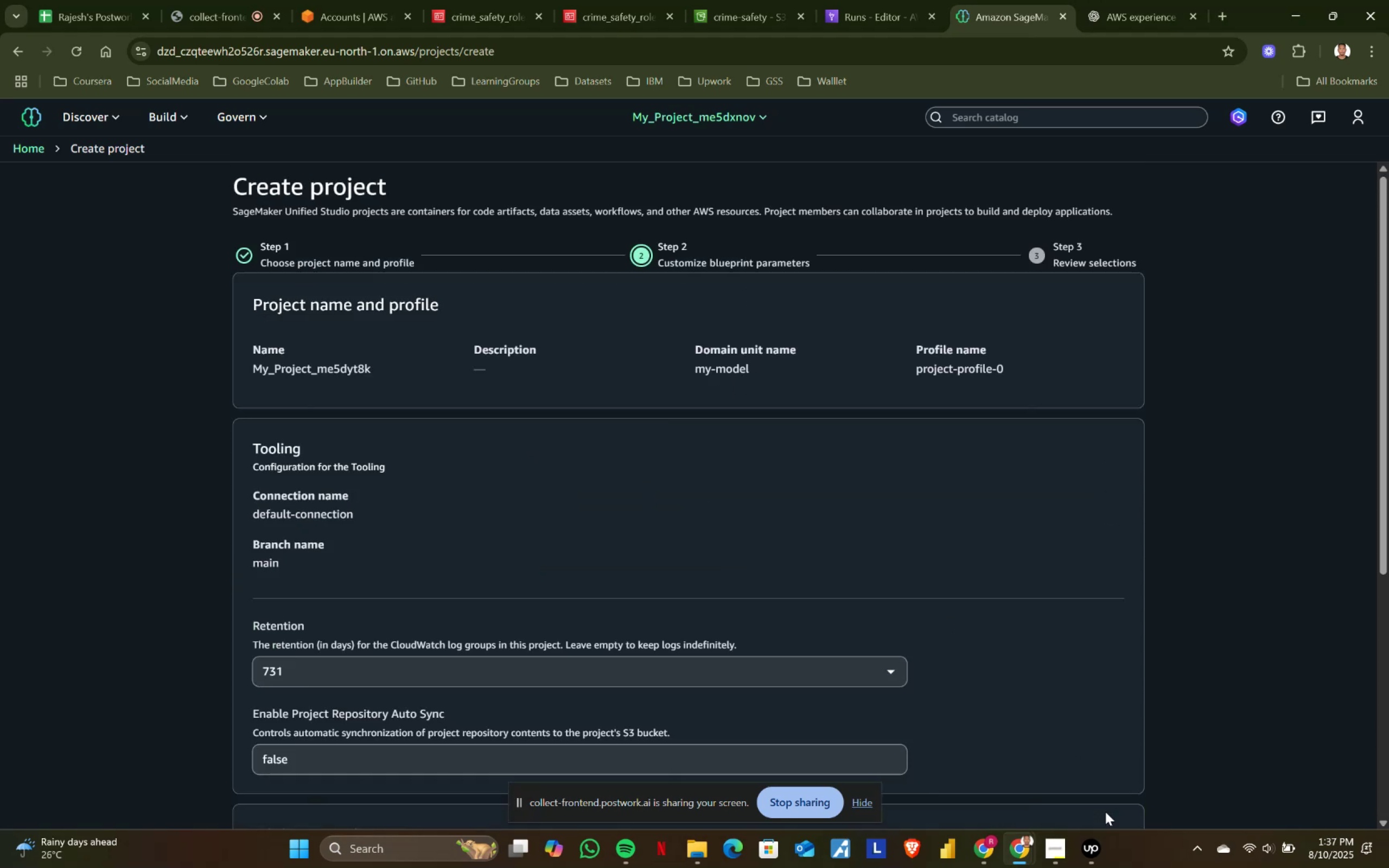 
scroll: coordinate [1147, 786], scroll_direction: down, amount: 11.0
 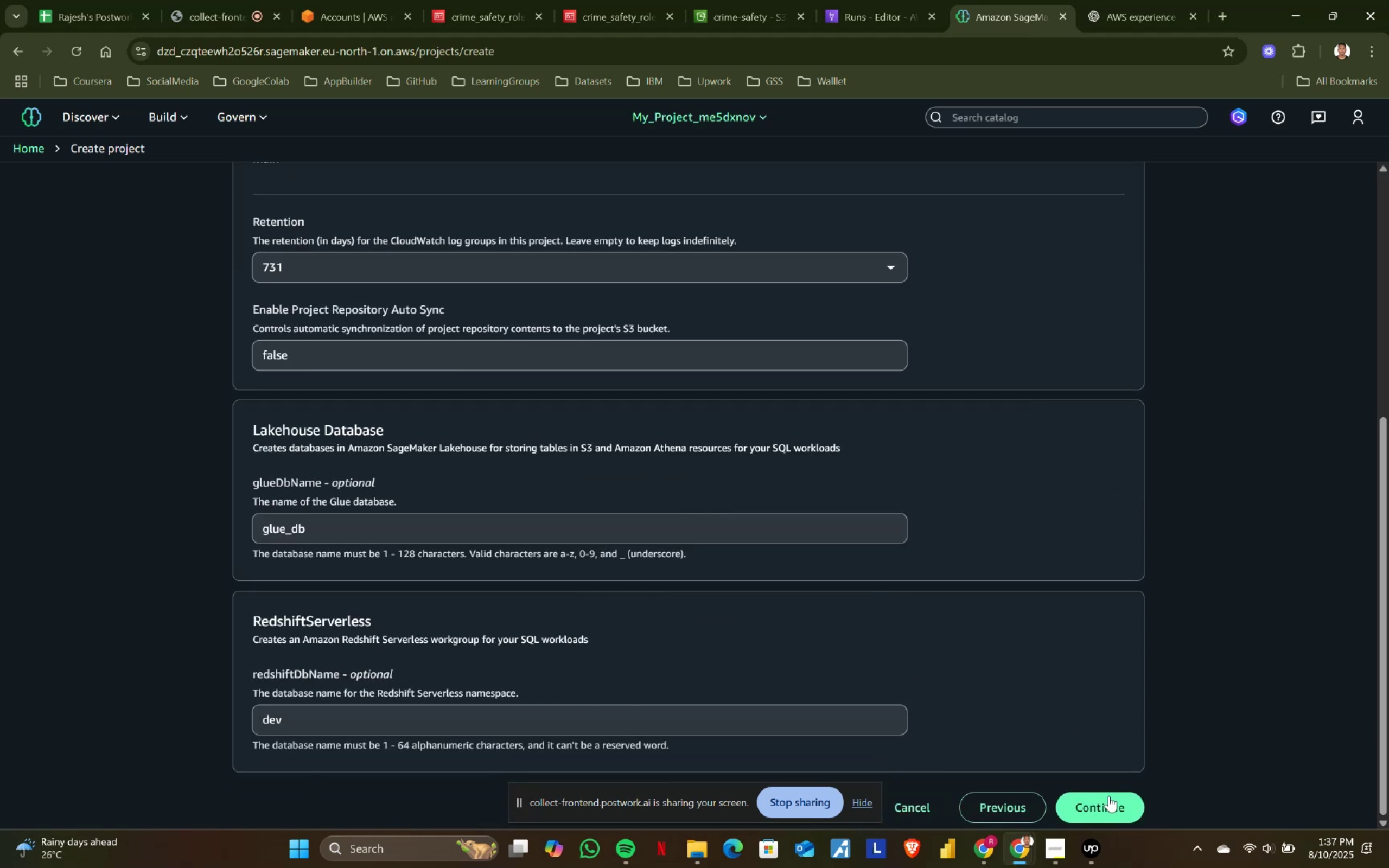 
left_click([1109, 796])
 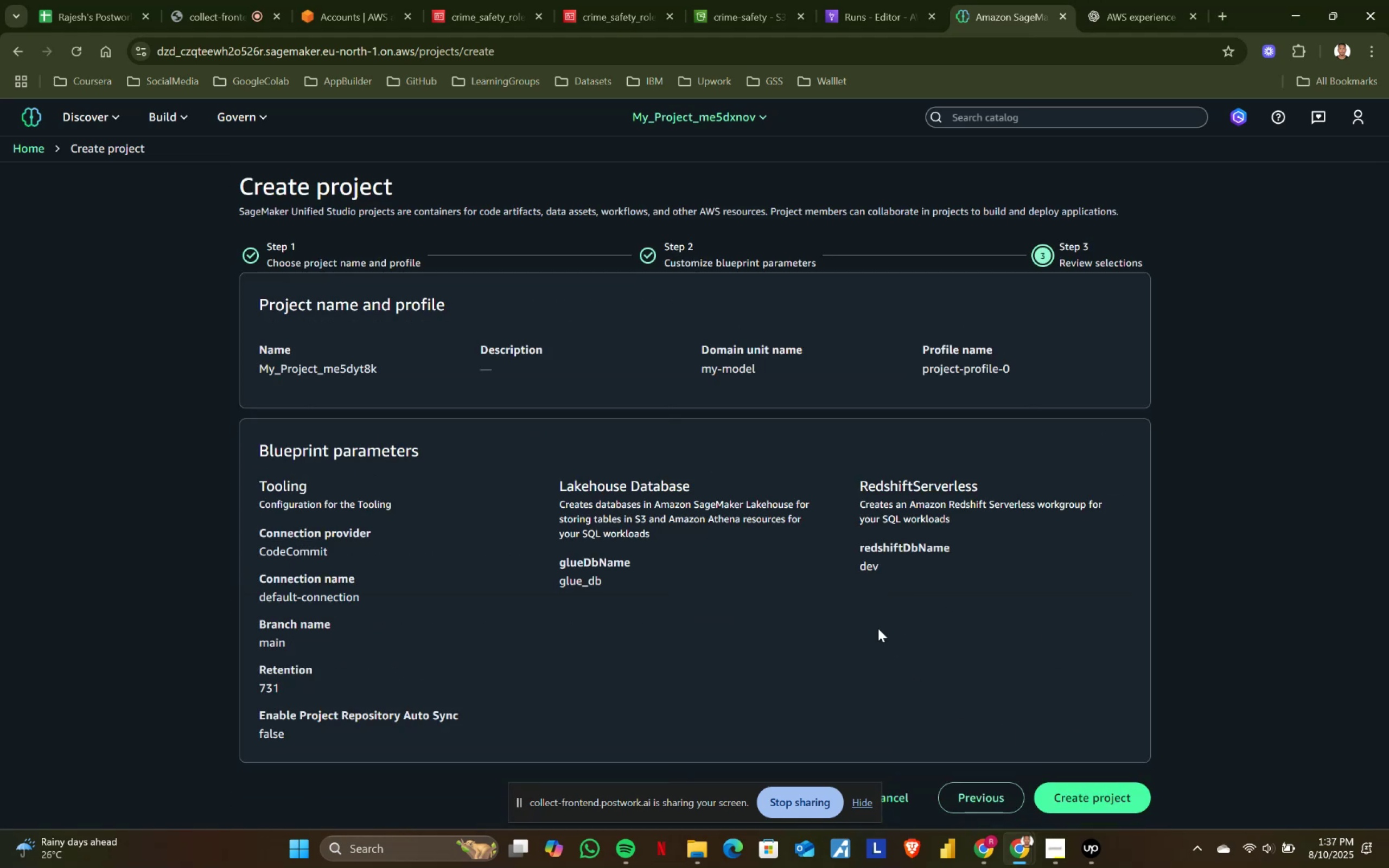 
scroll: coordinate [1201, 768], scroll_direction: down, amount: 1.0
 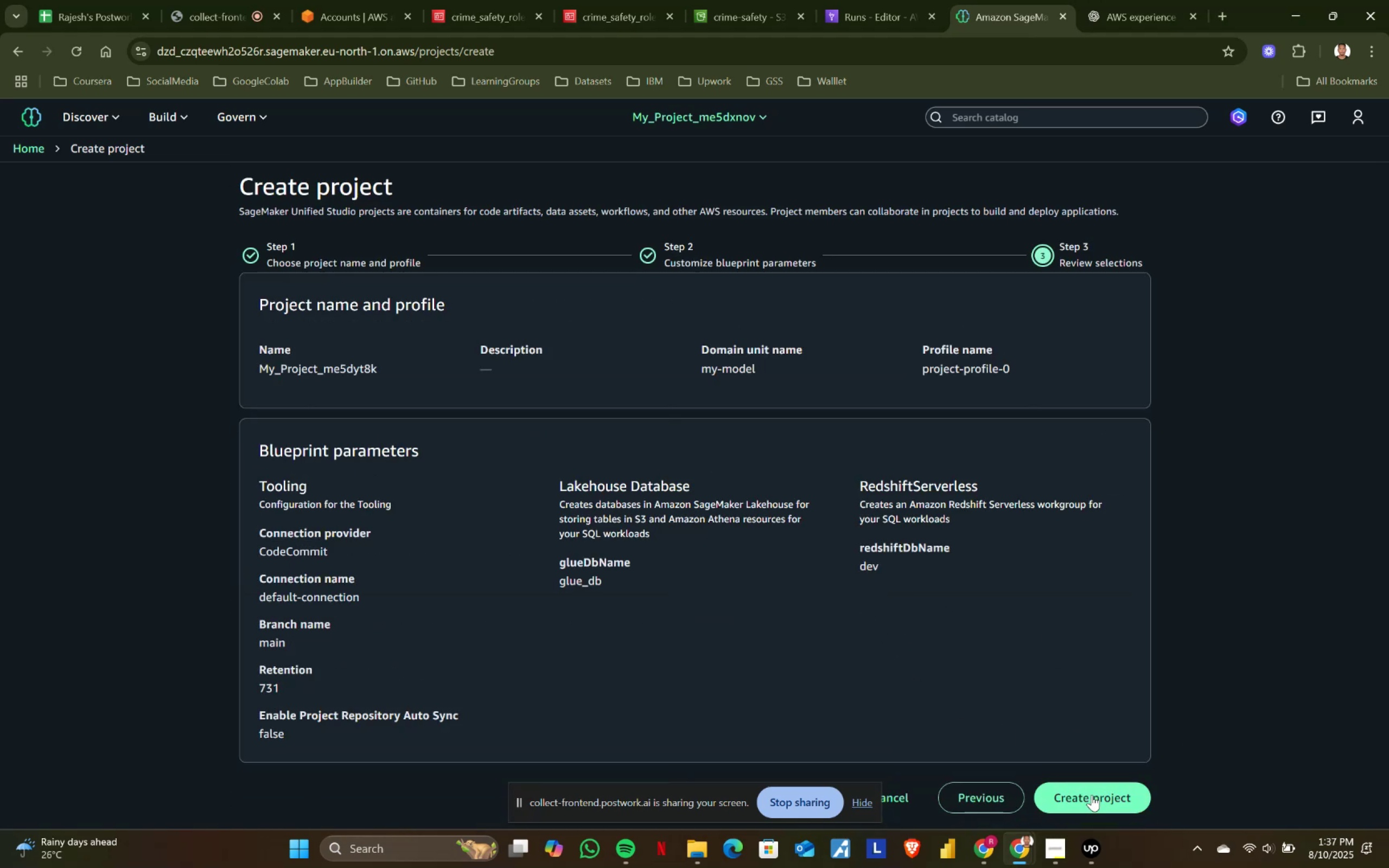 
left_click([1091, 795])
 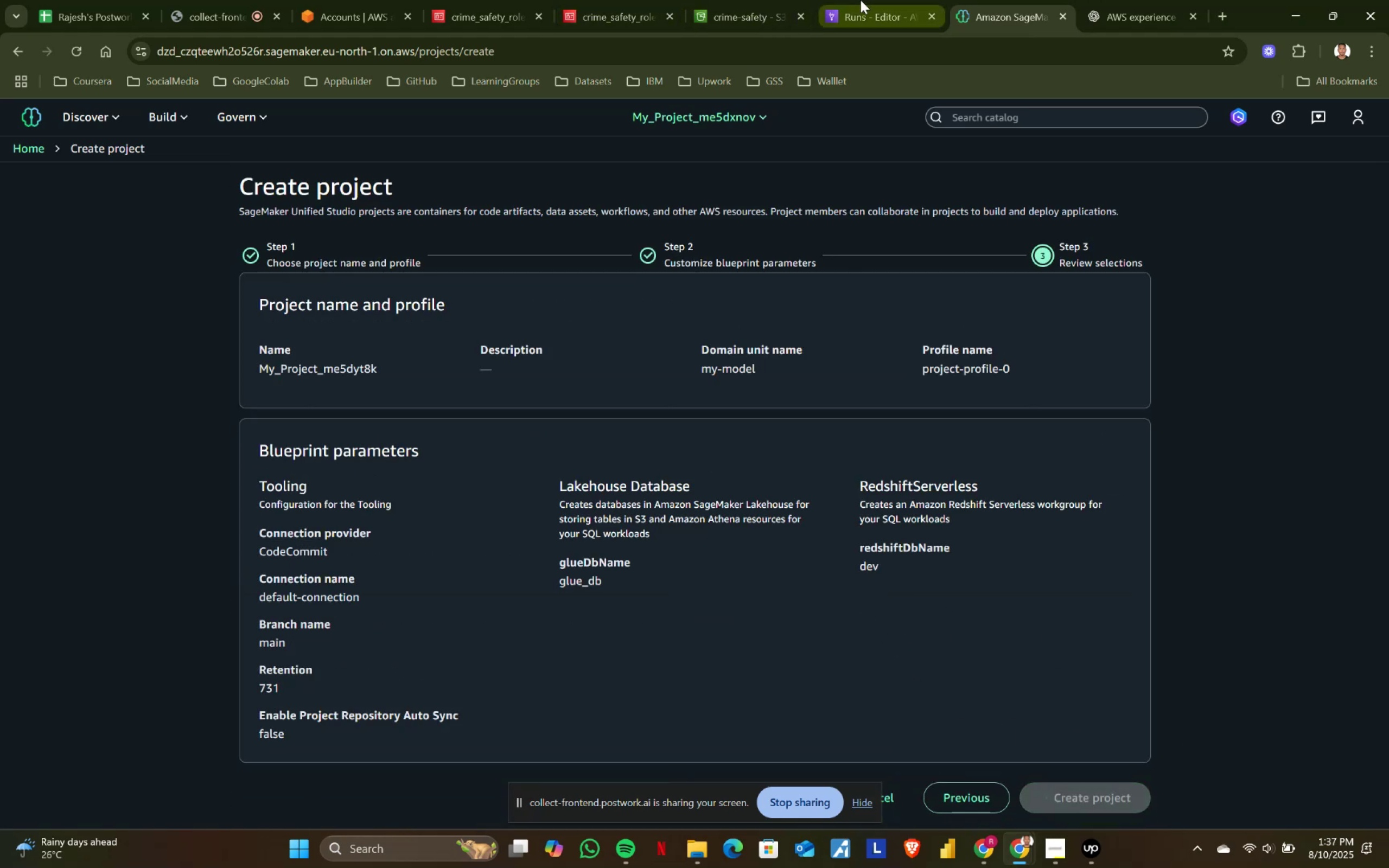 
left_click([861, 0])
 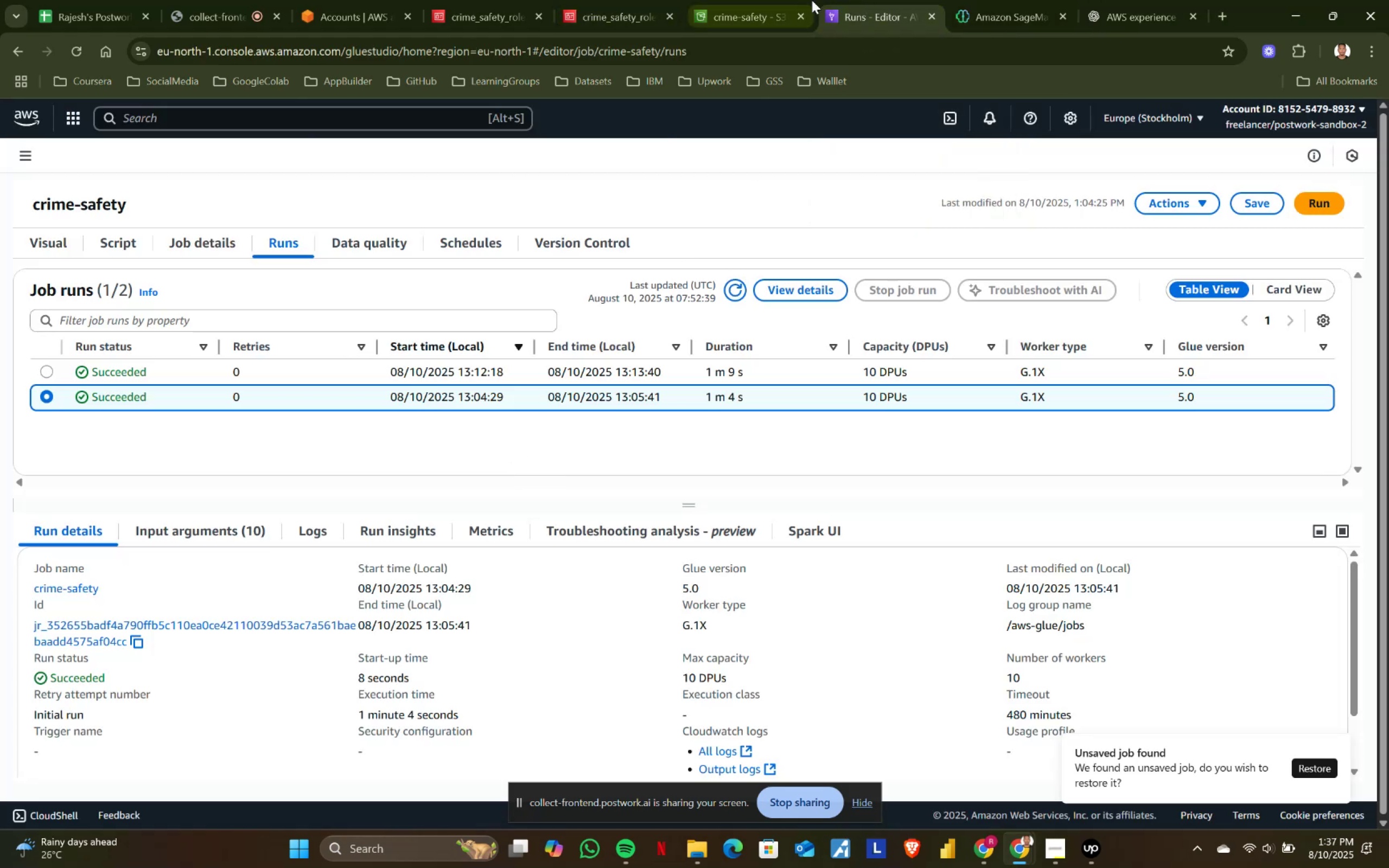 
left_click([990, 0])
 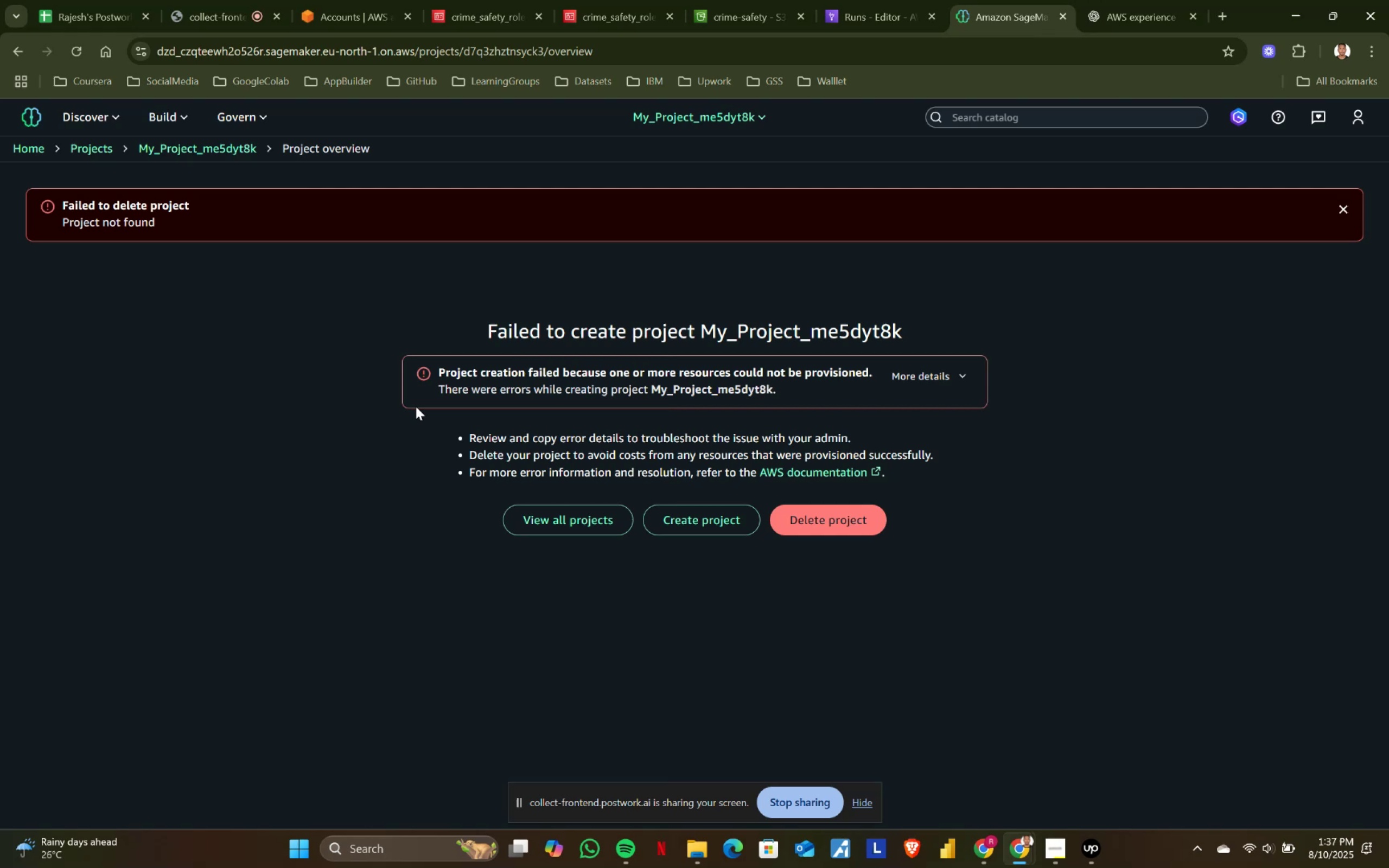 
left_click([836, 528])
 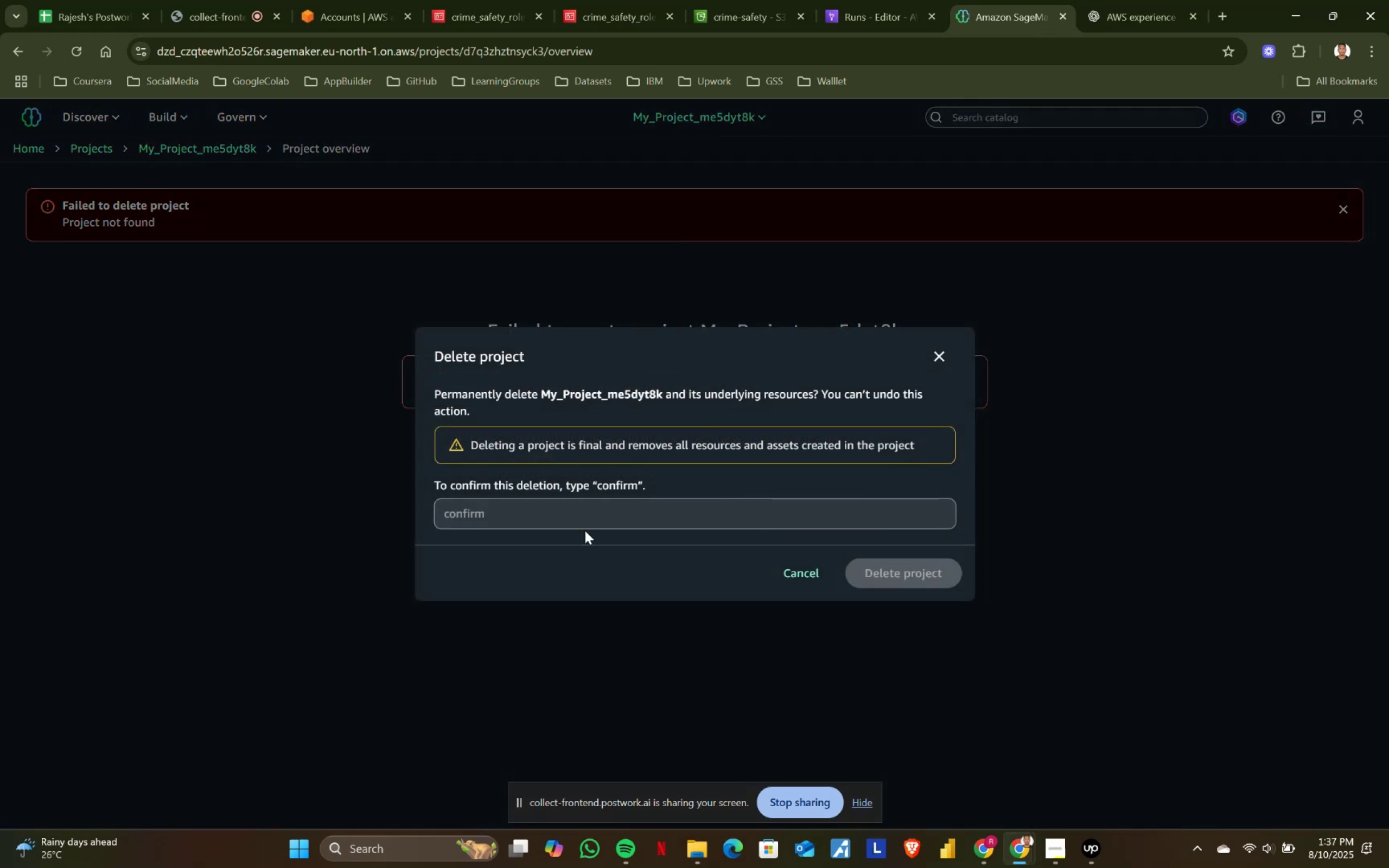 
left_click([574, 519])
 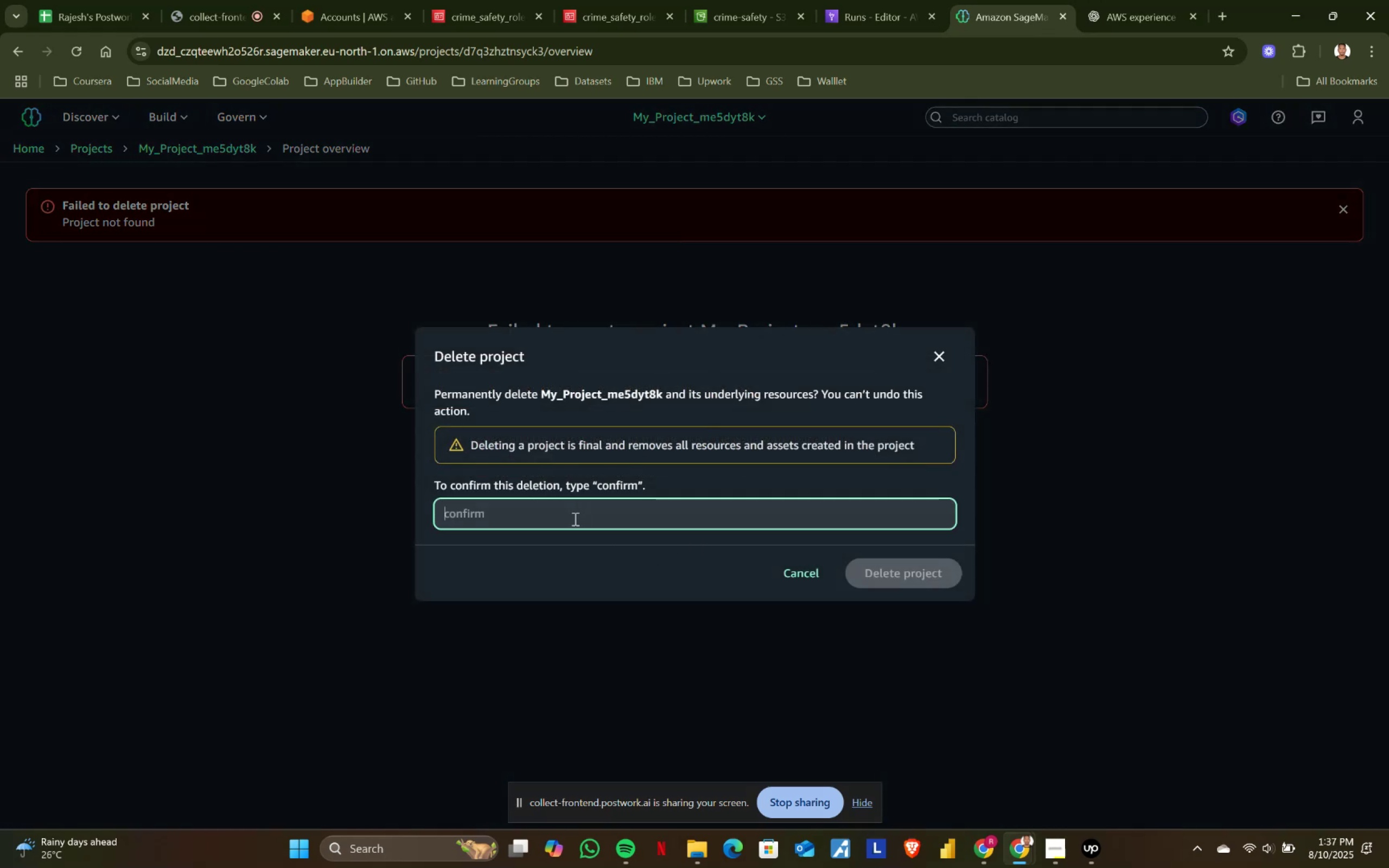 
type(confirm)
 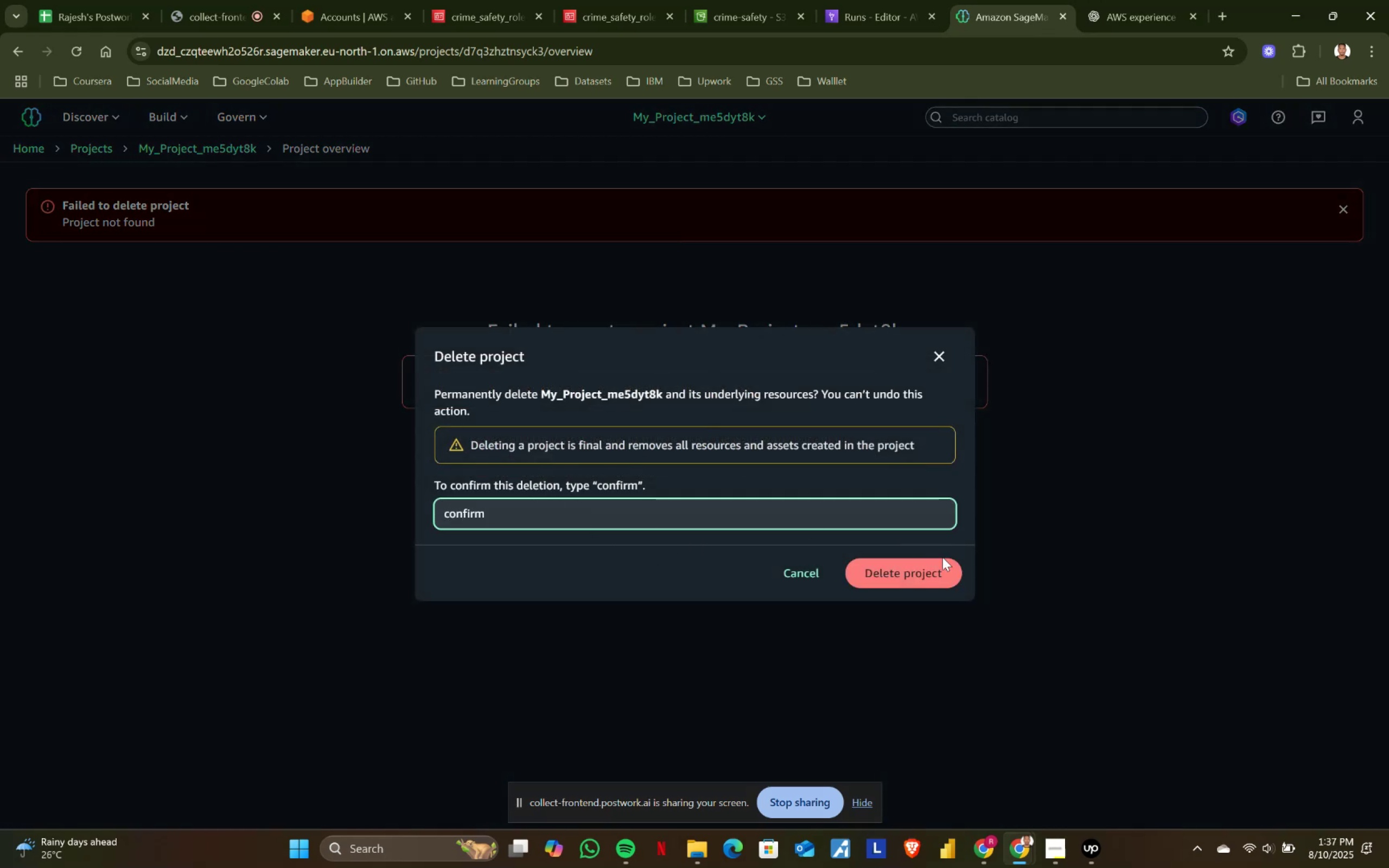 
left_click([915, 577])
 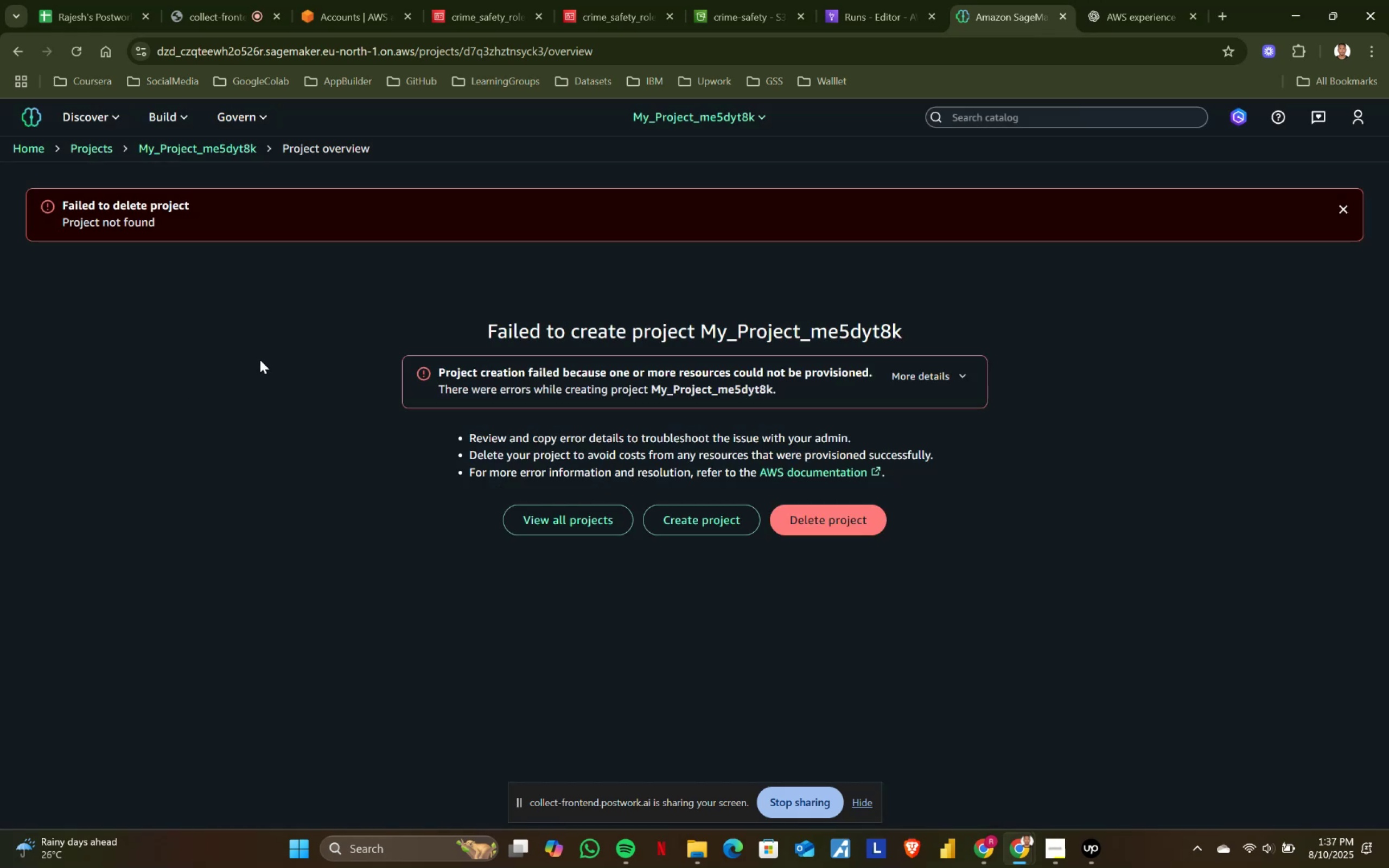 
wait(6.82)
 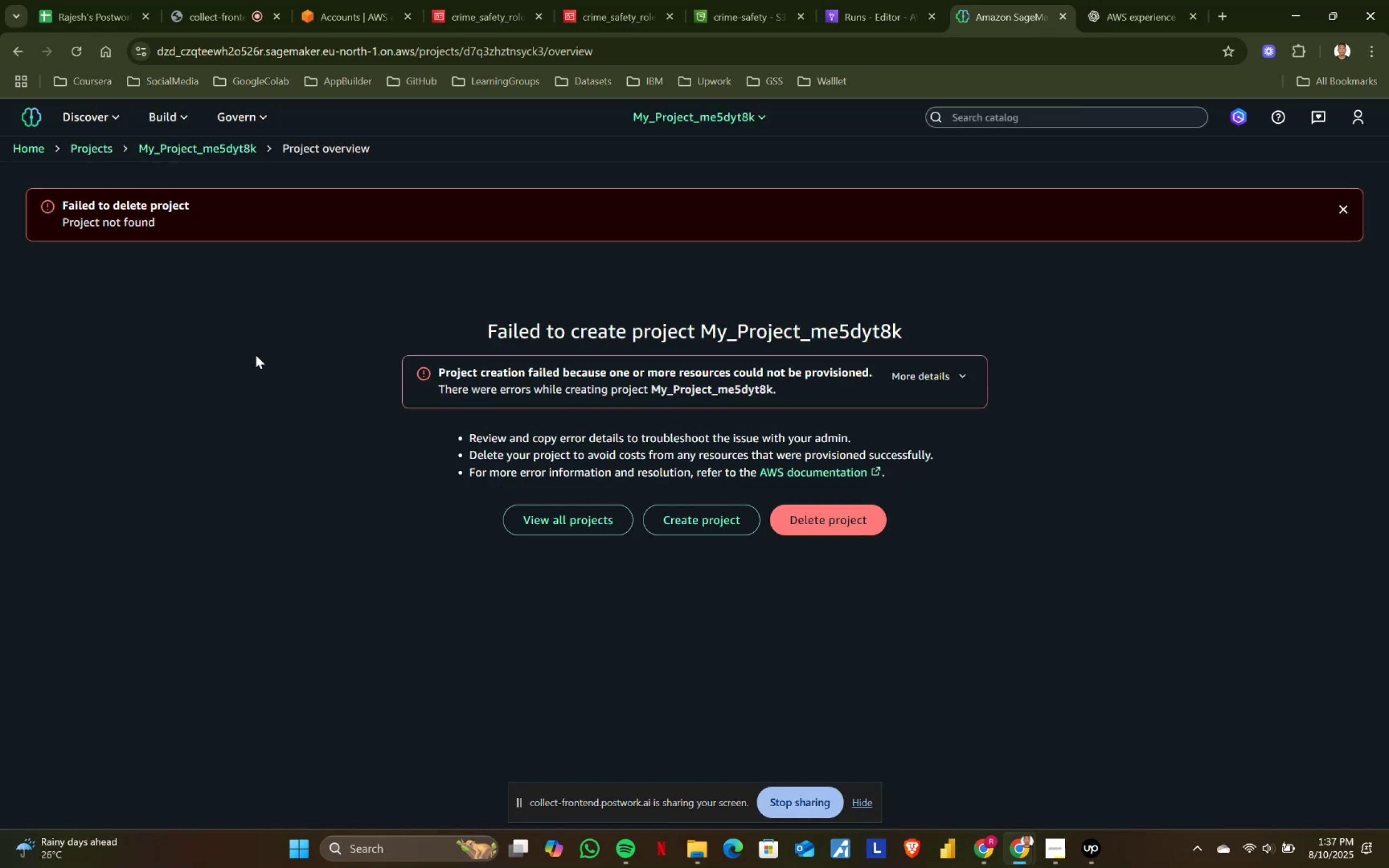 
left_click([79, 152])
 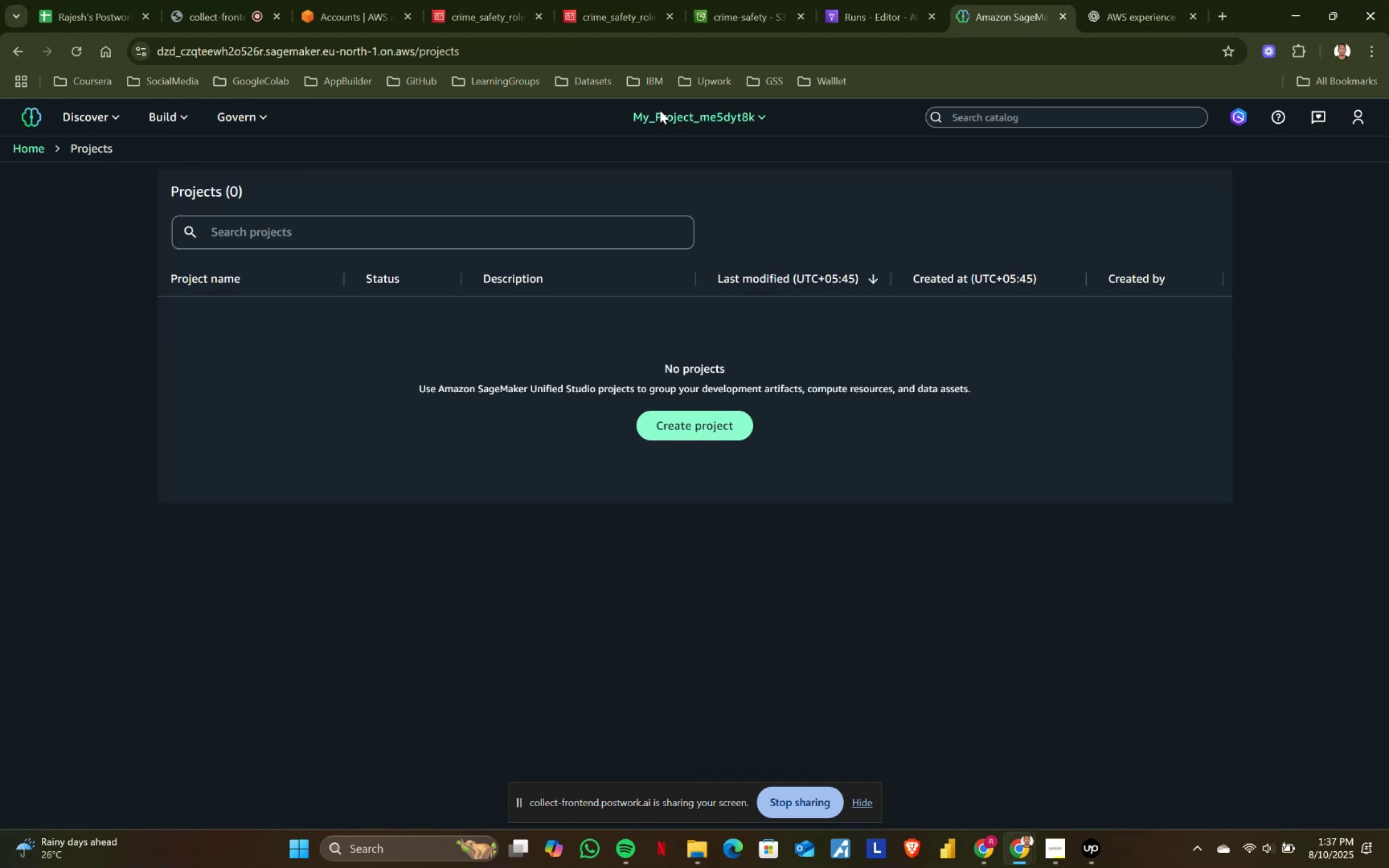 
left_click([596, 0])
 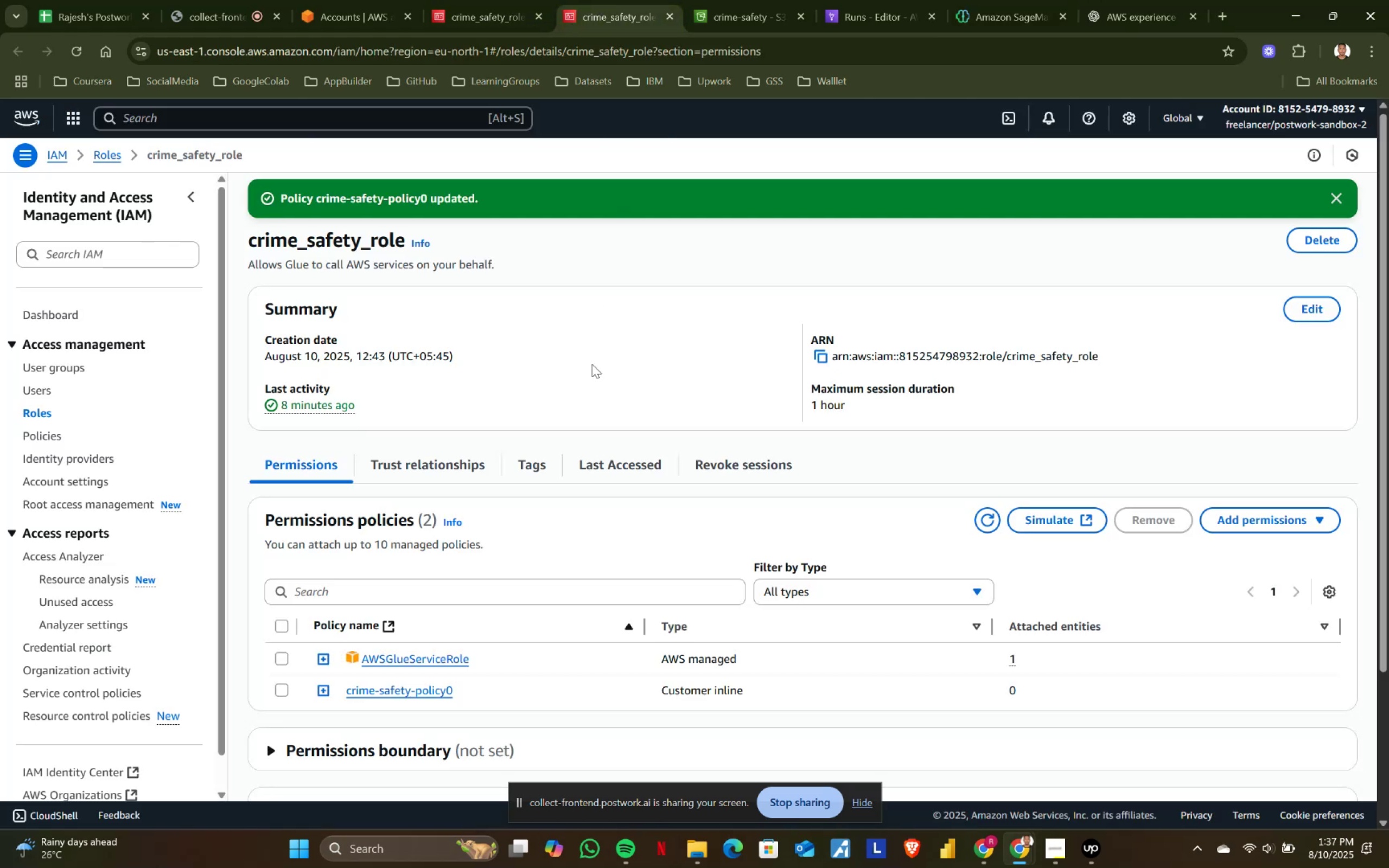 
scroll: coordinate [534, 522], scroll_direction: down, amount: 2.0
 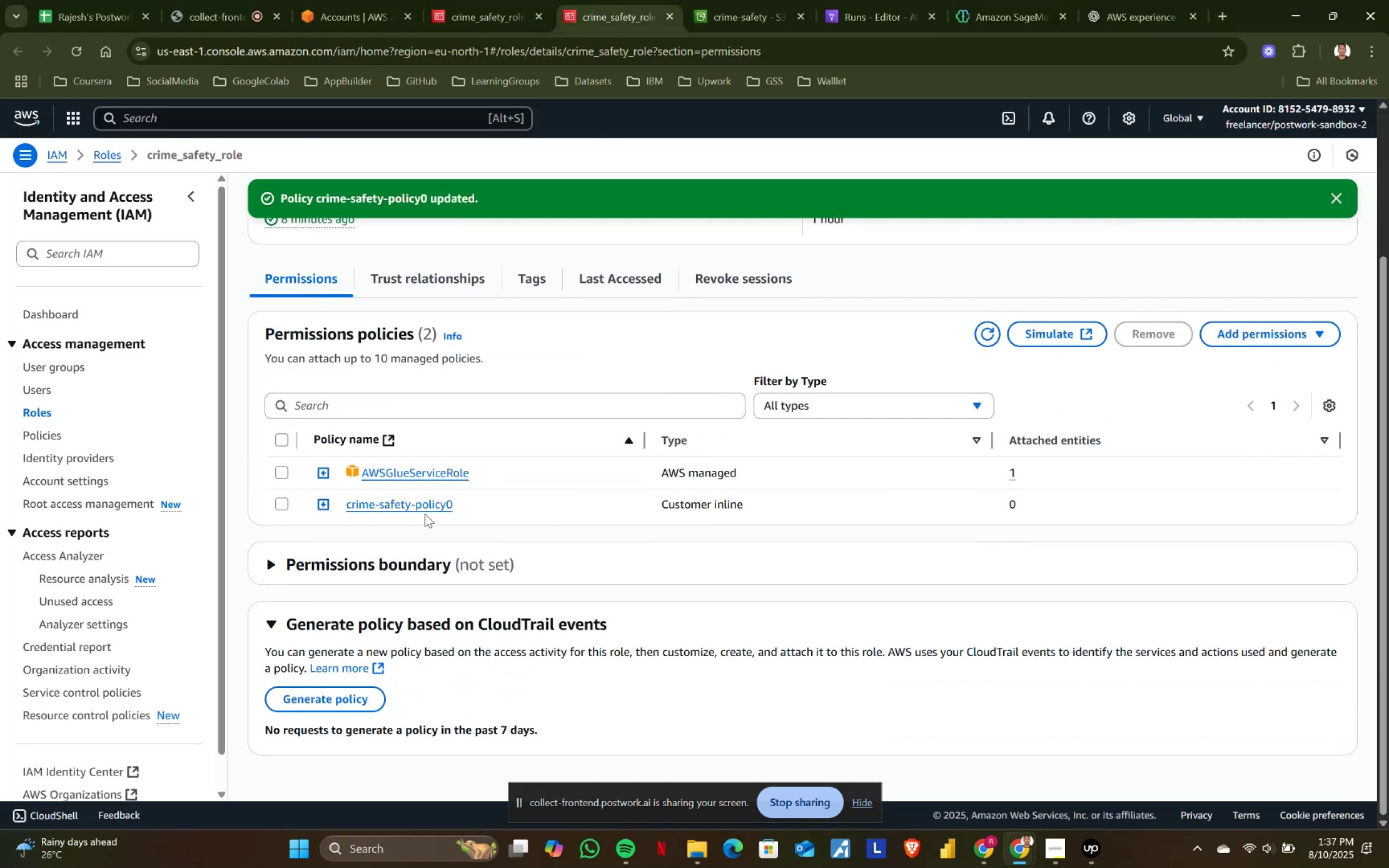 
left_click([420, 508])
 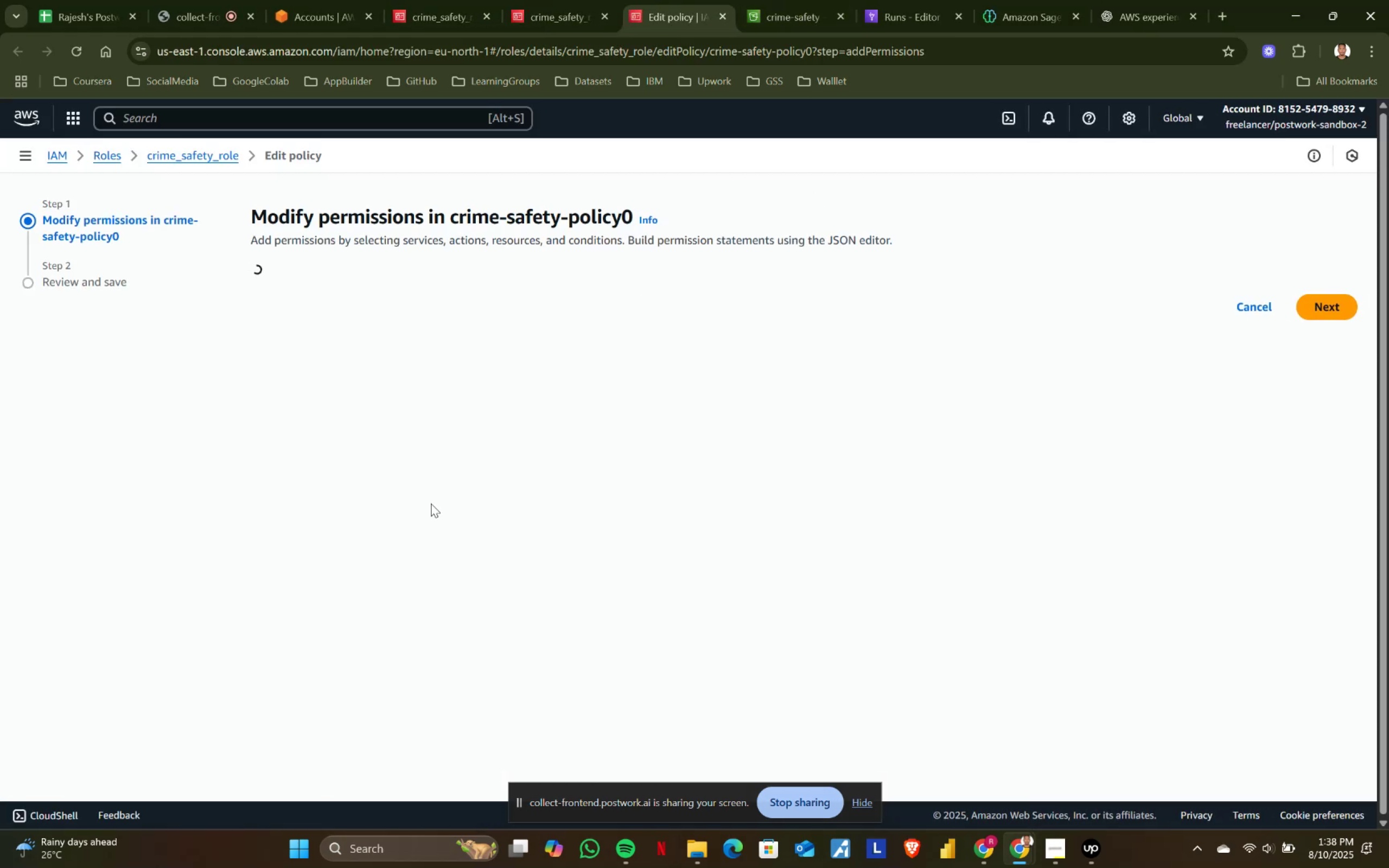 
wait(6.0)
 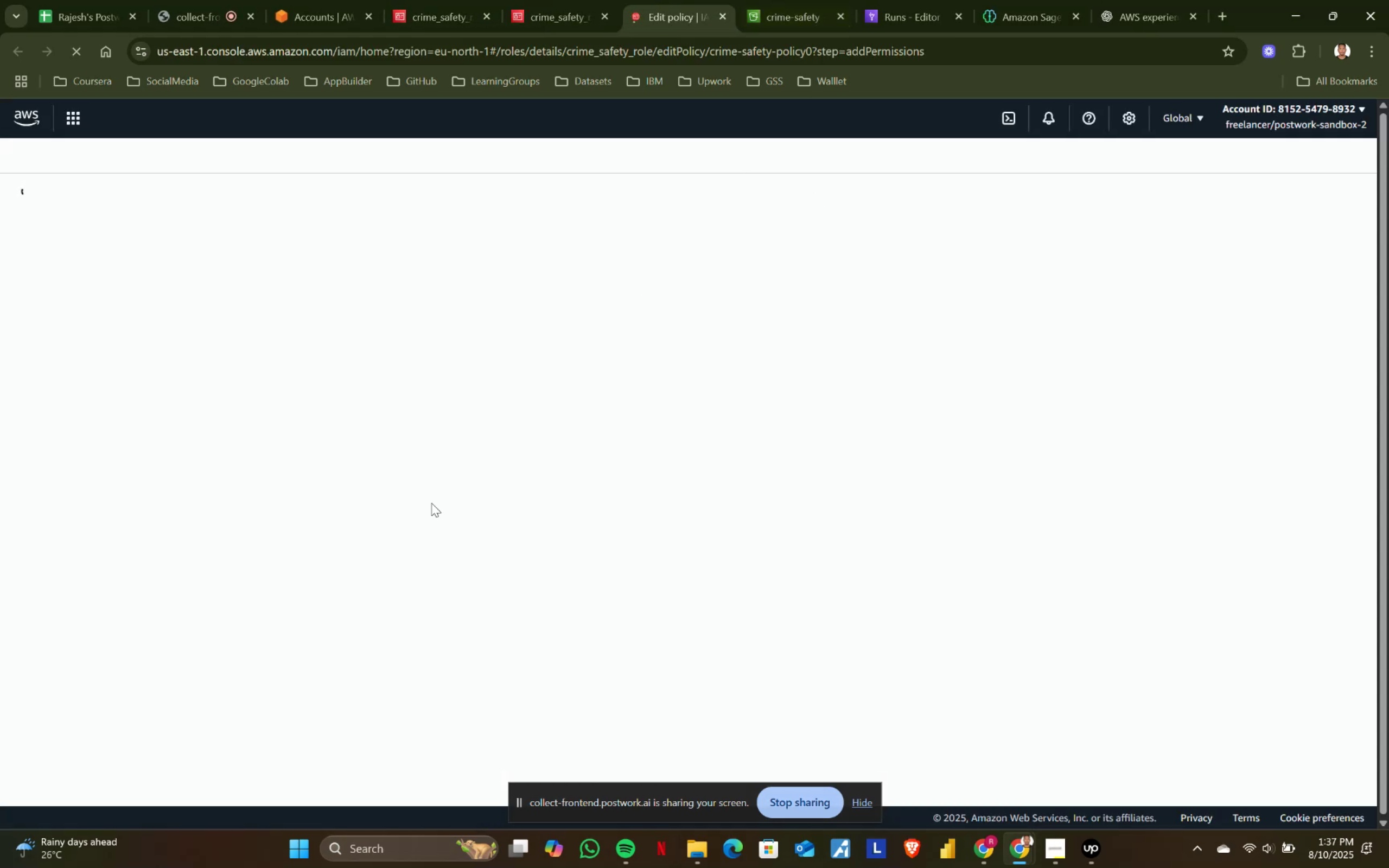 
scroll: coordinate [406, 608], scroll_direction: down, amount: 8.0
 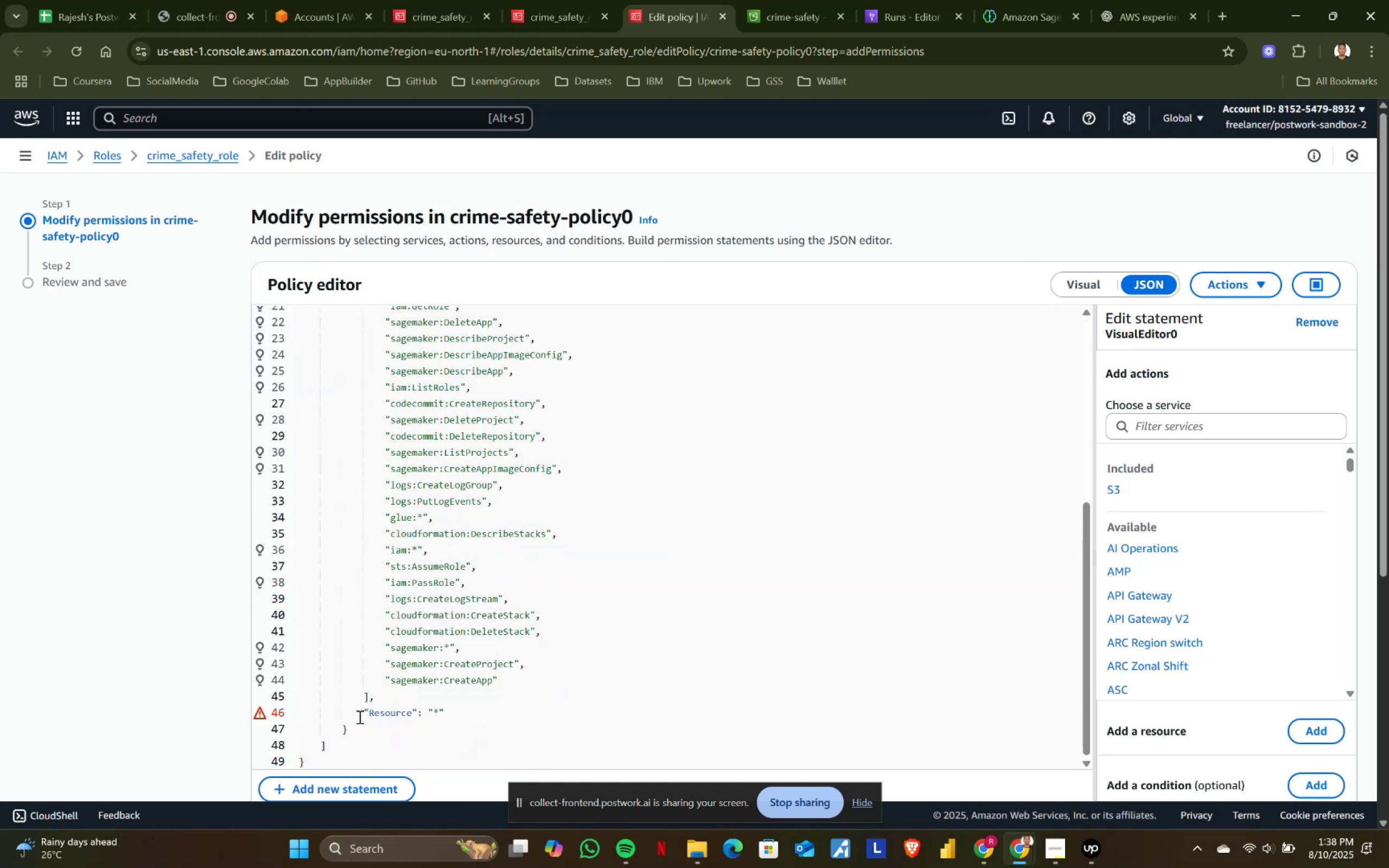 
left_click([350, 714])
 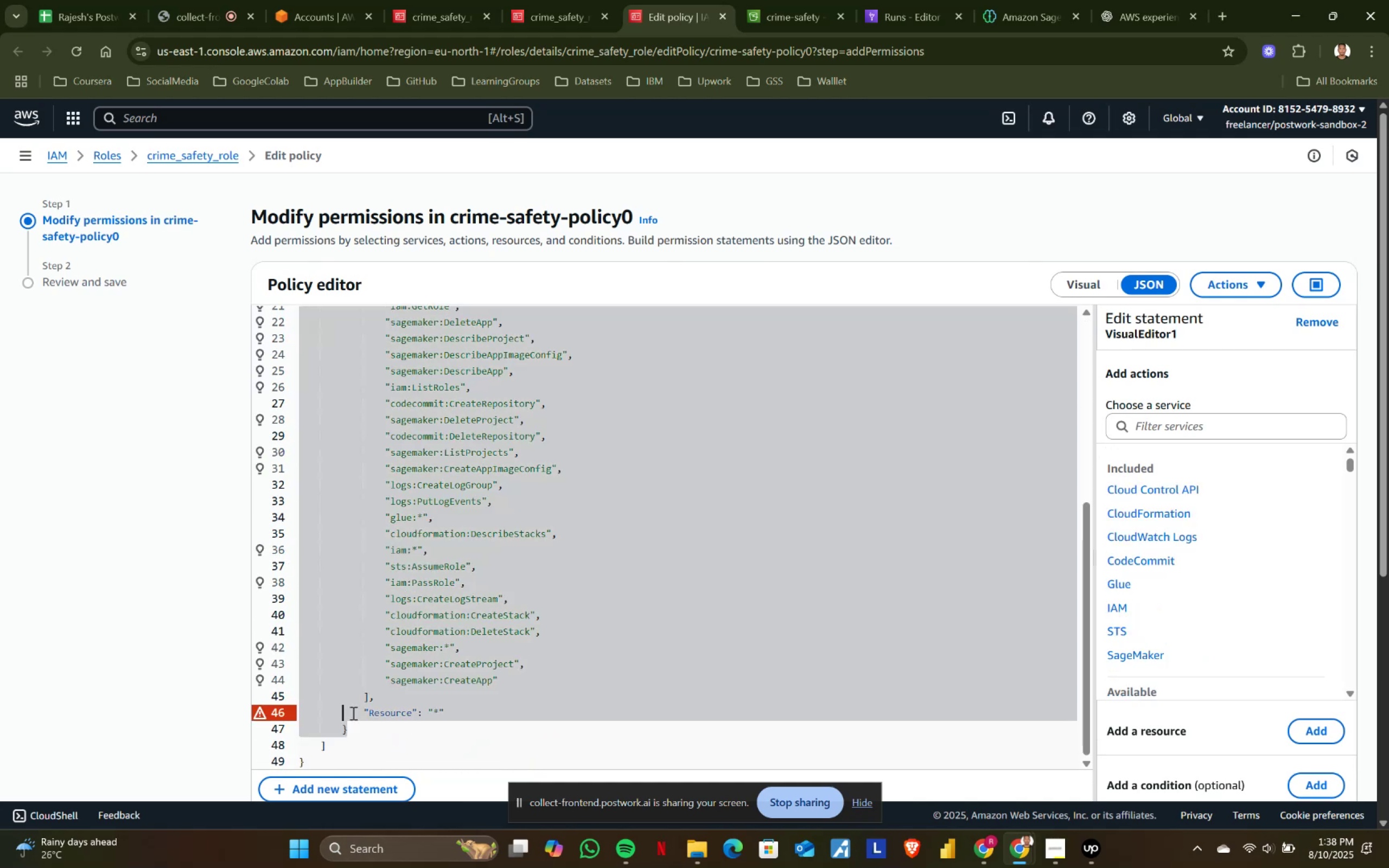 
scroll: coordinate [446, 661], scroll_direction: down, amount: 6.0
 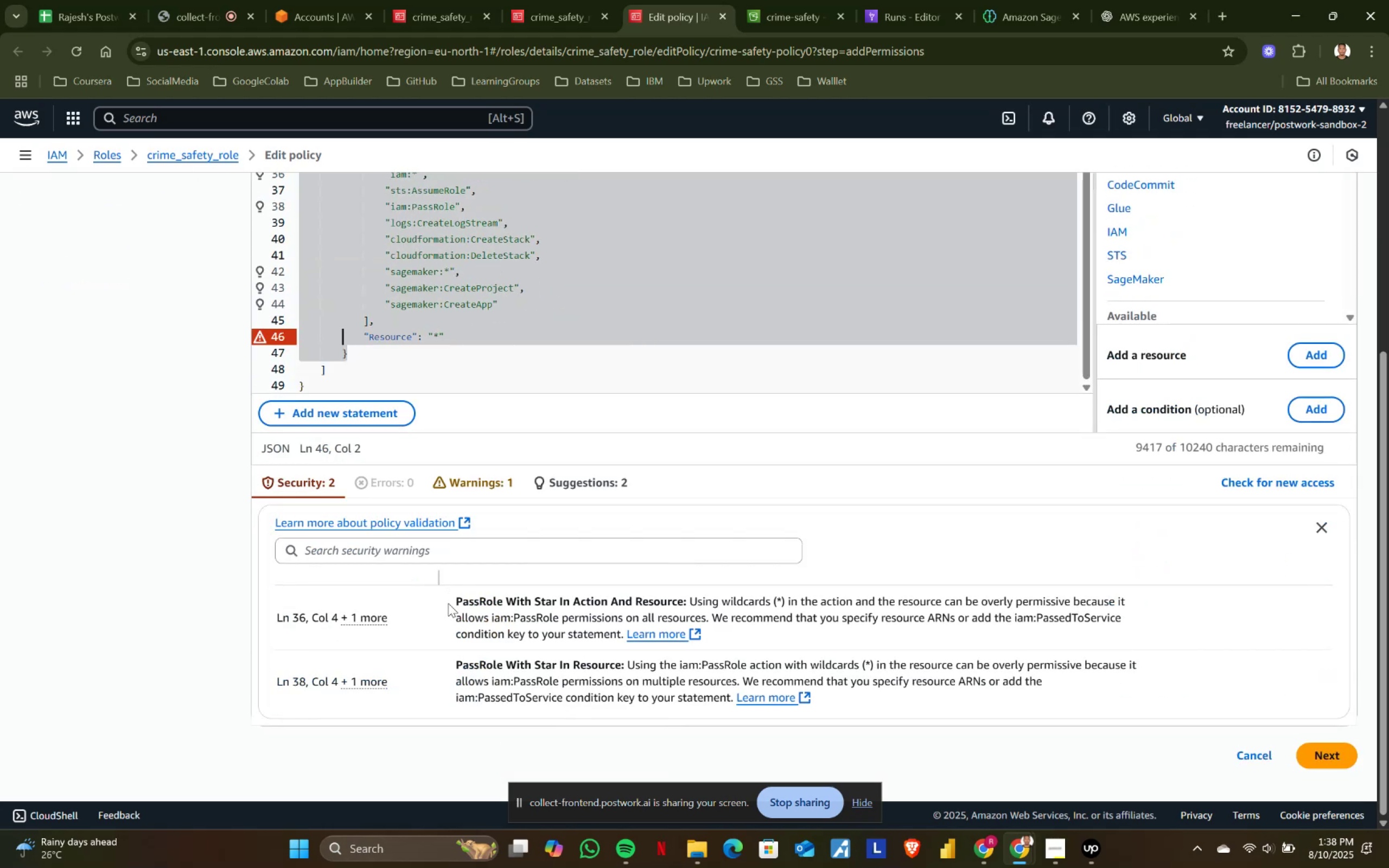 
left_click_drag(start_coordinate=[450, 597], to_coordinate=[829, 699])
 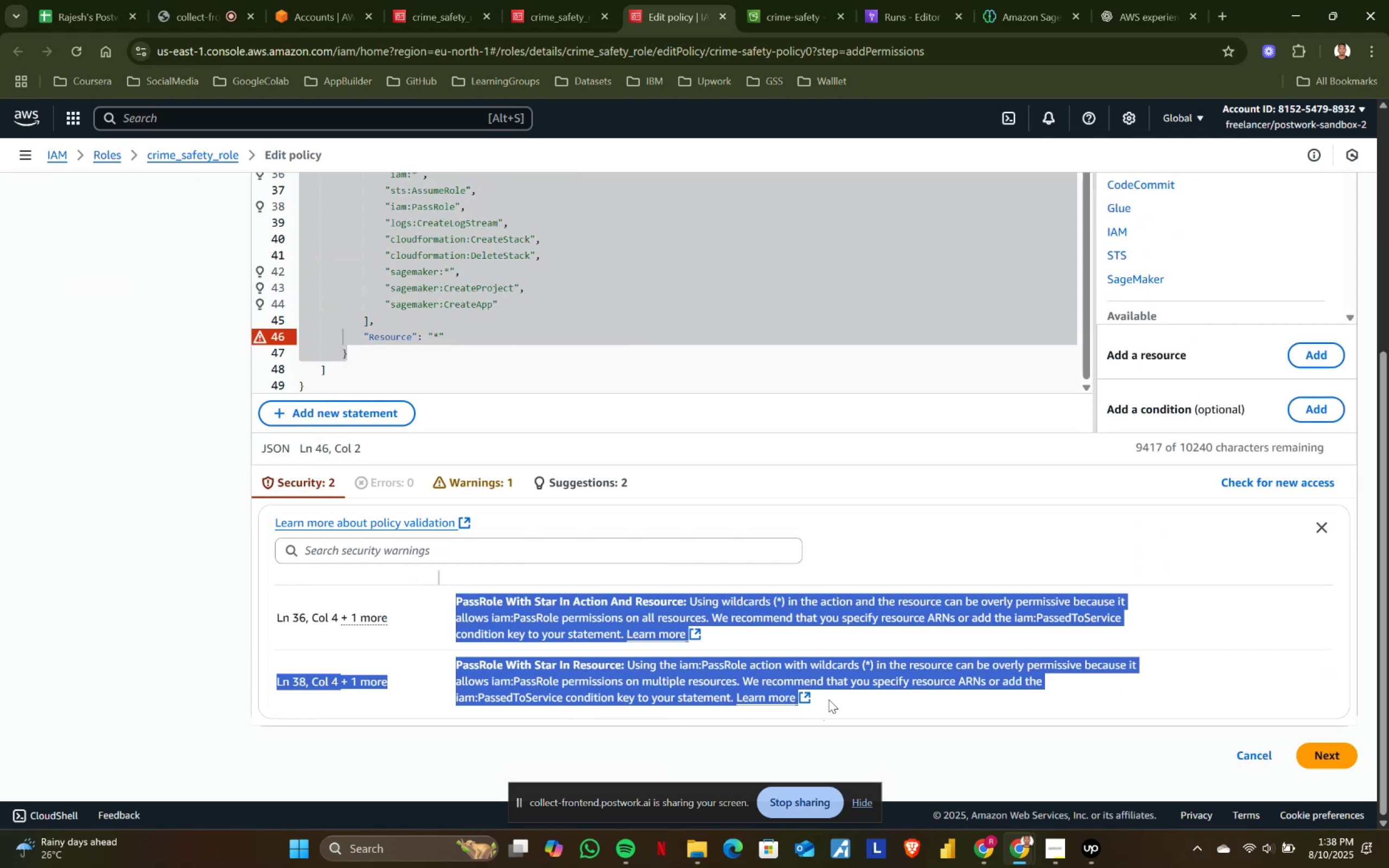 
key(Control+ControlLeft)
 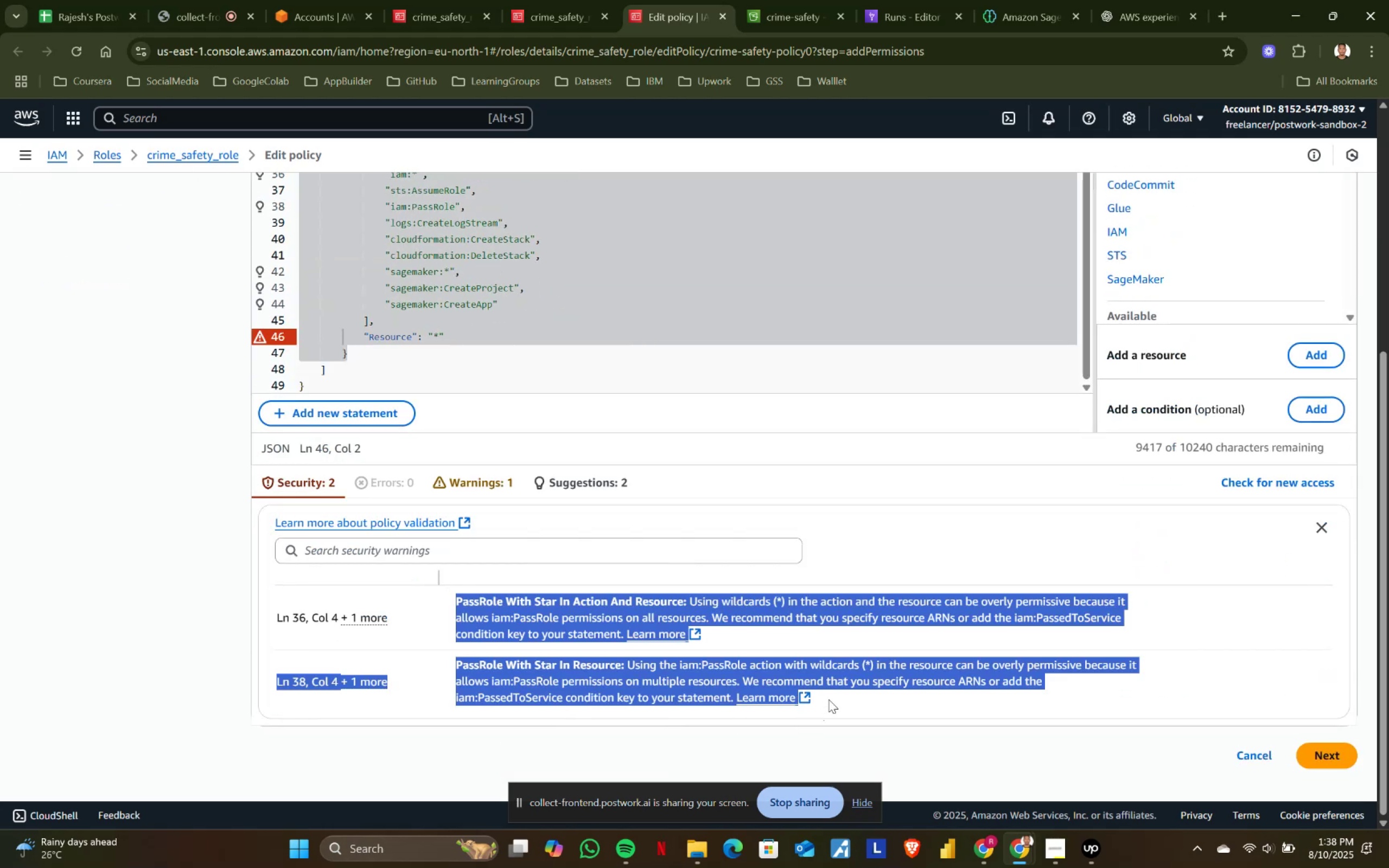 
key(Control+C)
 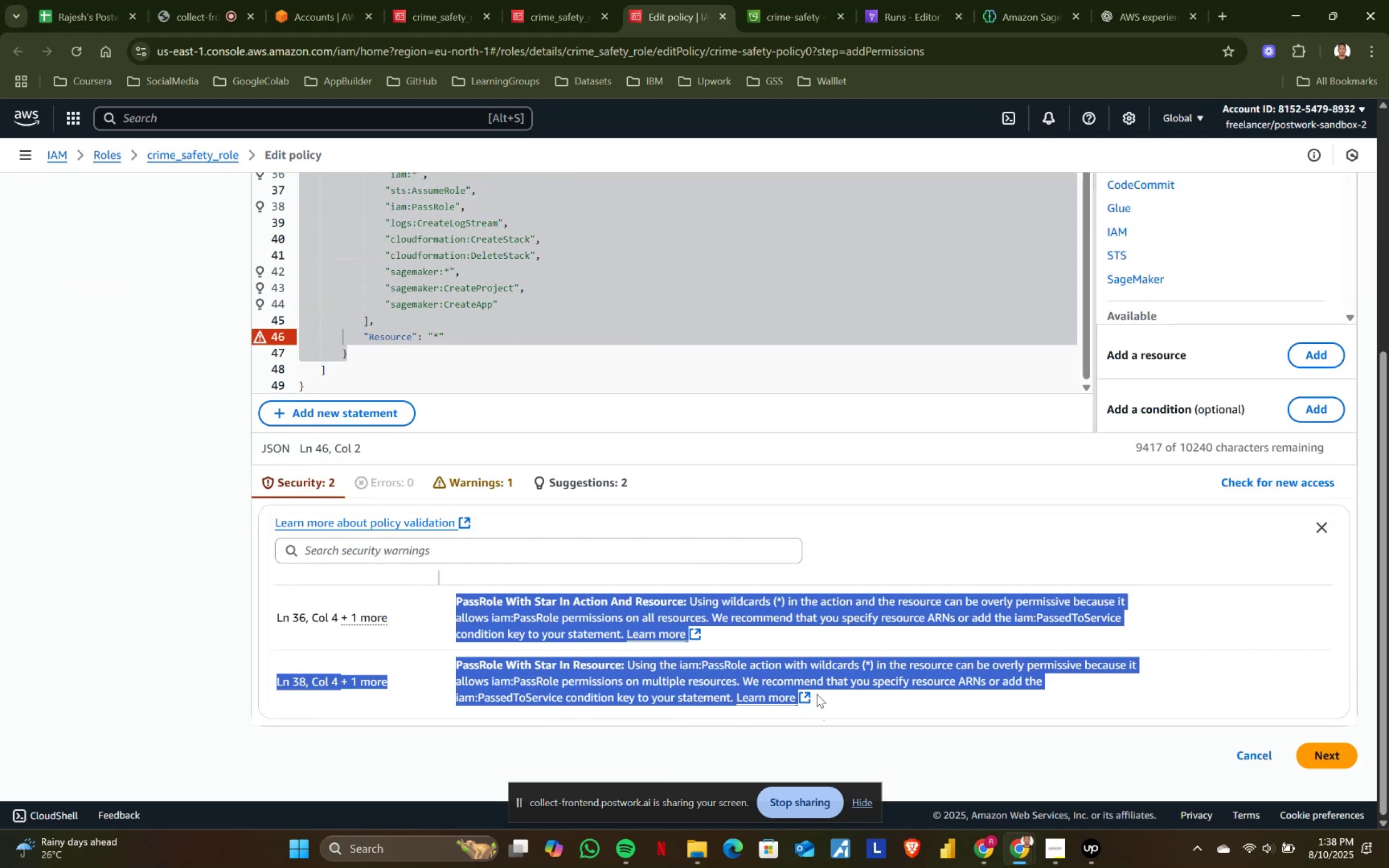 
key(Control+ControlLeft)
 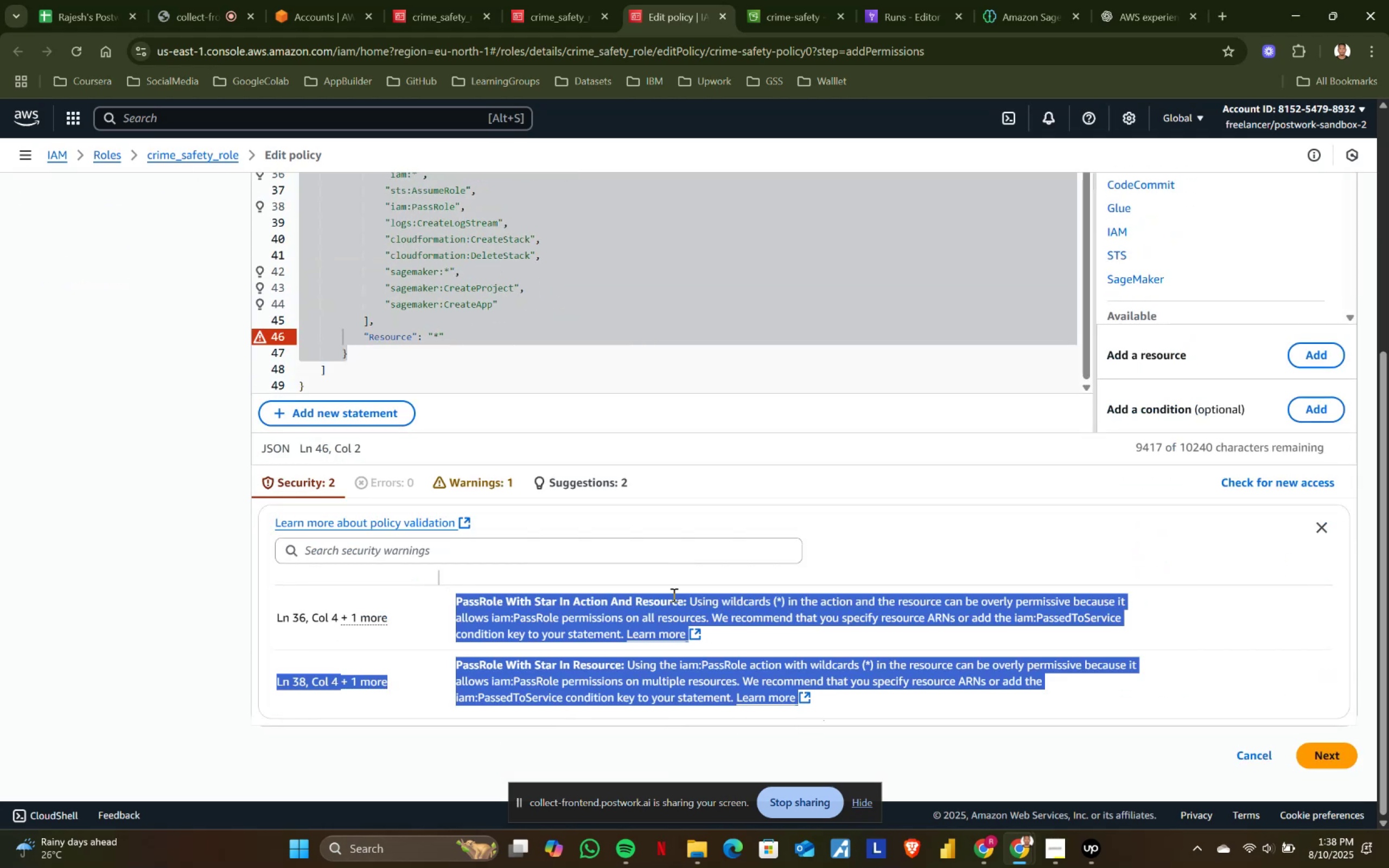 
key(Control+C)
 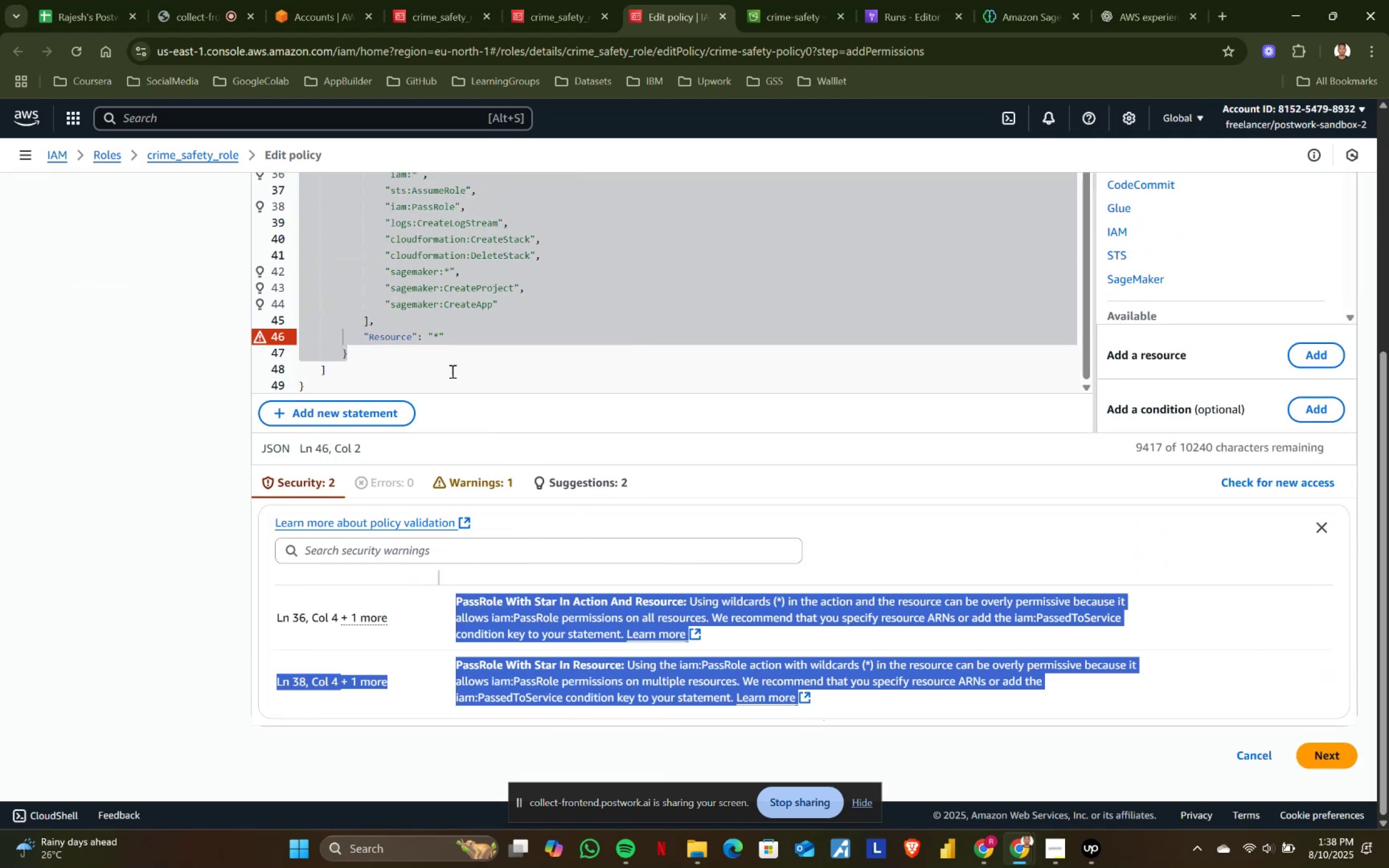 
left_click([448, 368])
 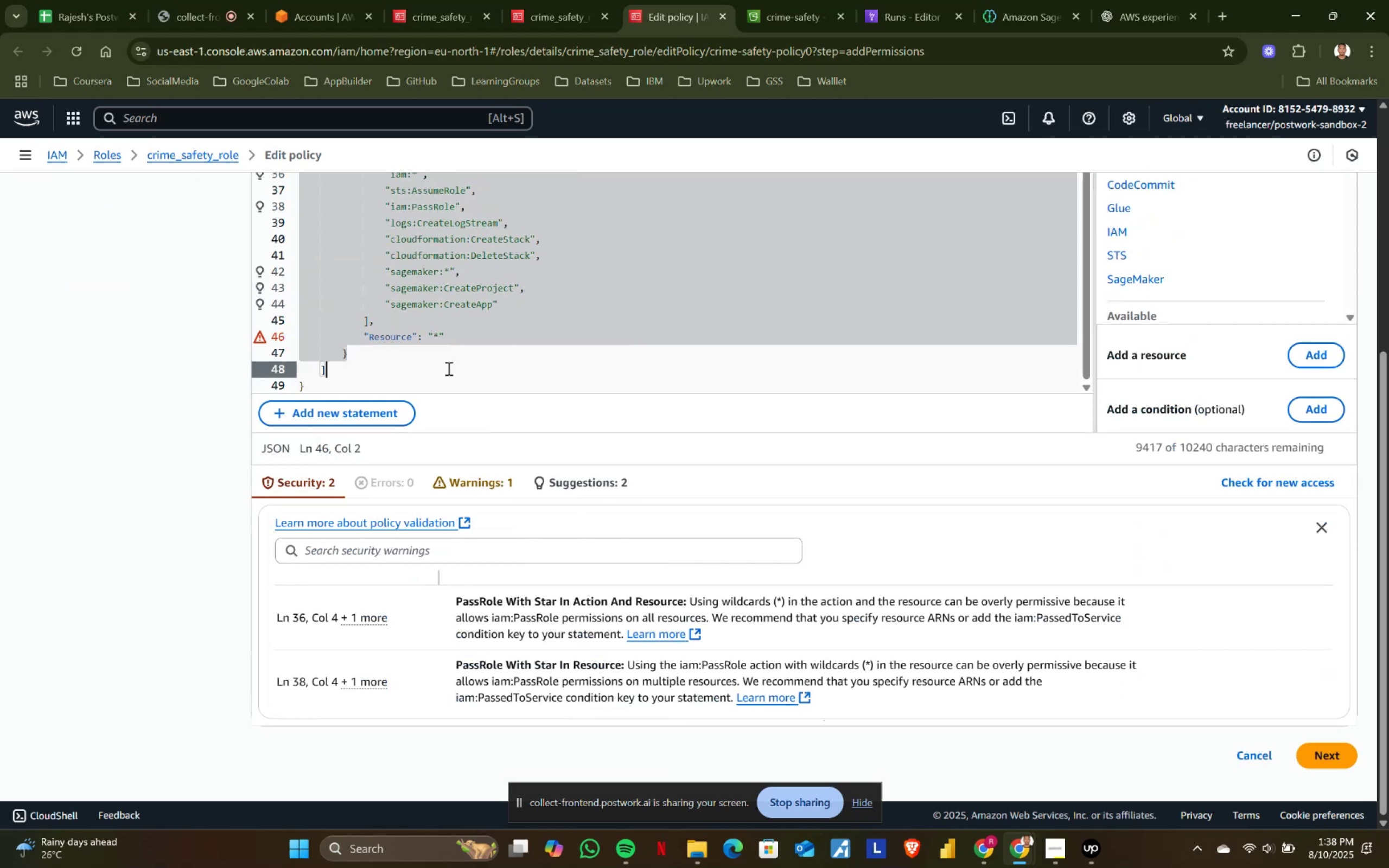 
key(Control+ControlLeft)
 